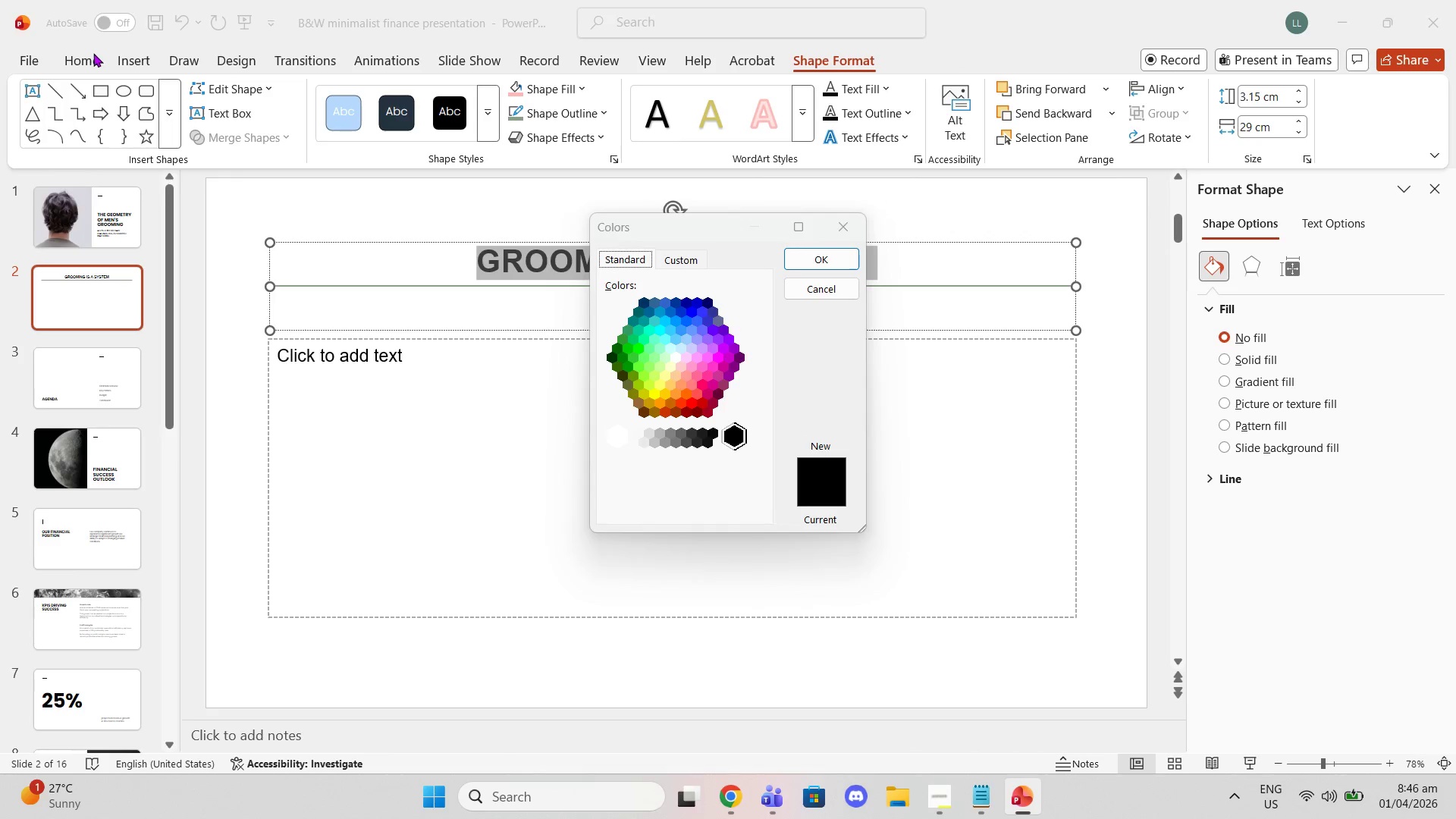 
left_click([96, 71])
 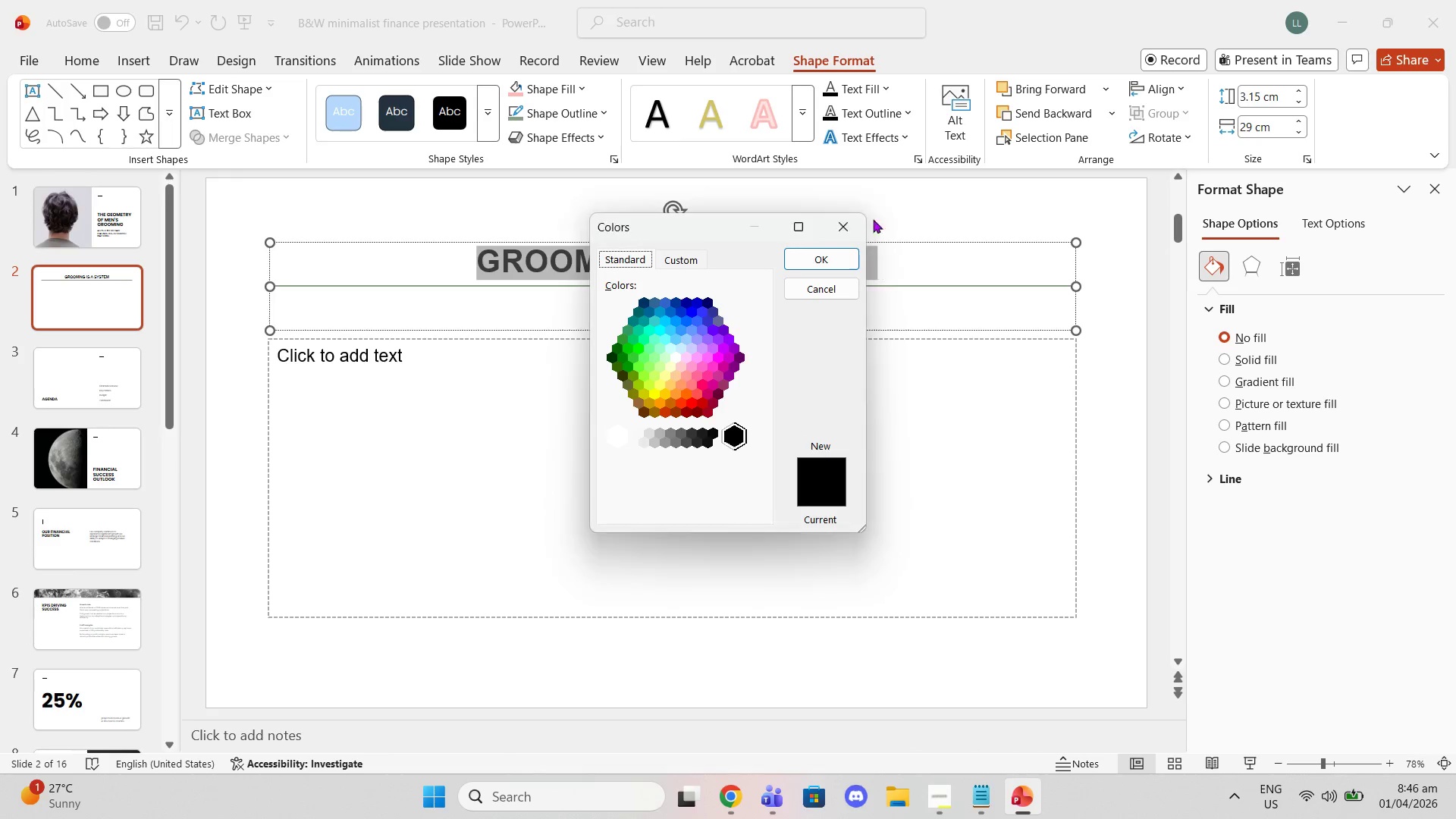 
left_click([842, 218])
 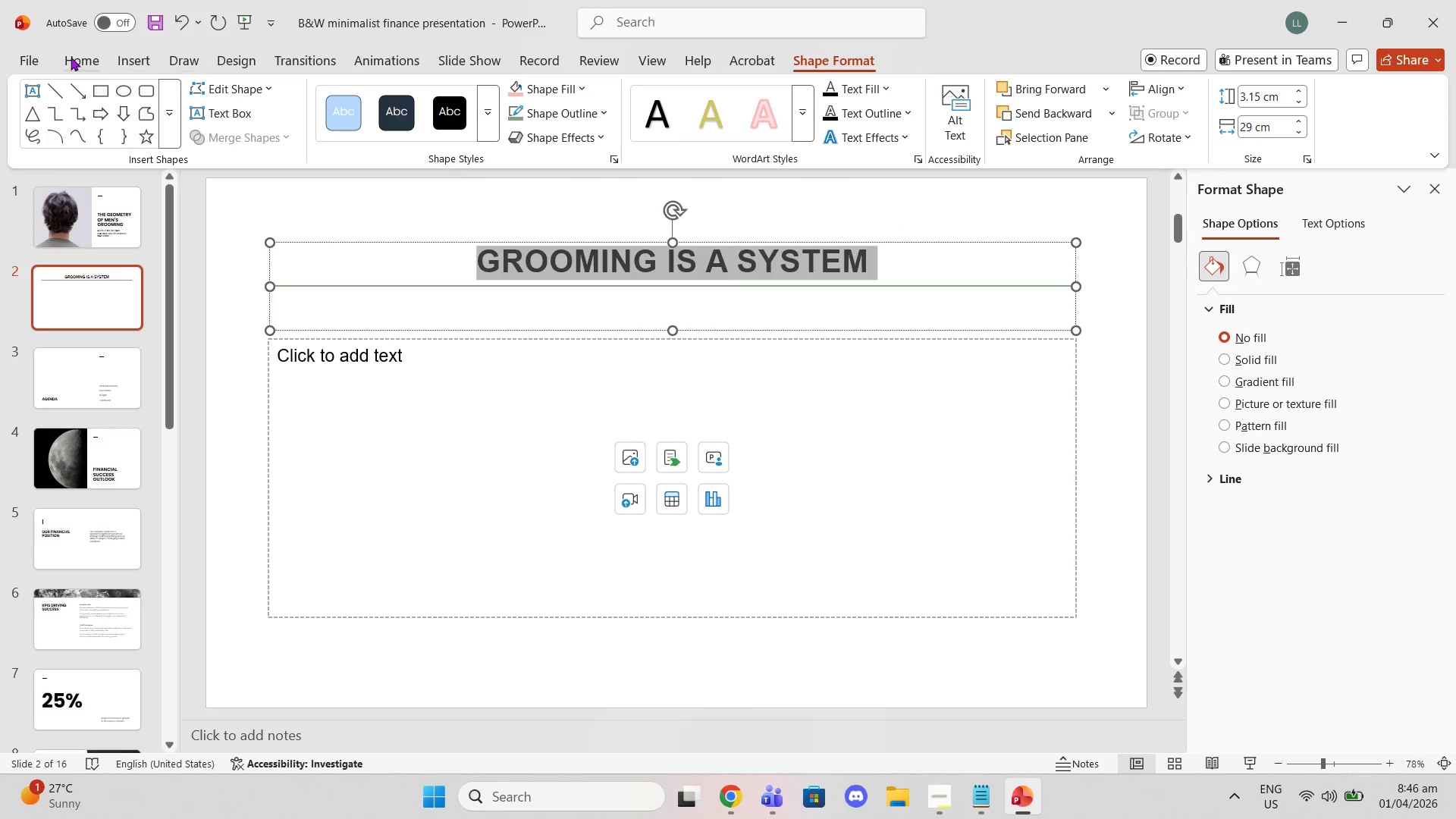 
left_click([64, 56])
 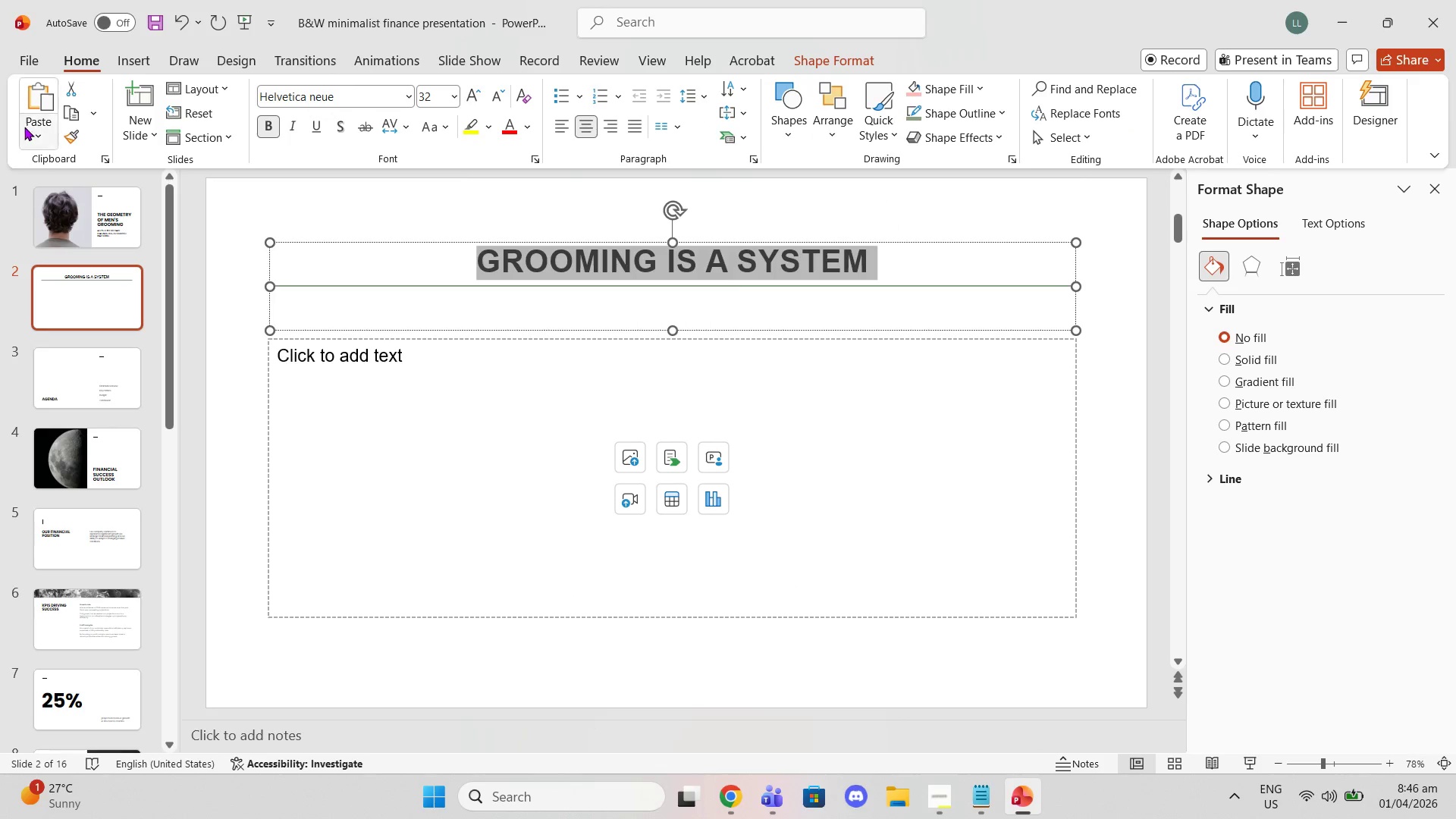 
left_click([58, 229])
 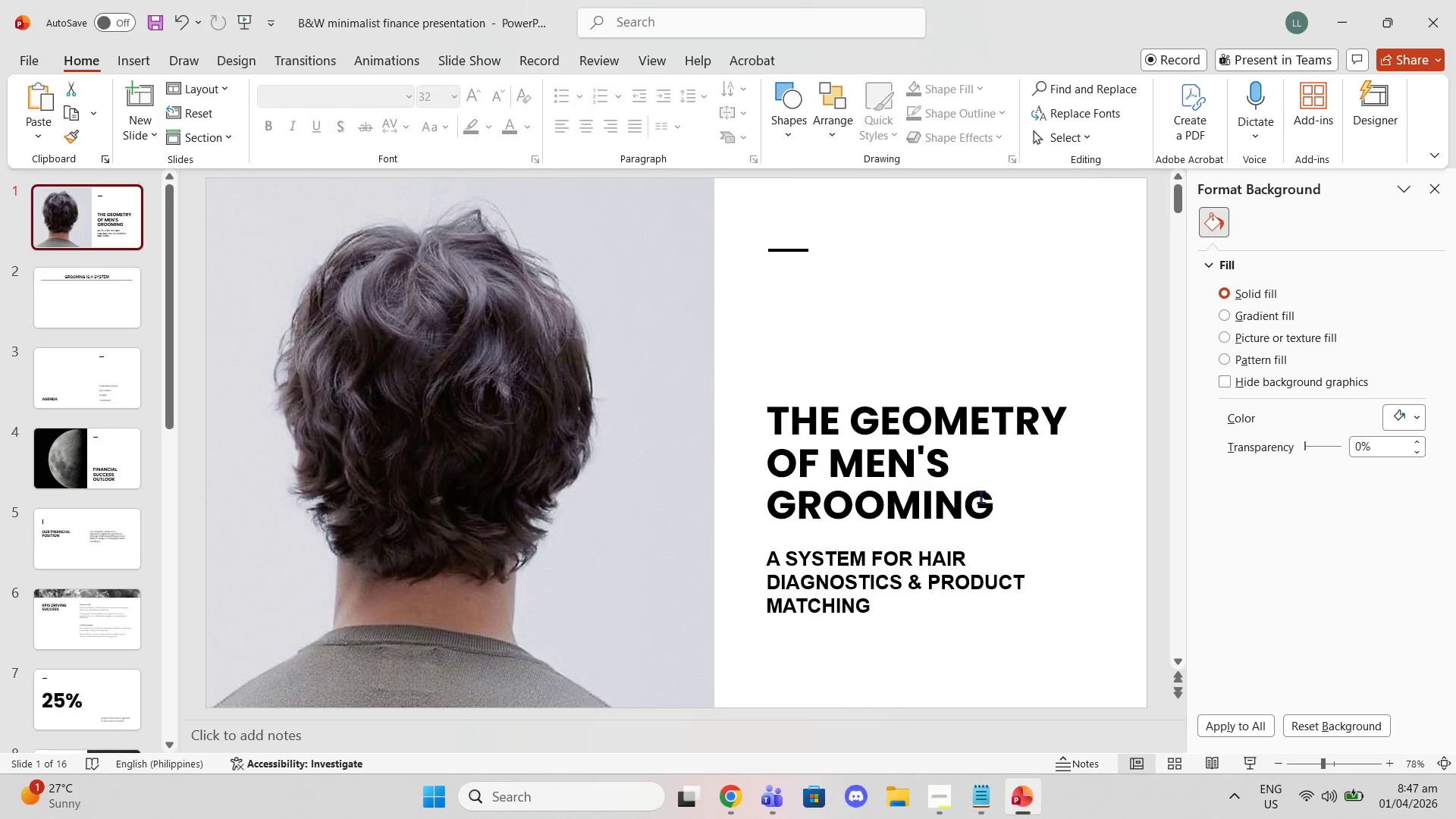 
left_click_drag(start_coordinate=[1007, 504], to_coordinate=[787, 421])
 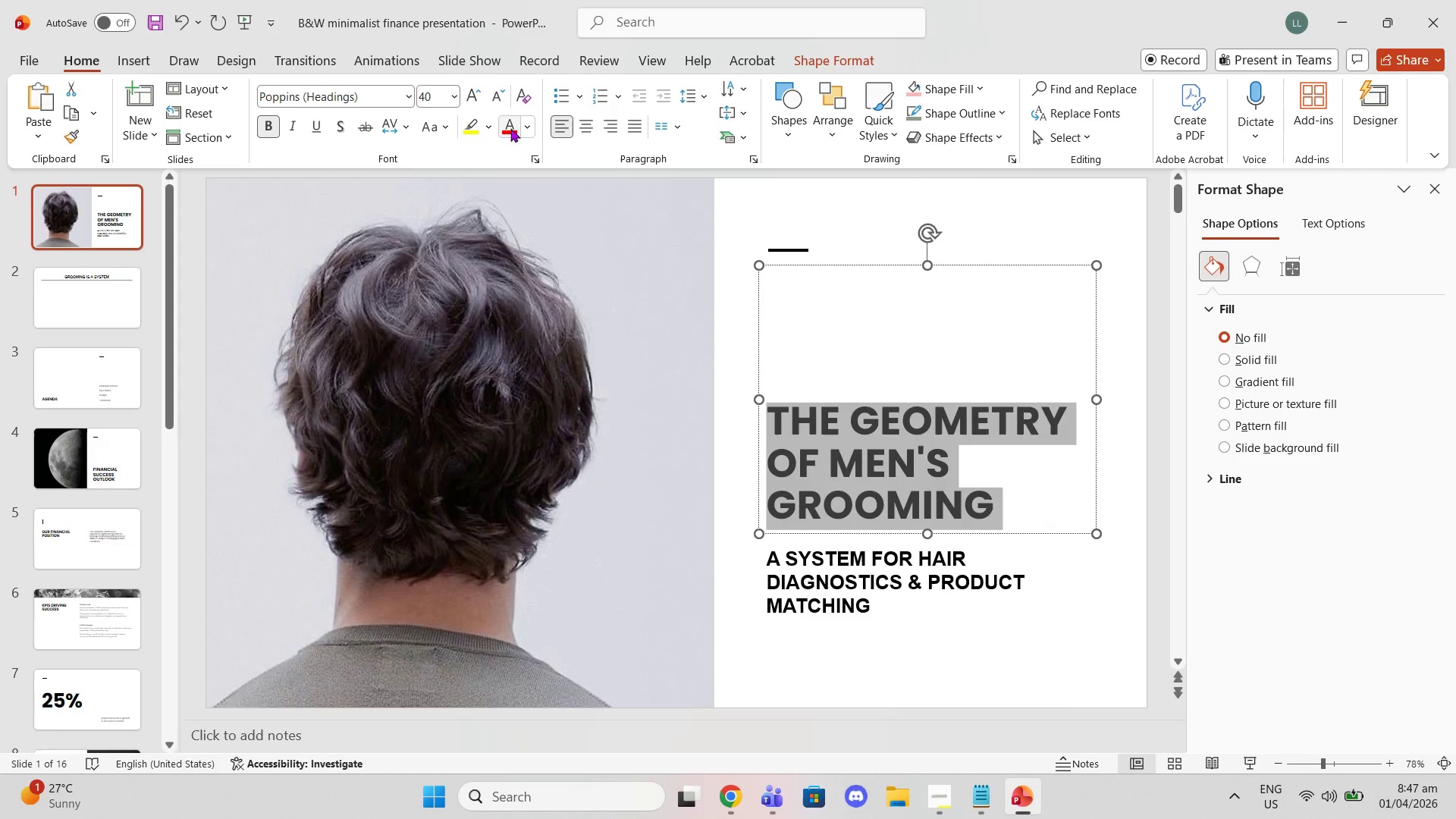 
left_click([519, 128])
 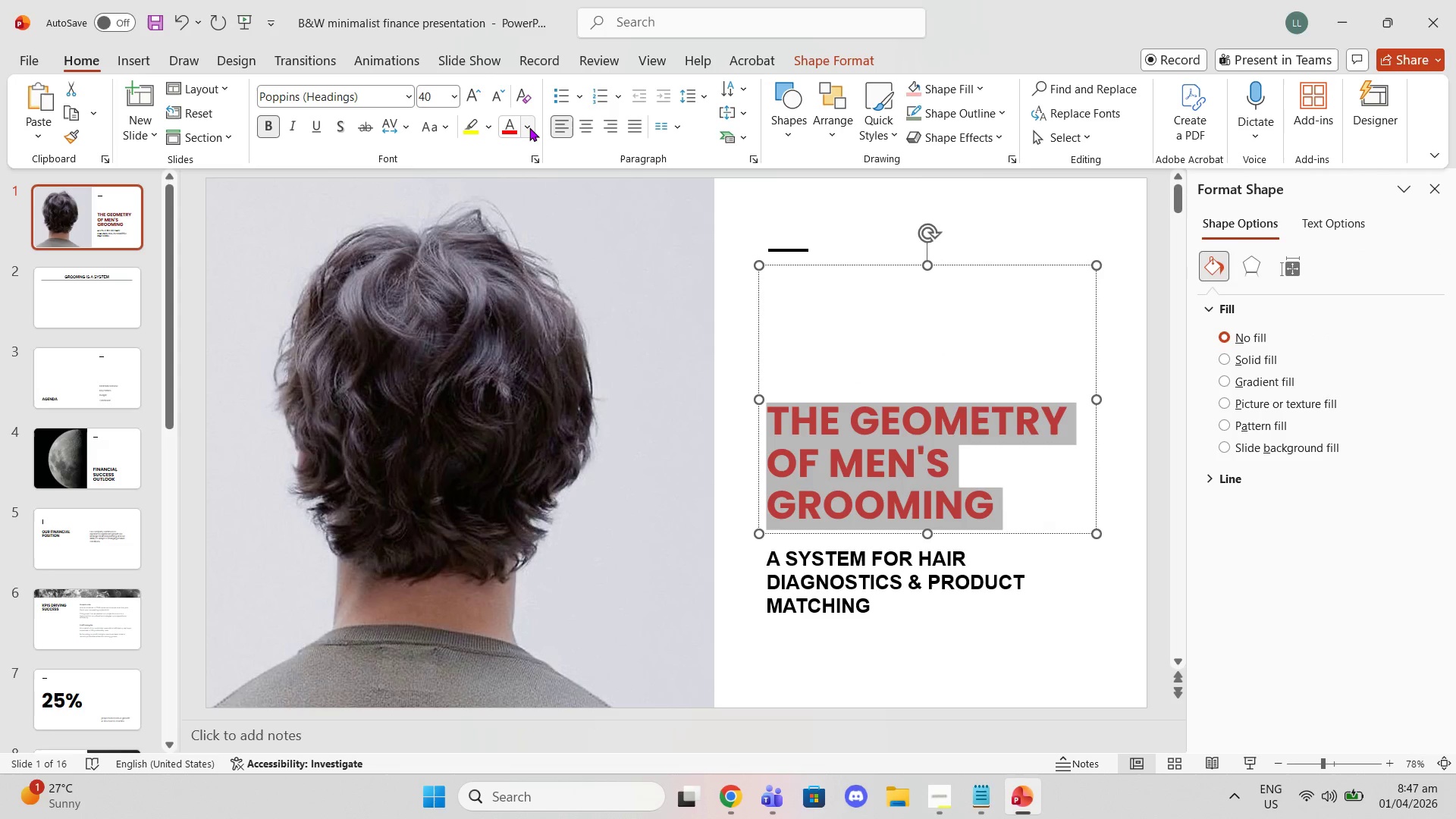 
left_click([530, 127])
 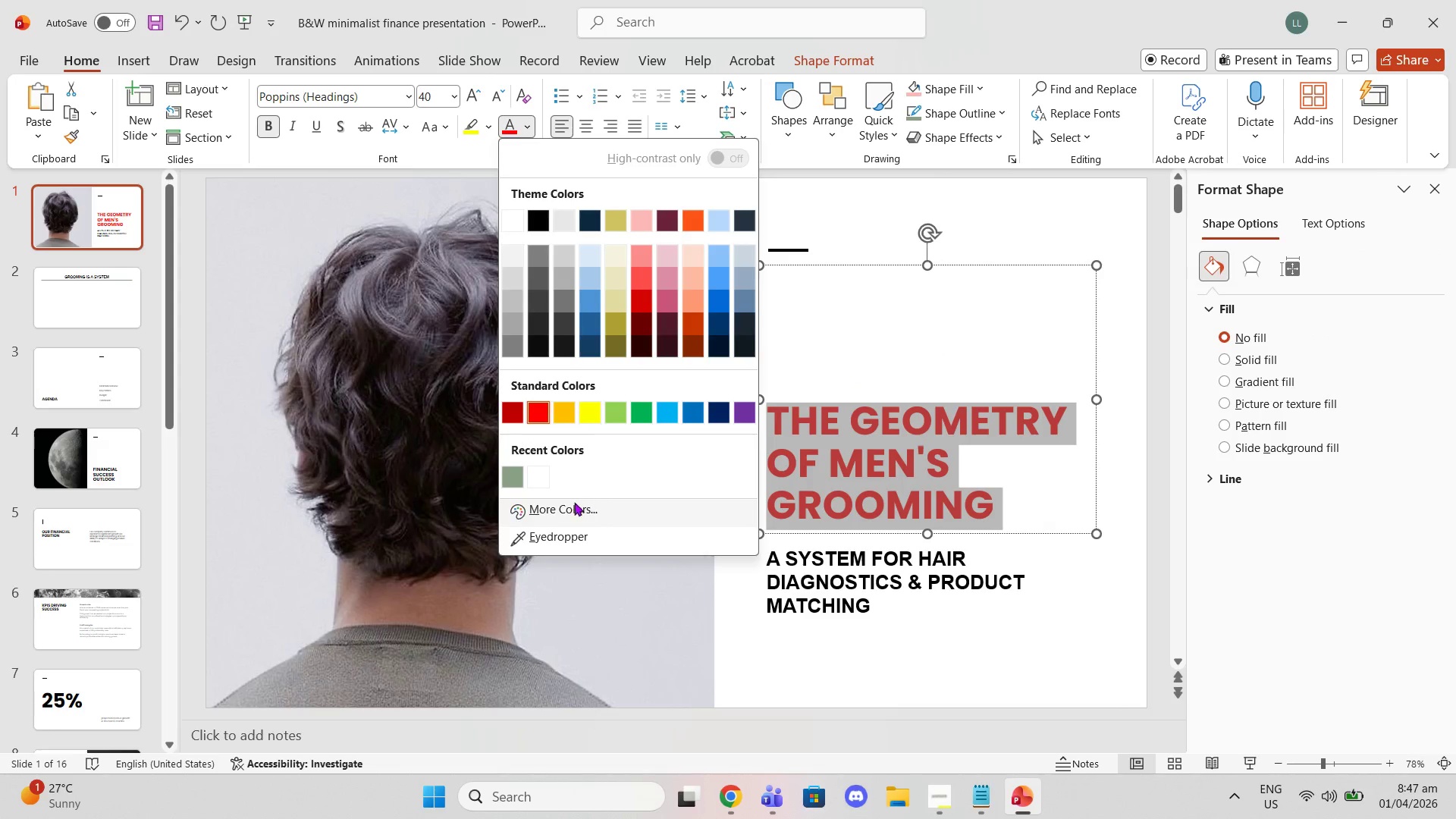 
left_click([572, 510])
 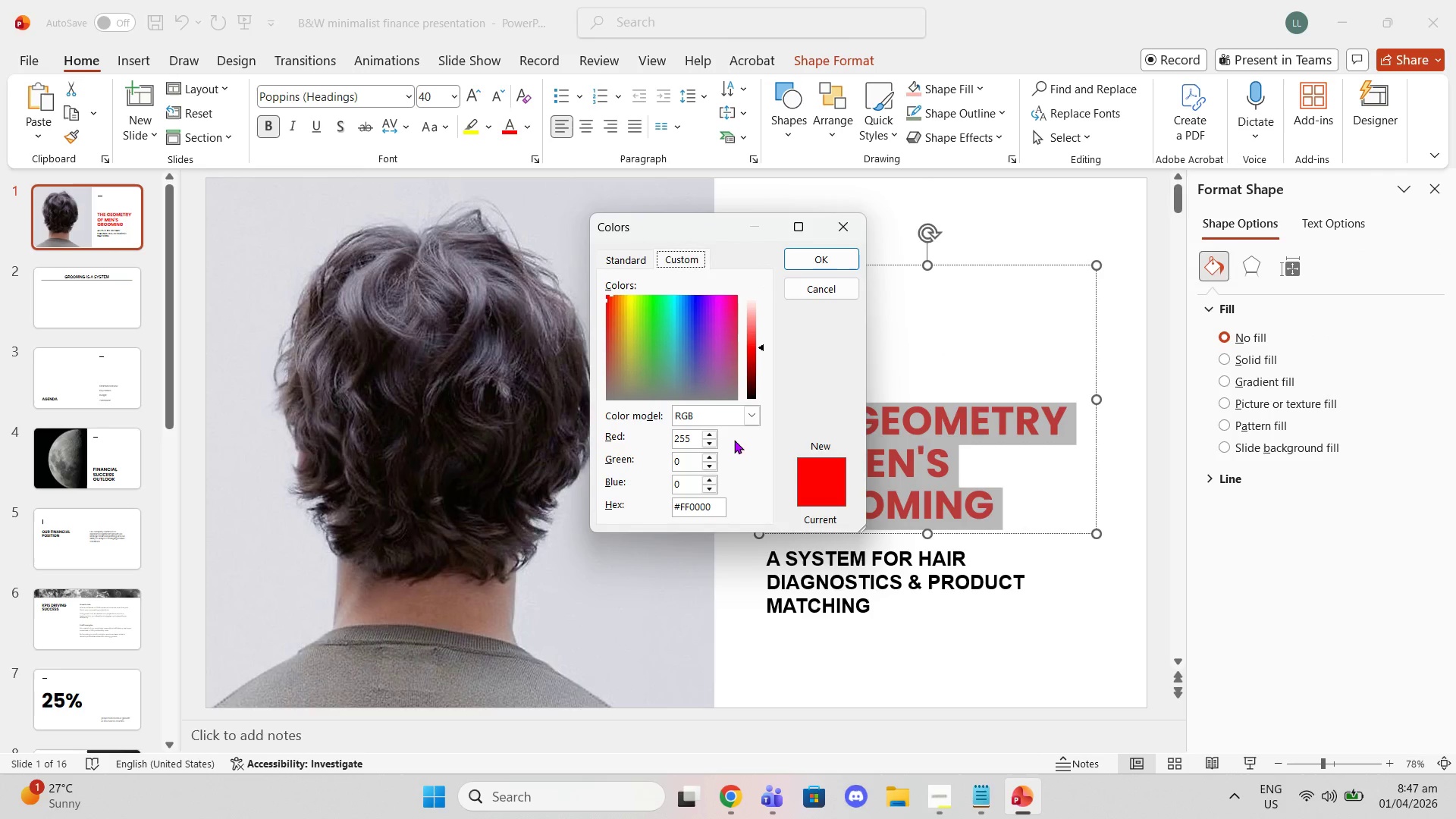 
left_click_drag(start_coordinate=[712, 504], to_coordinate=[672, 504])
 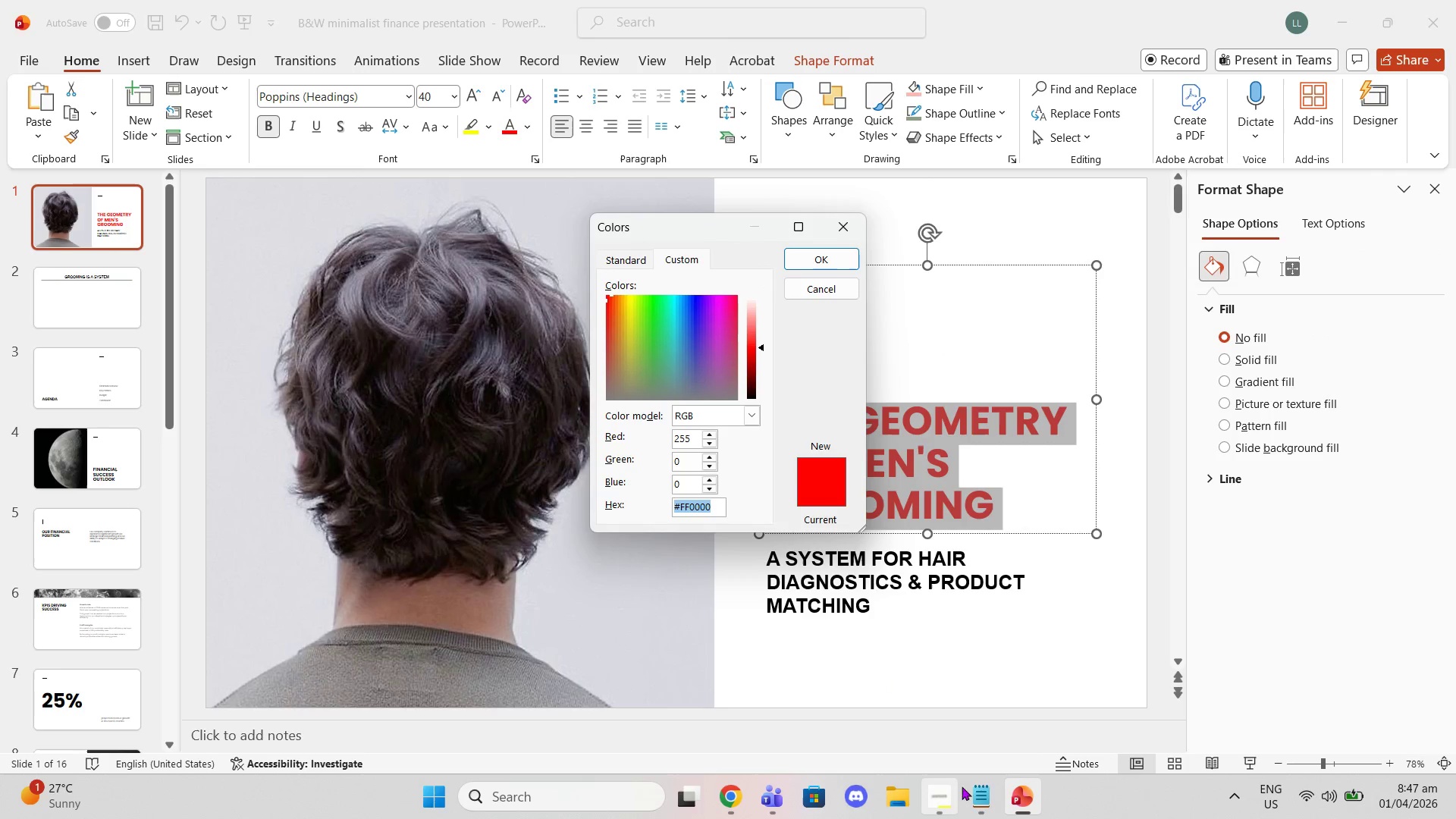 
left_click([978, 795])
 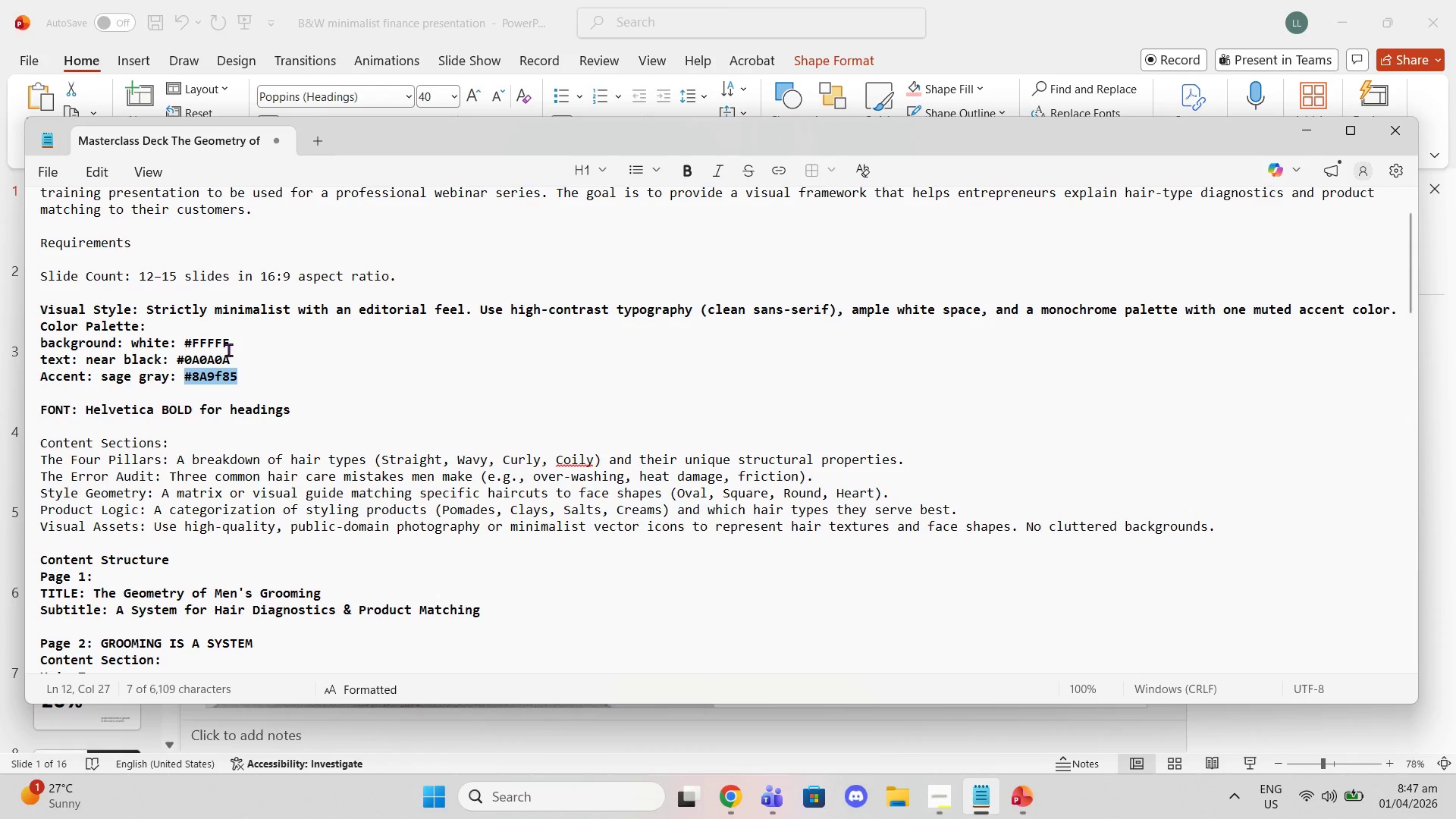 
left_click_drag(start_coordinate=[235, 354], to_coordinate=[178, 354])
 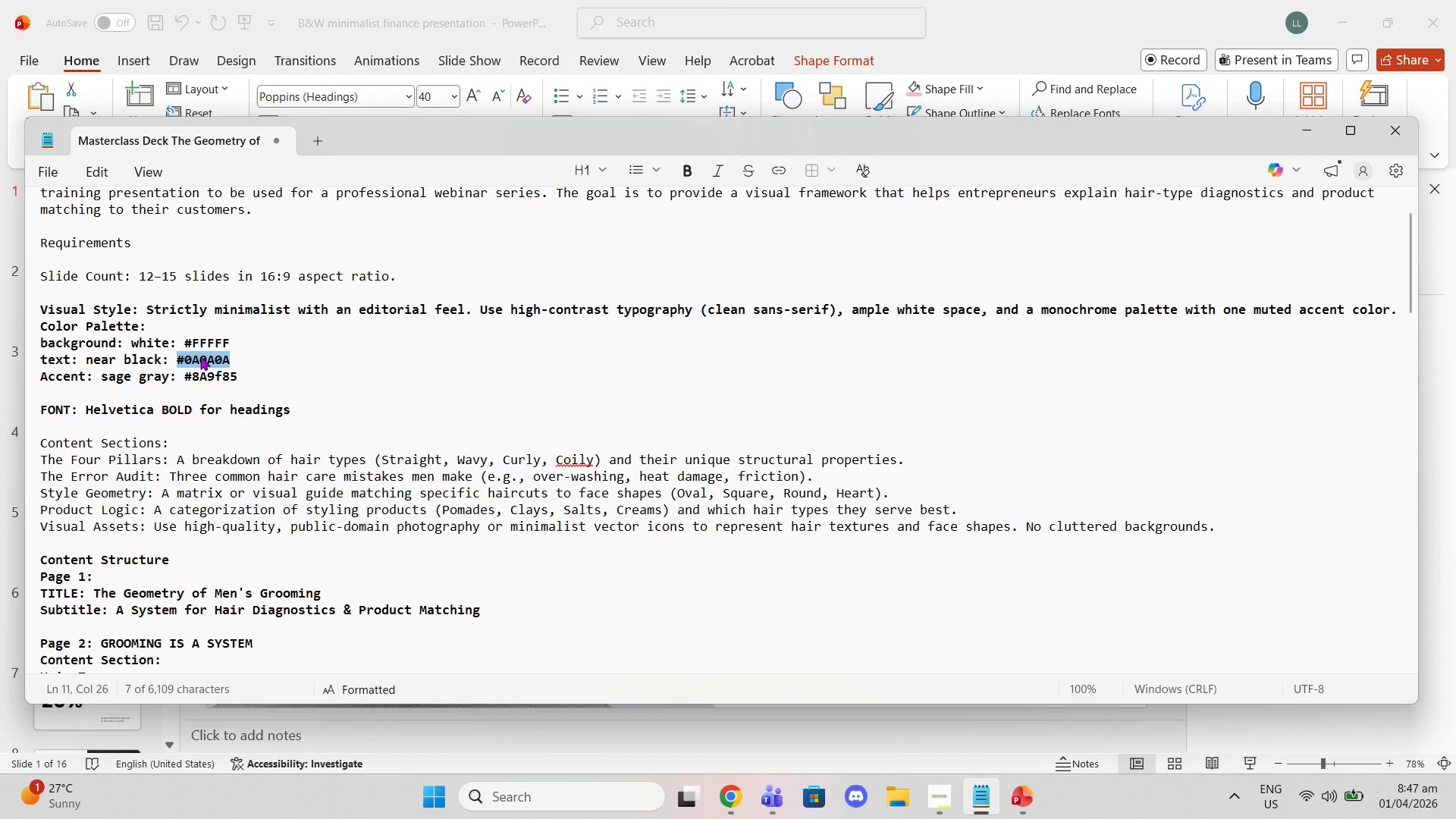 
right_click([200, 356])
 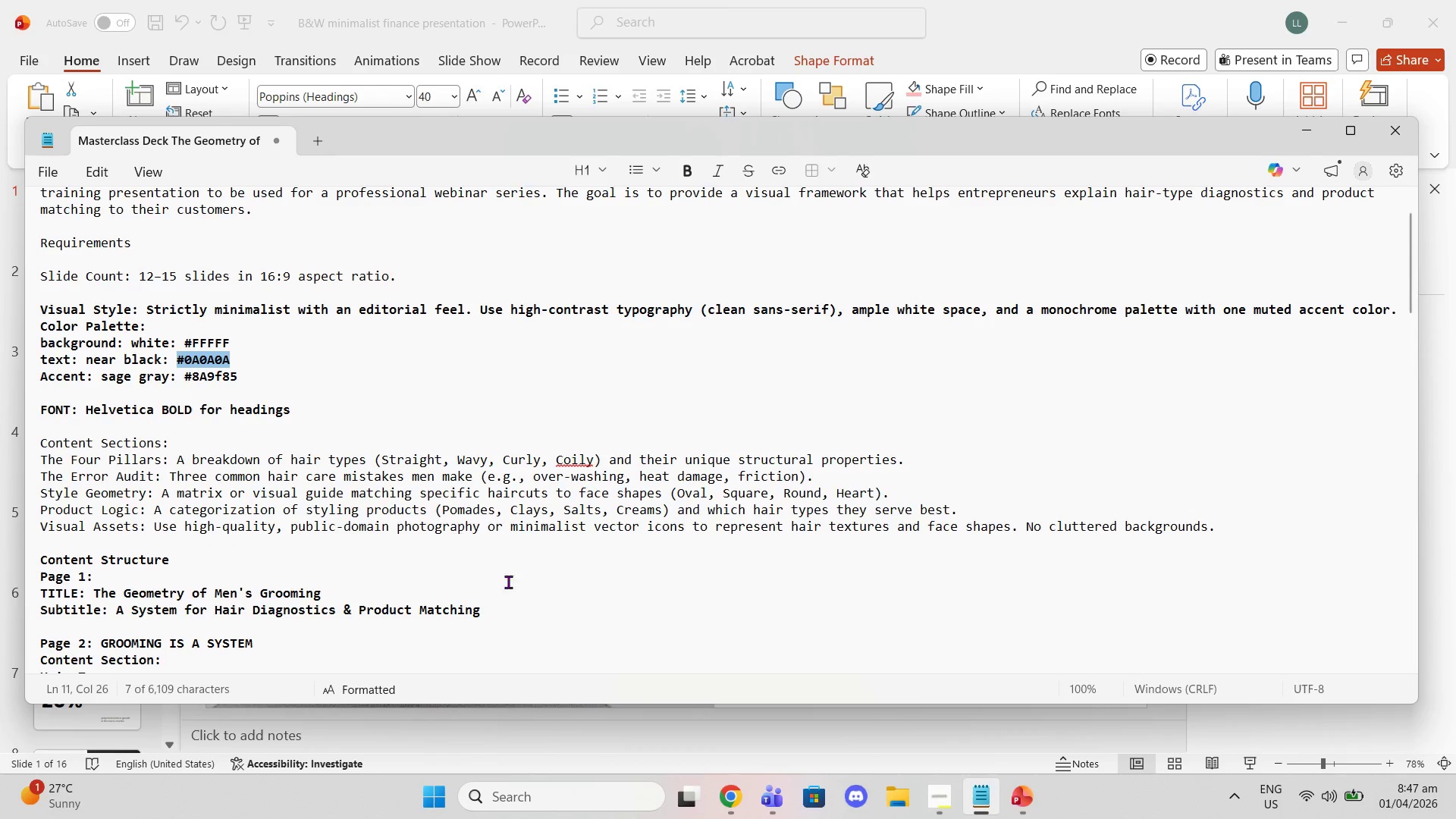 
left_click([787, 732])
 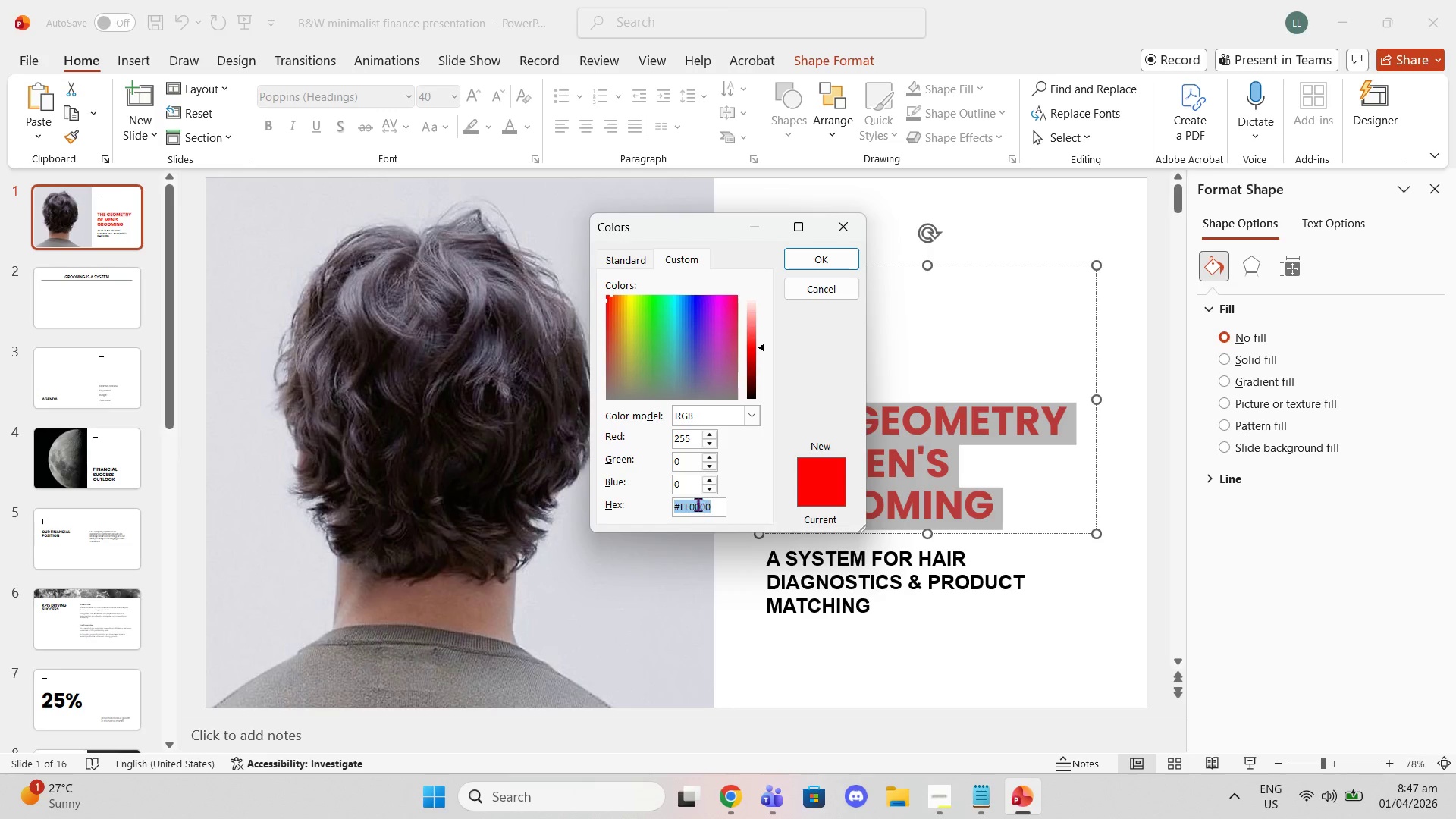 
key(Control+ControlLeft)
 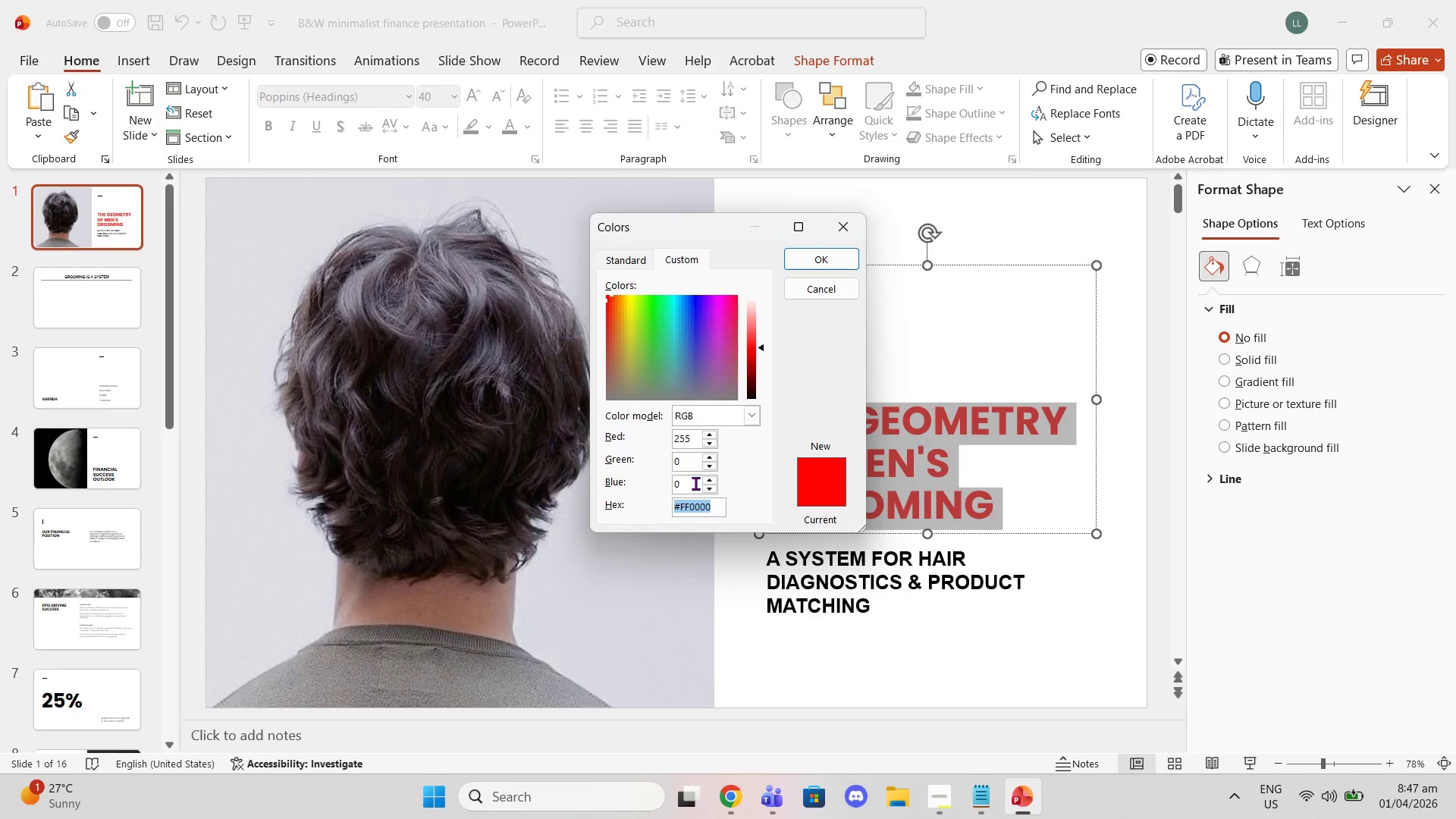 
key(Control+V)
 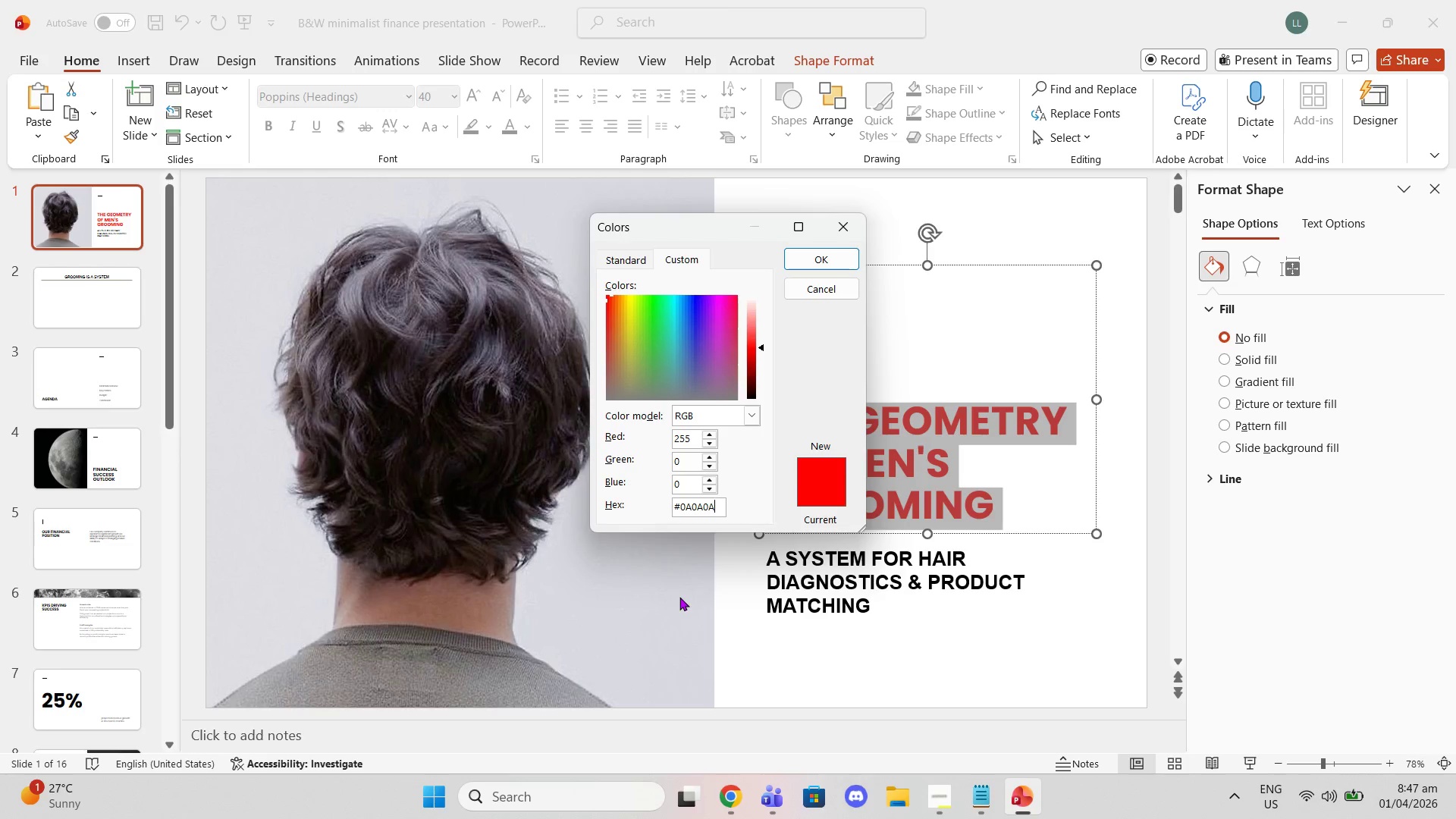 
key(Enter)
 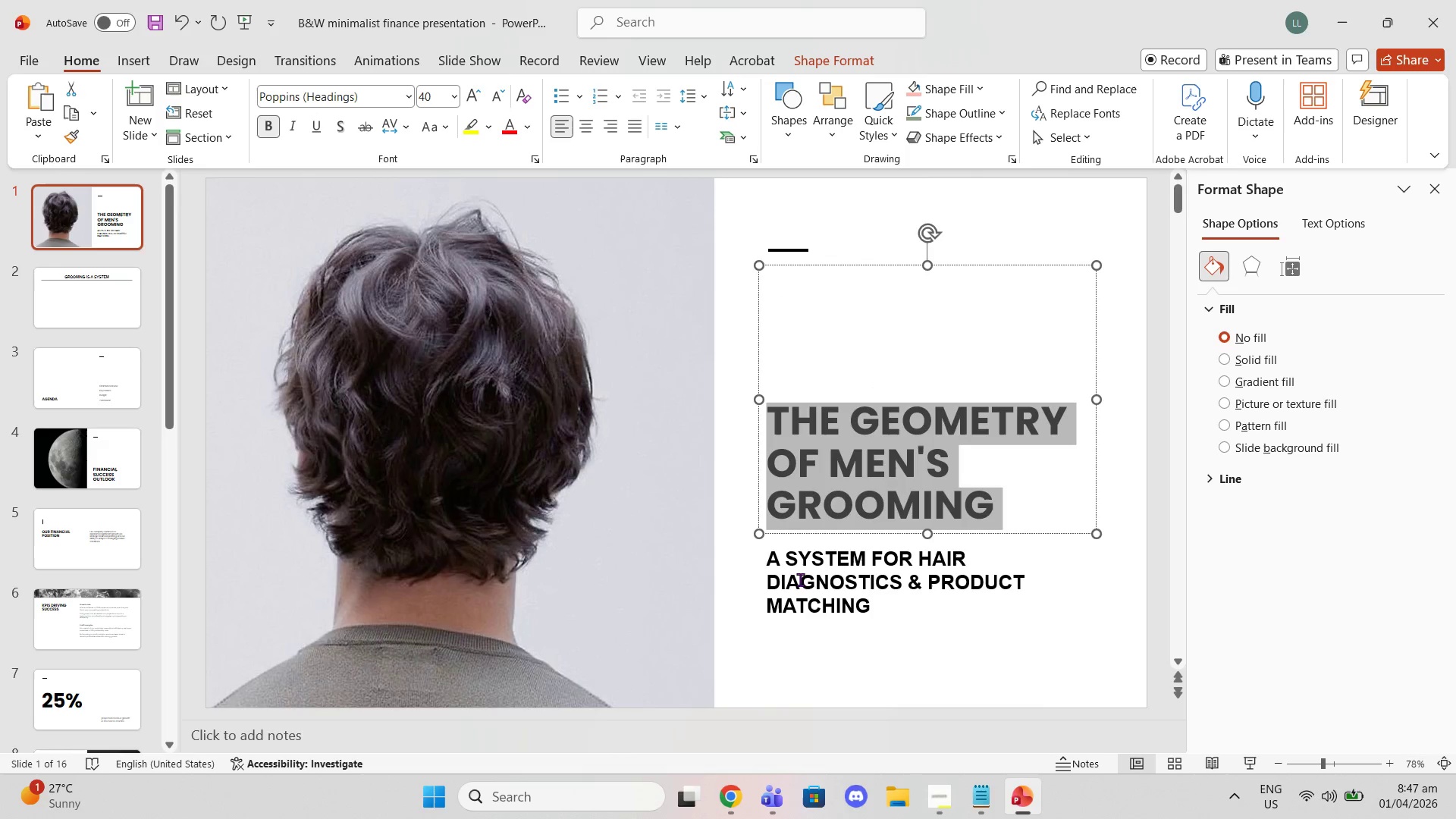 
left_click([890, 602])
 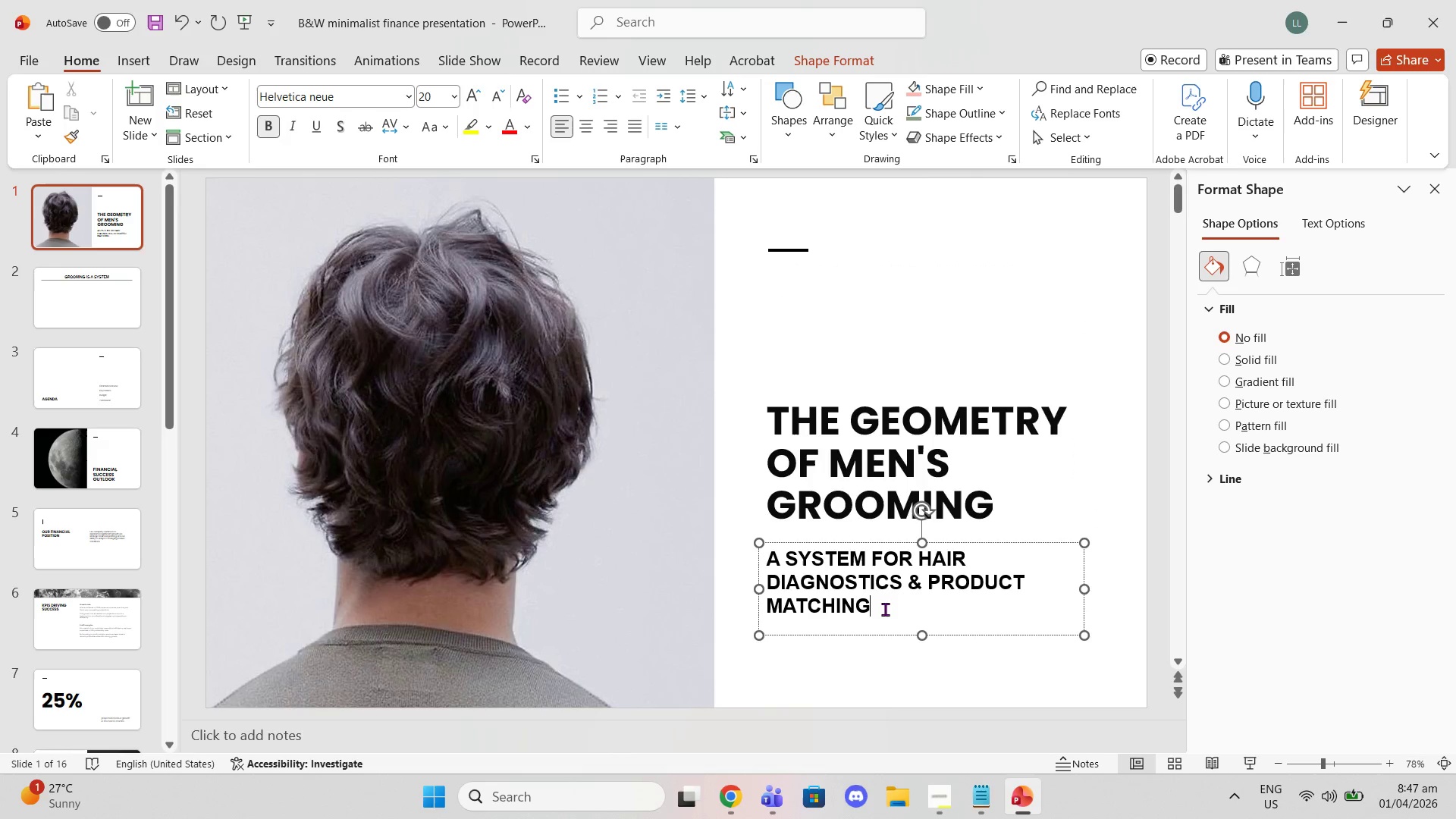 
left_click_drag(start_coordinate=[885, 609], to_coordinate=[749, 561])
 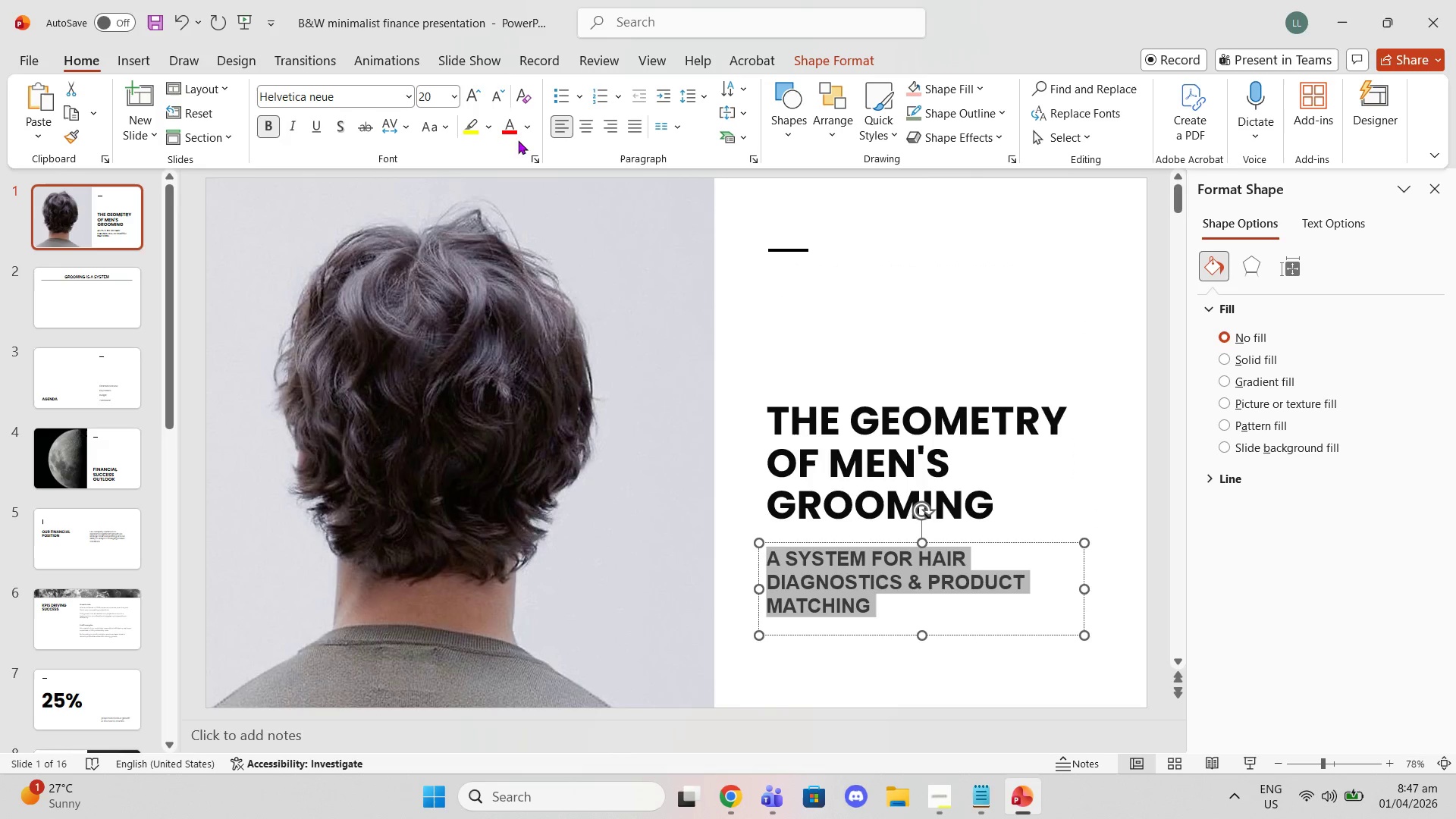 
left_click([526, 123])
 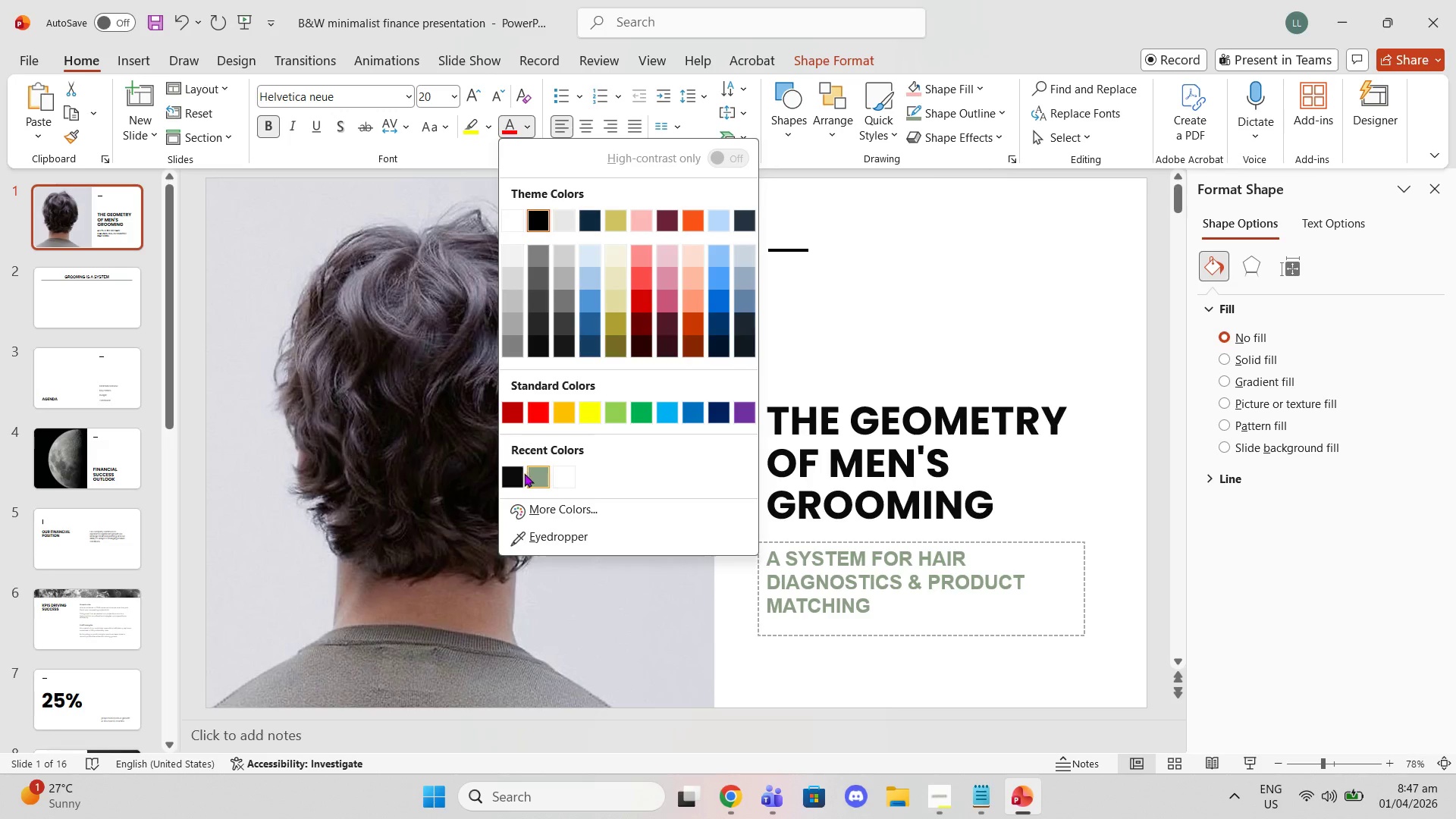 
left_click([514, 476])
 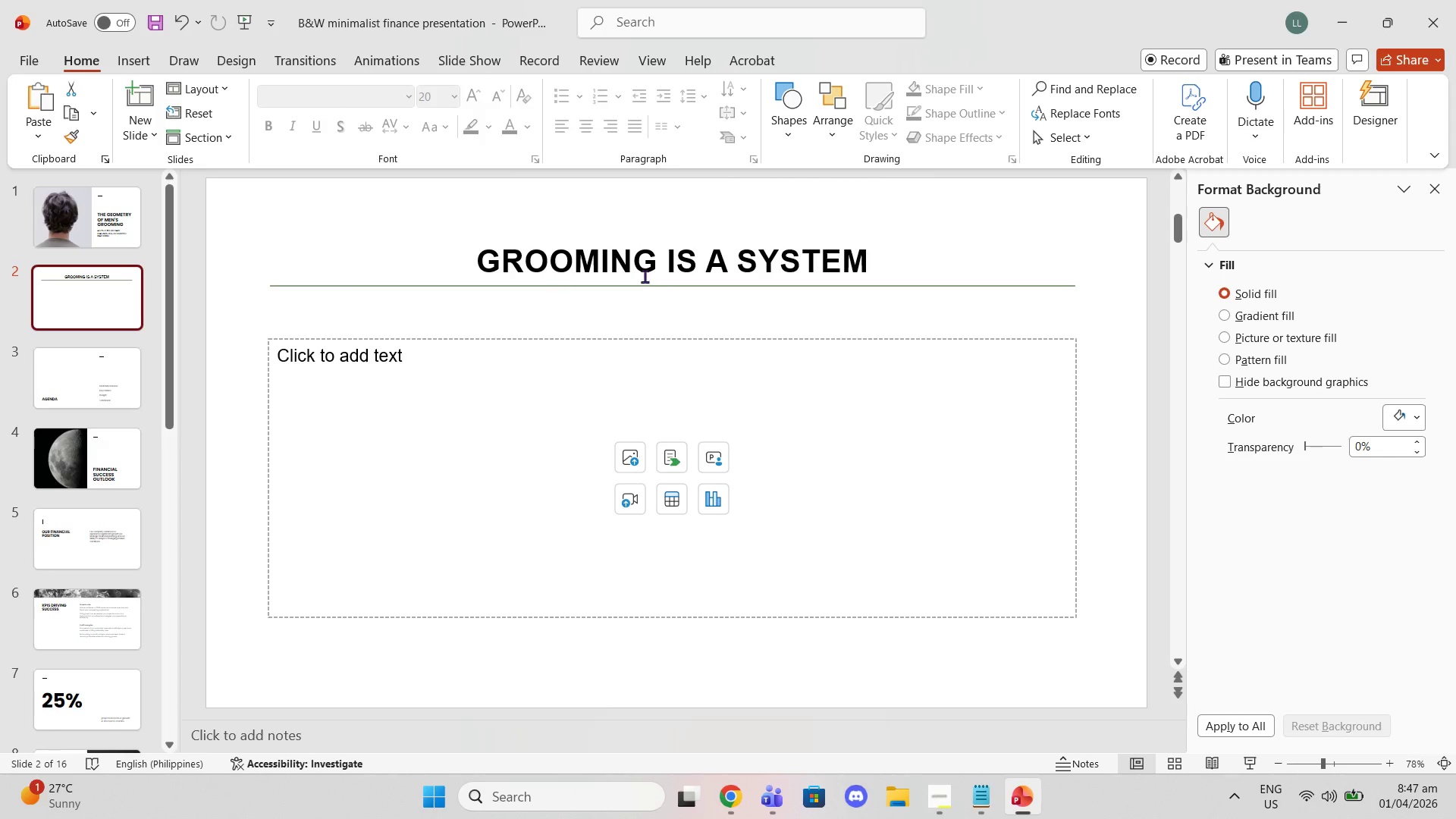 
left_click_drag(start_coordinate=[880, 249], to_coordinate=[598, 259])
 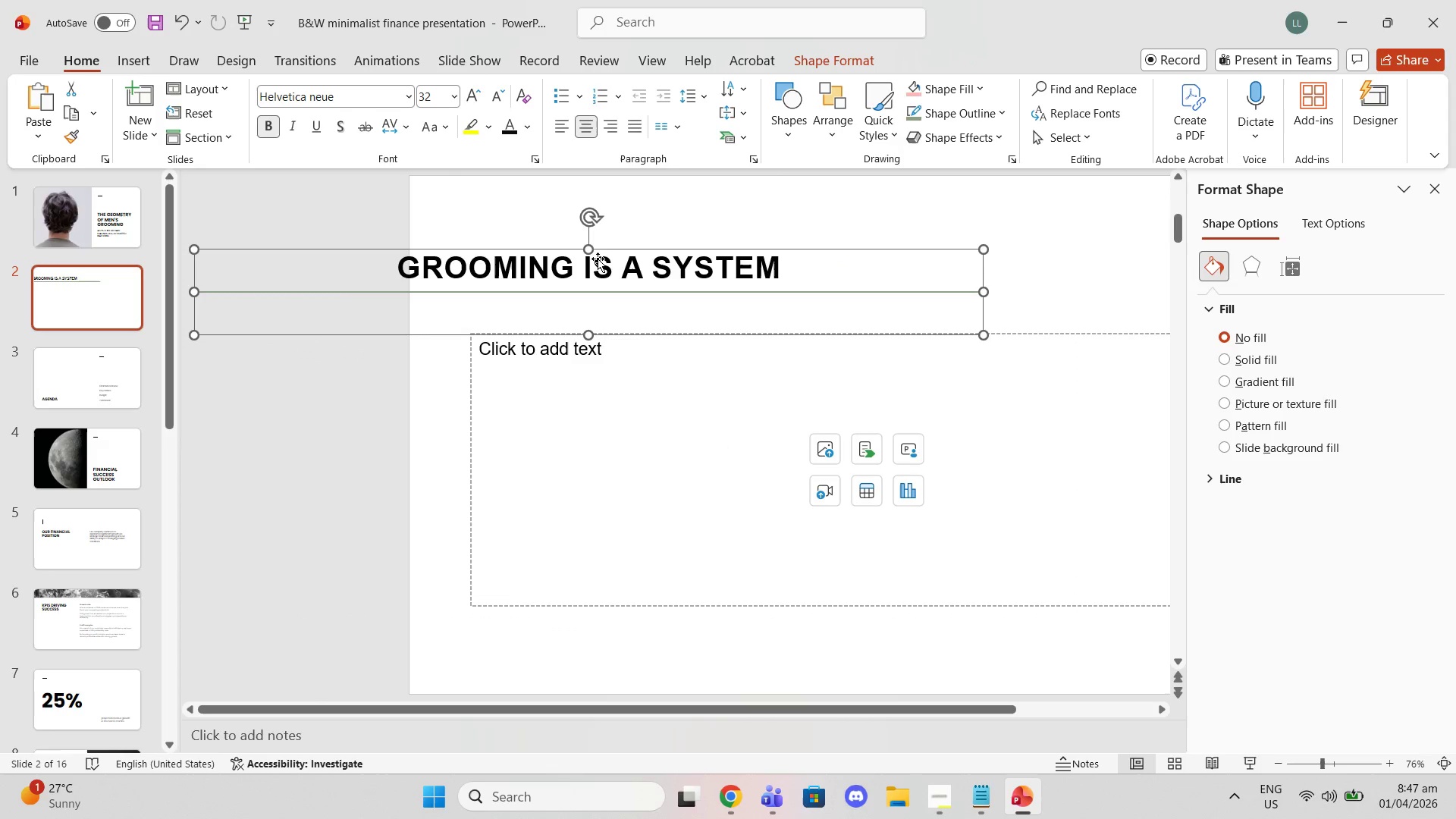 
key(Control+Z)
 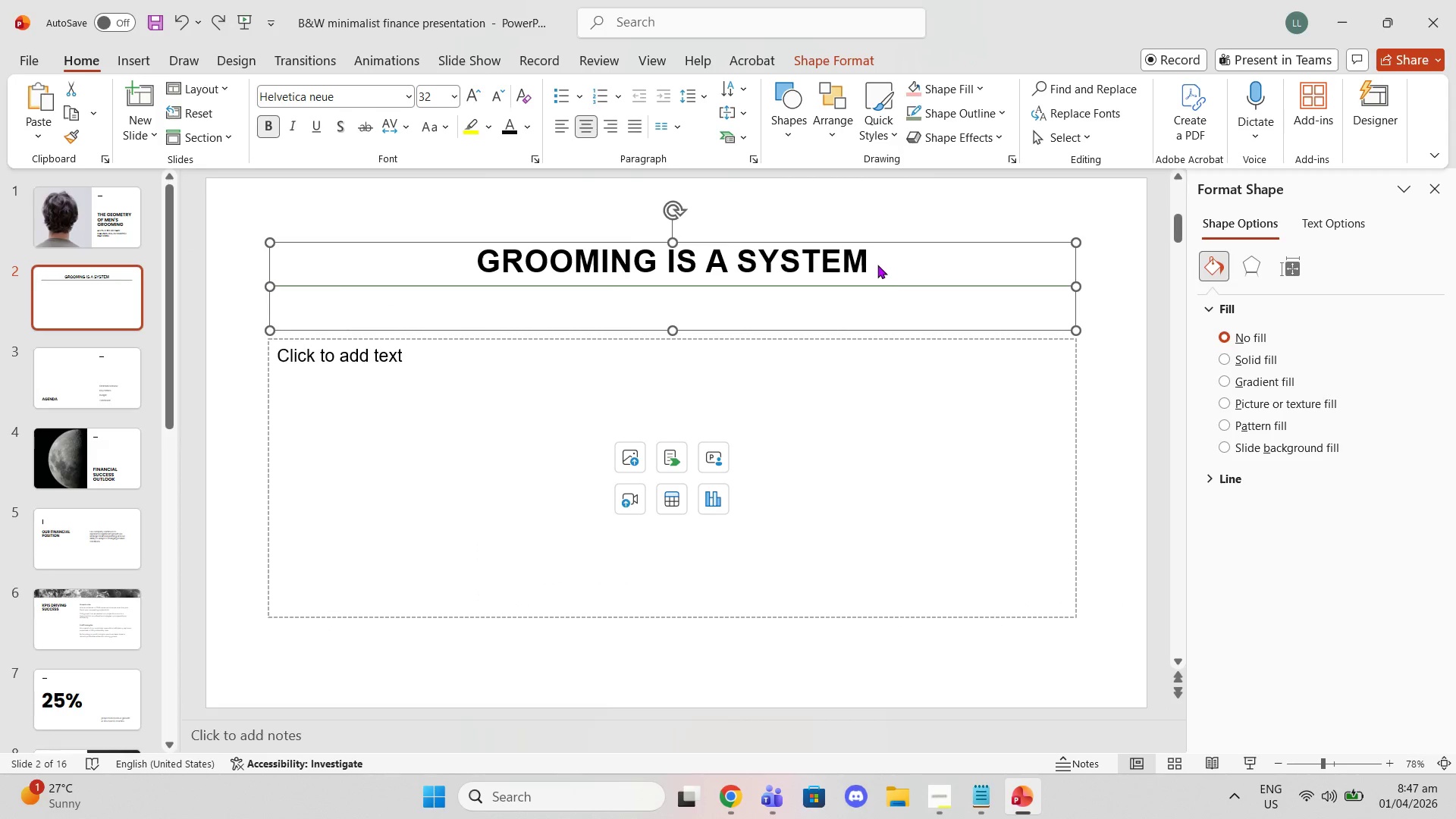 
left_click([877, 265])
 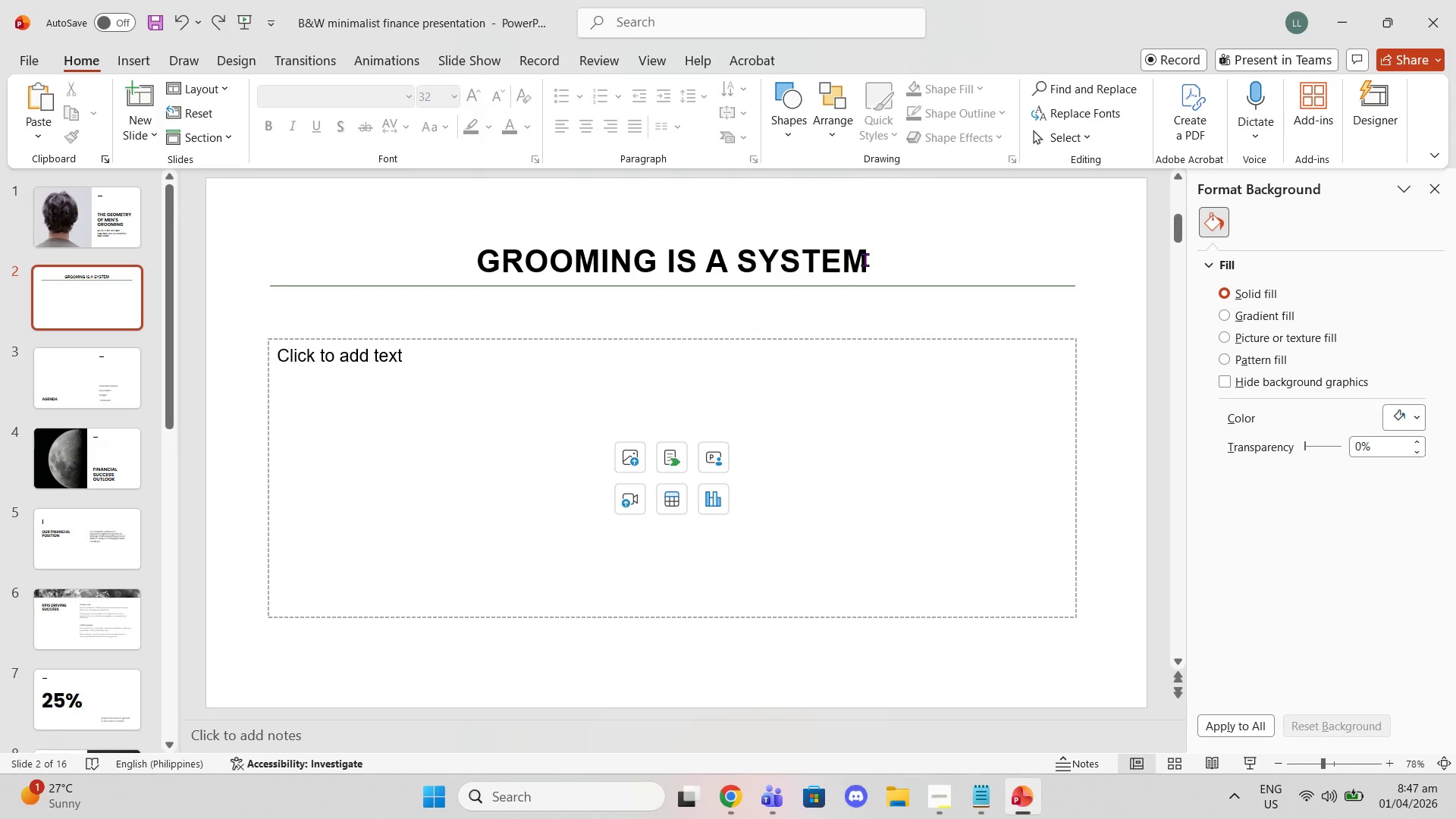 
left_click_drag(start_coordinate=[865, 259], to_coordinate=[430, 244])
 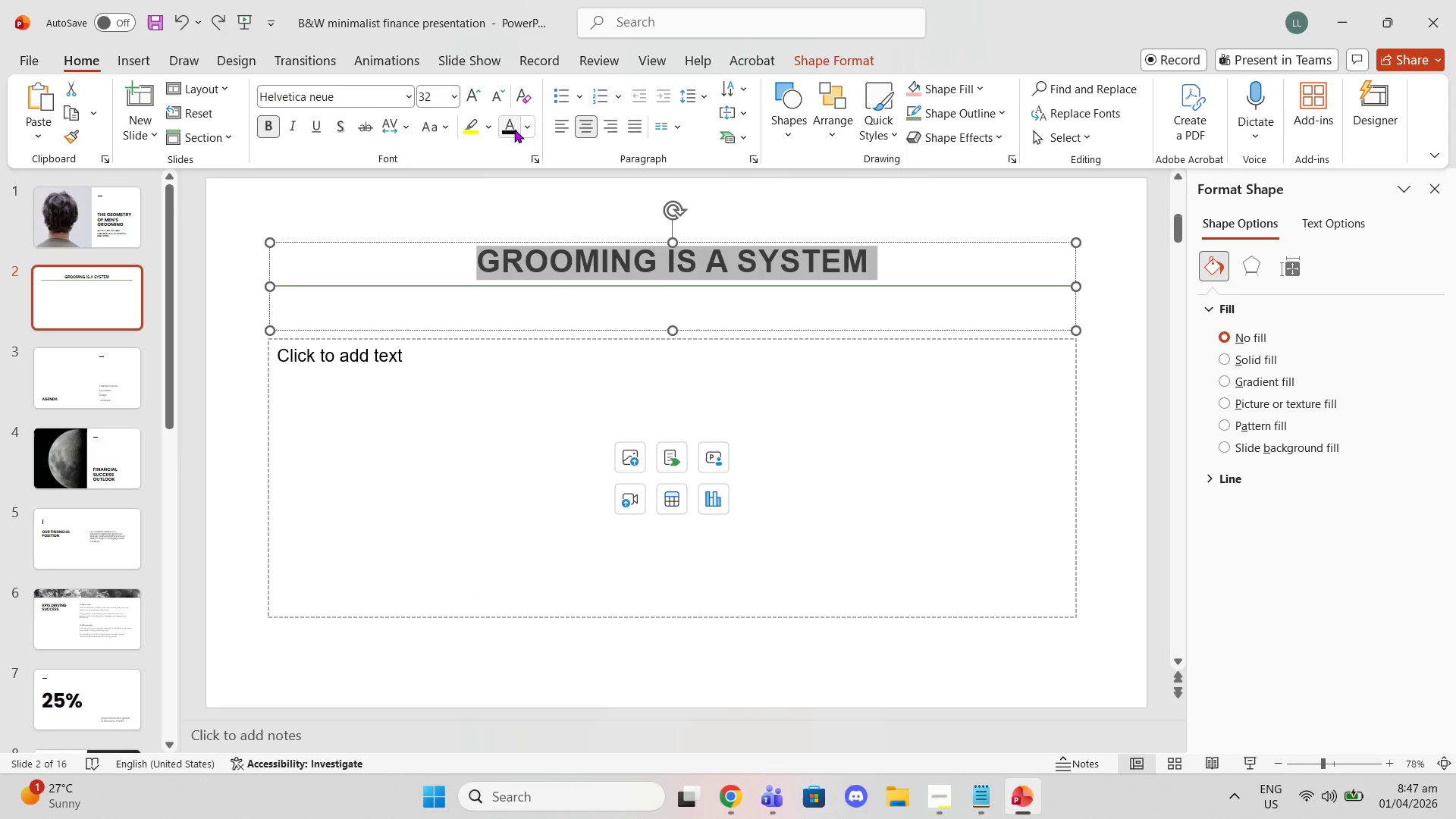 
left_click([522, 130])
 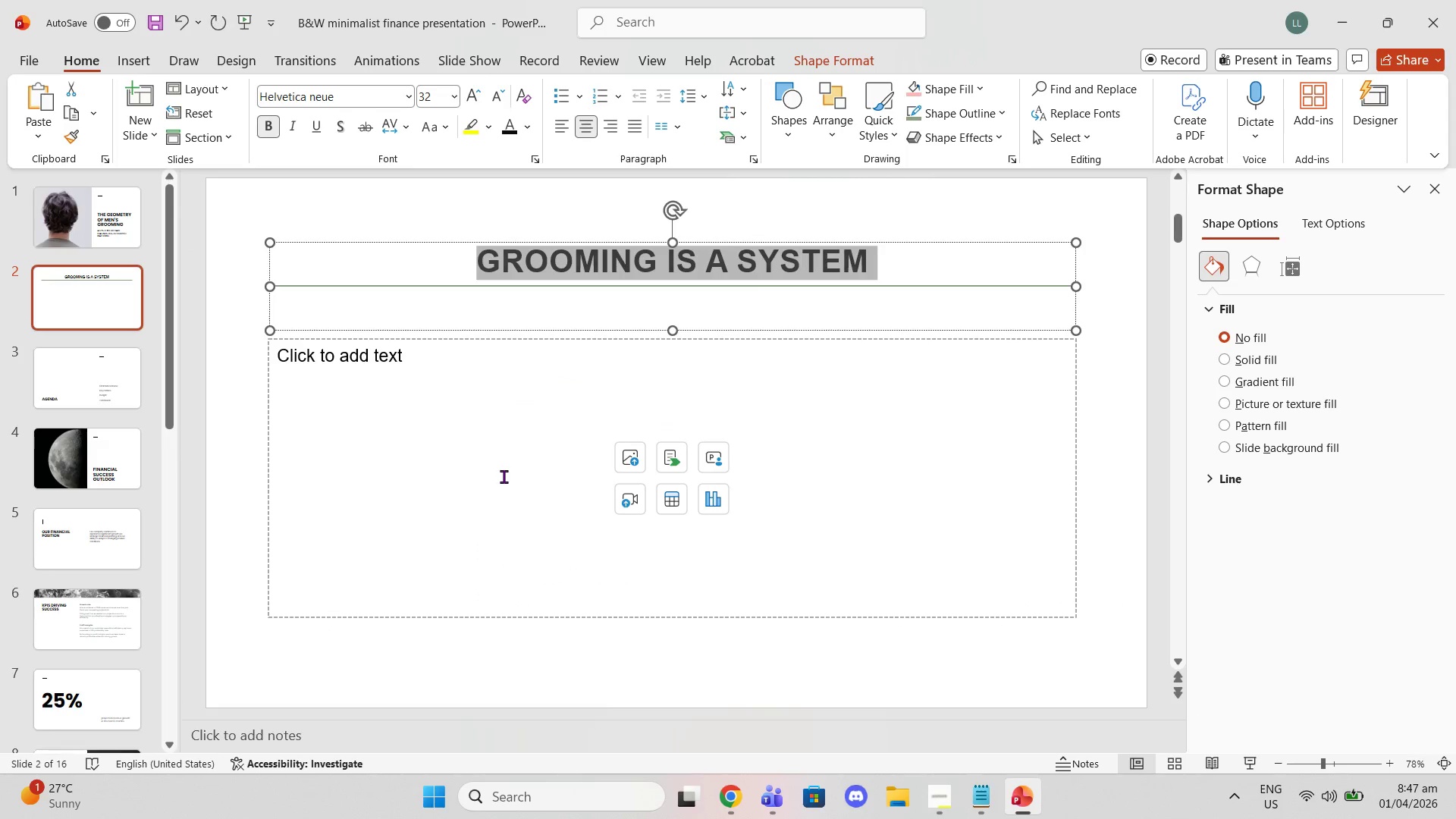 
double_click([538, 369])
 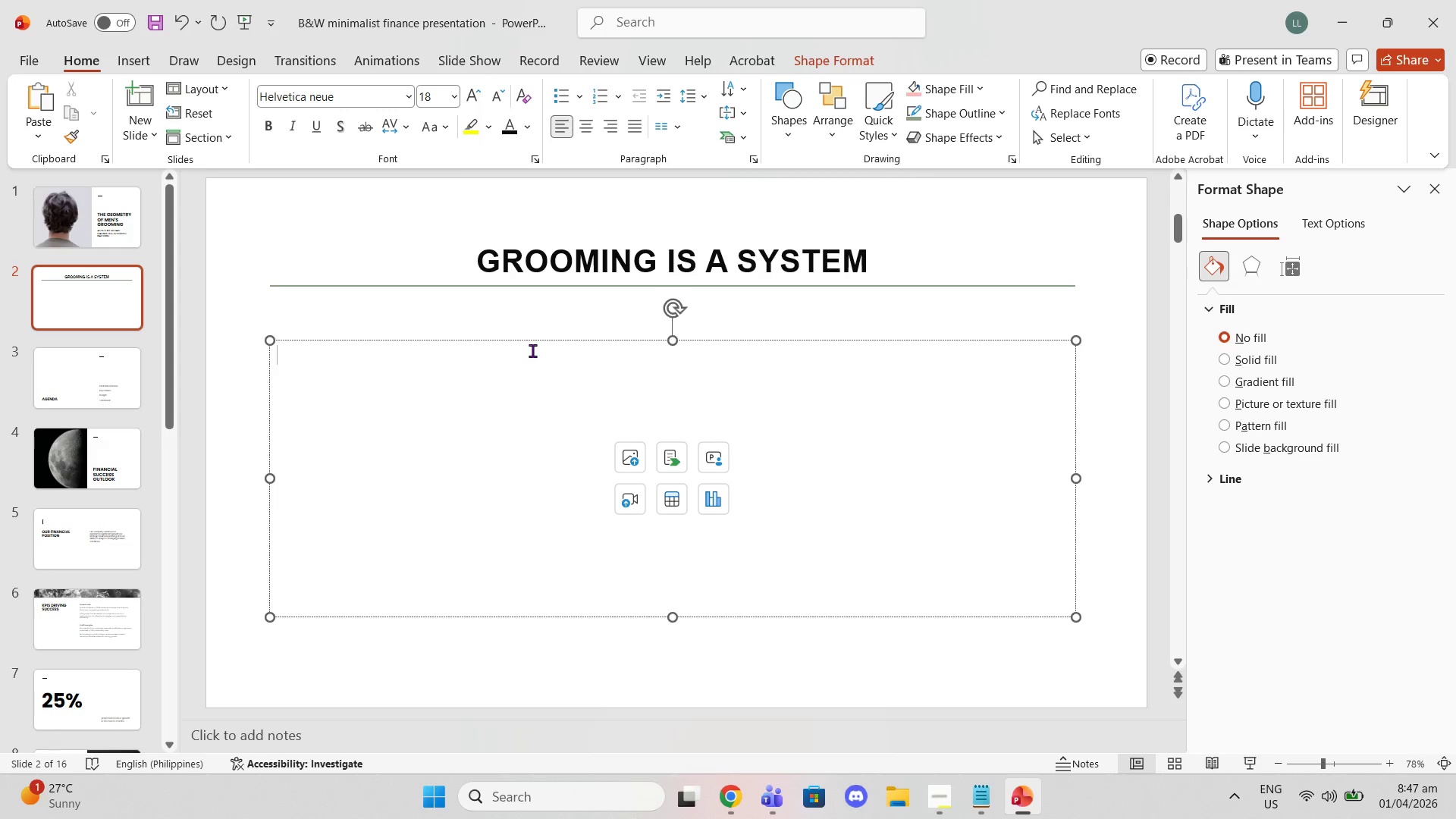 
wait(15.78)
 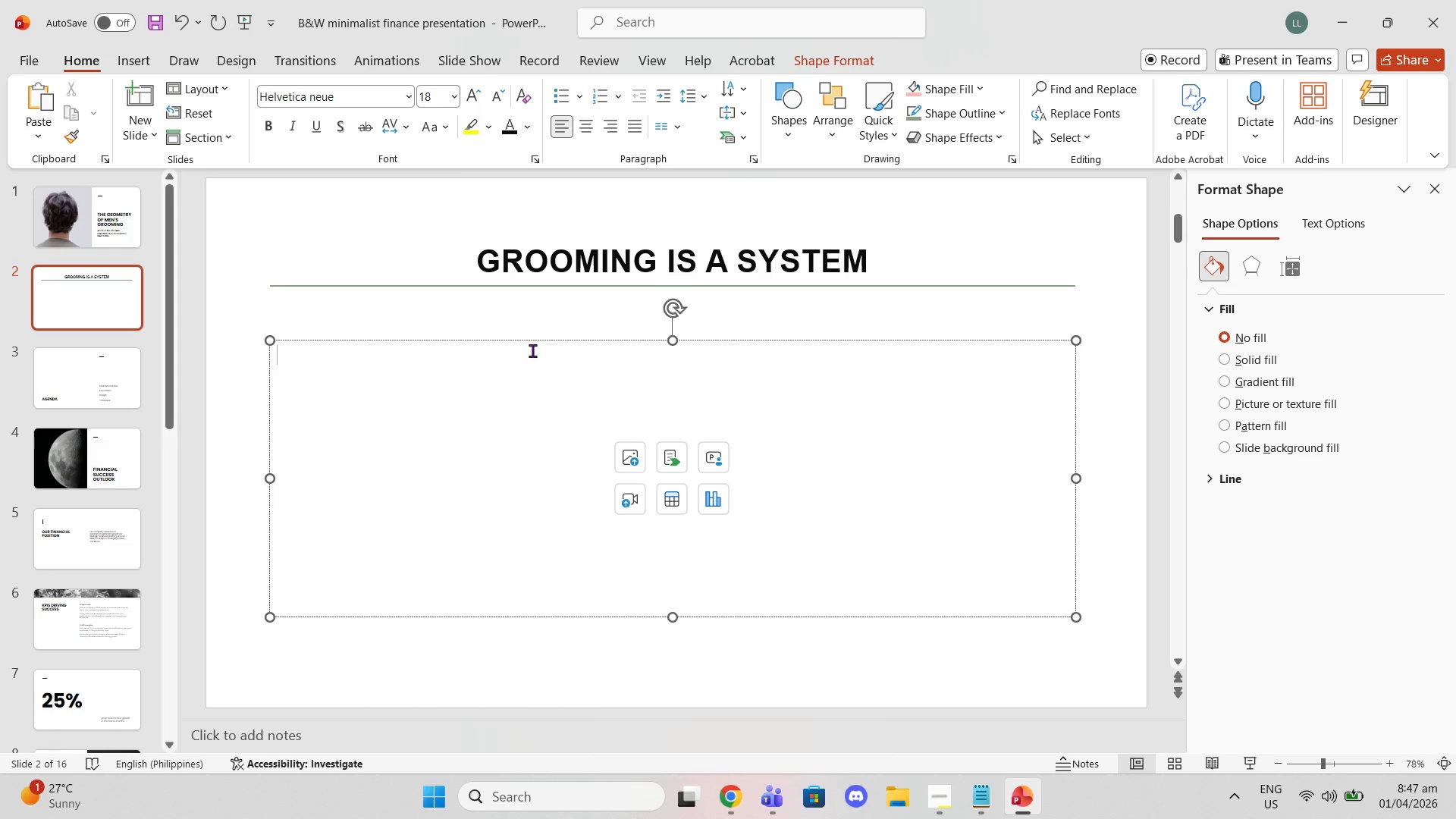 
left_click([672, 501])
 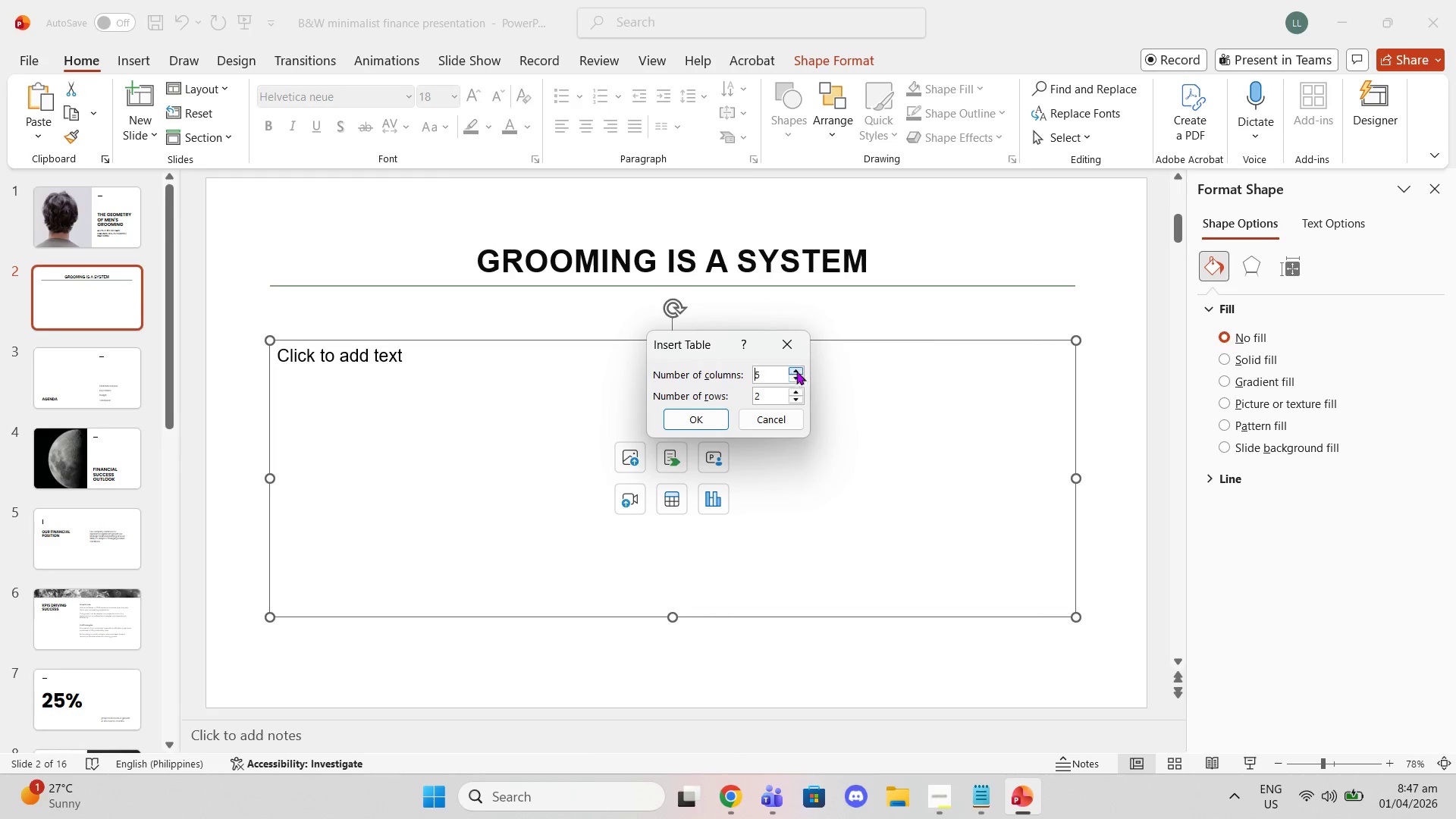 
left_click([780, 370])
 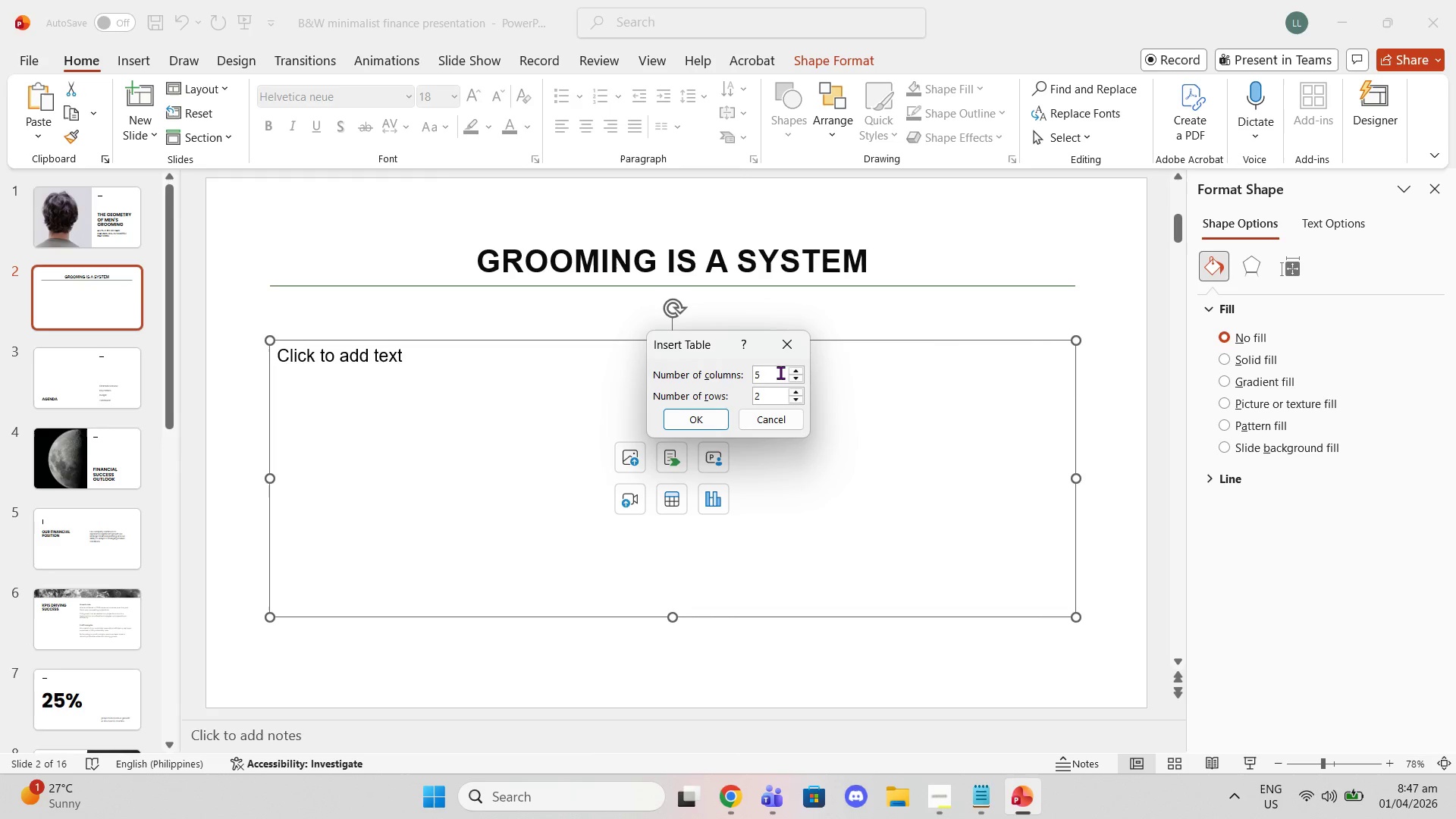 
key(Backspace)
 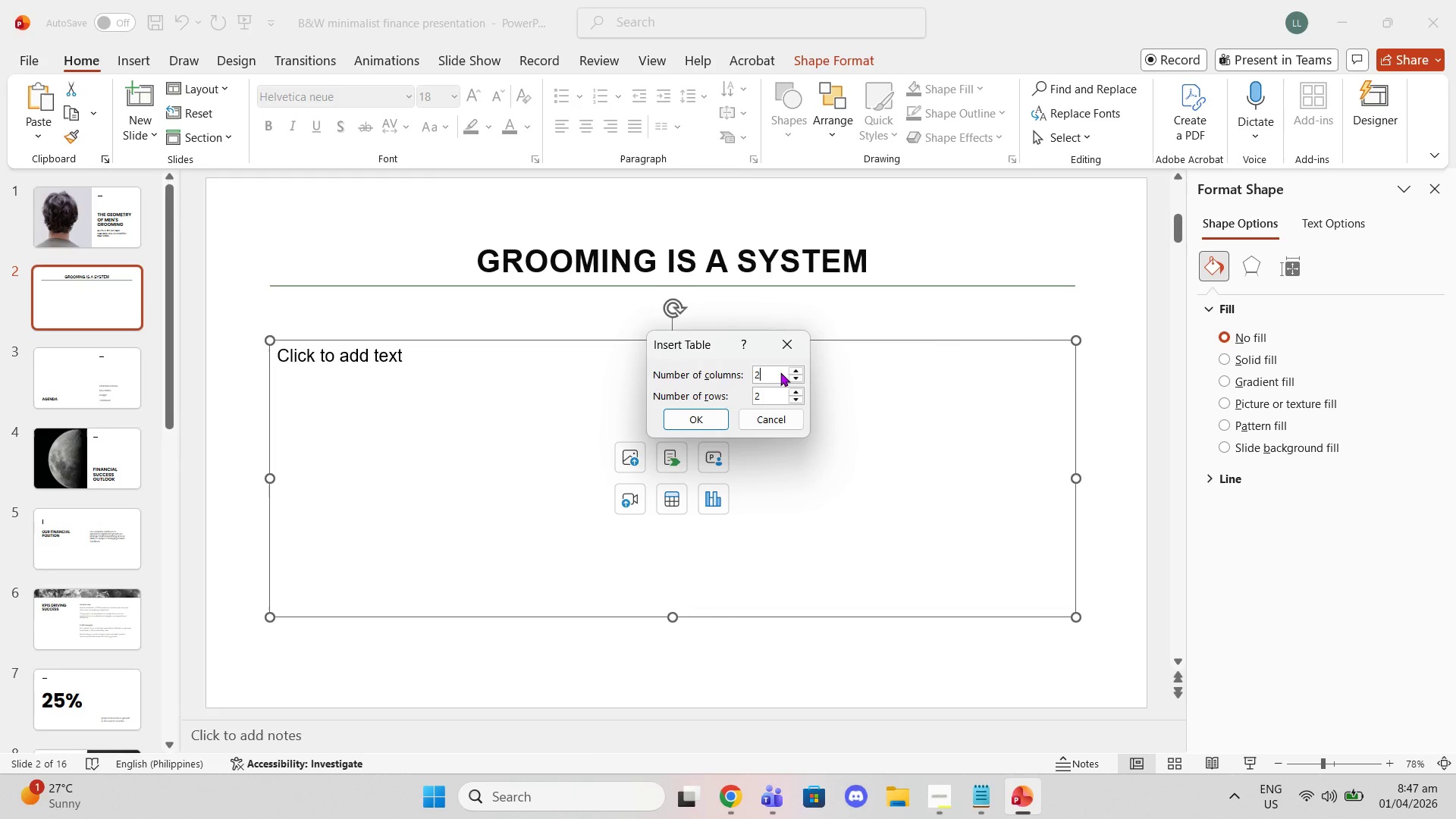 
key(2)
 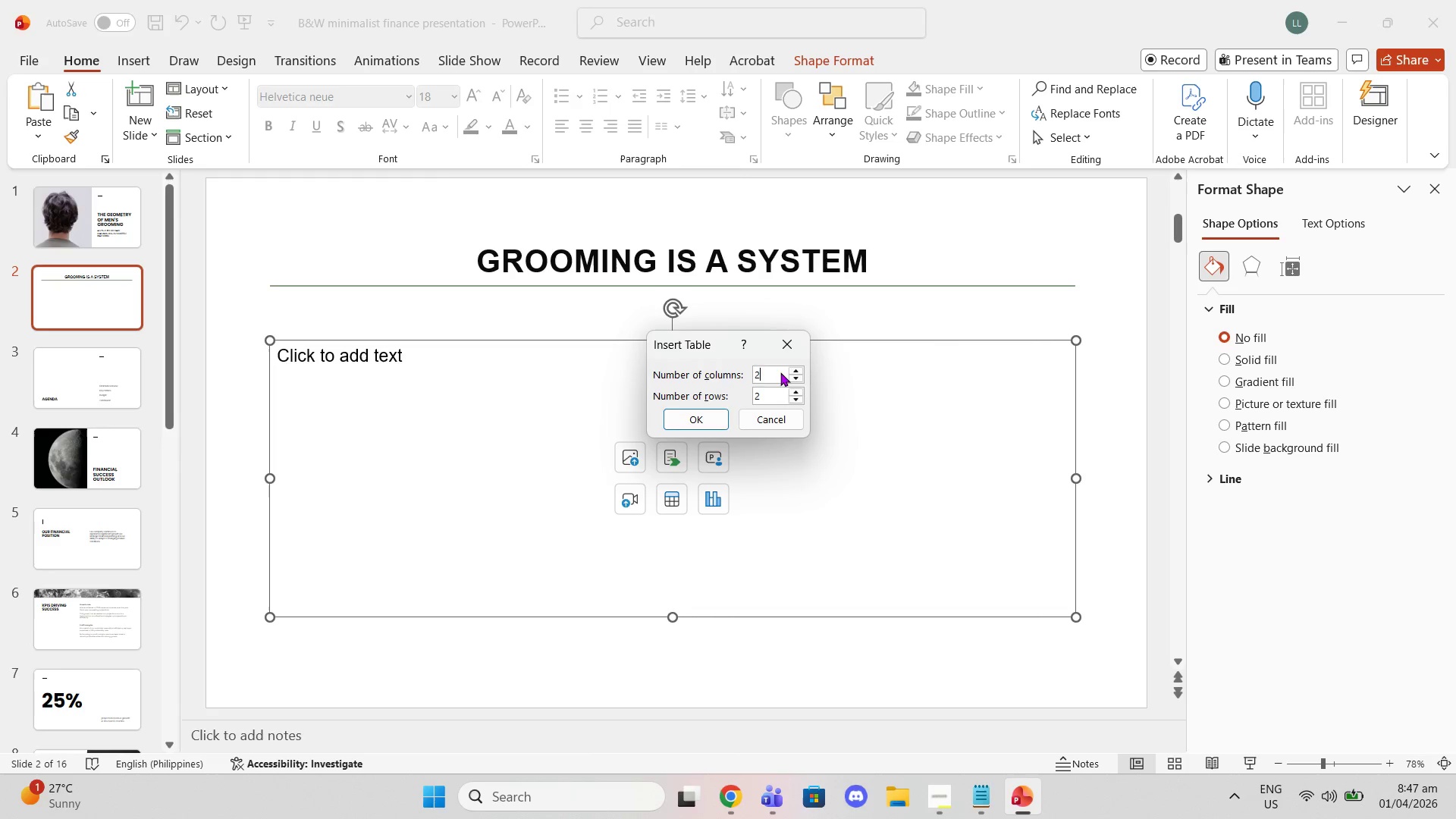 
key(Enter)
 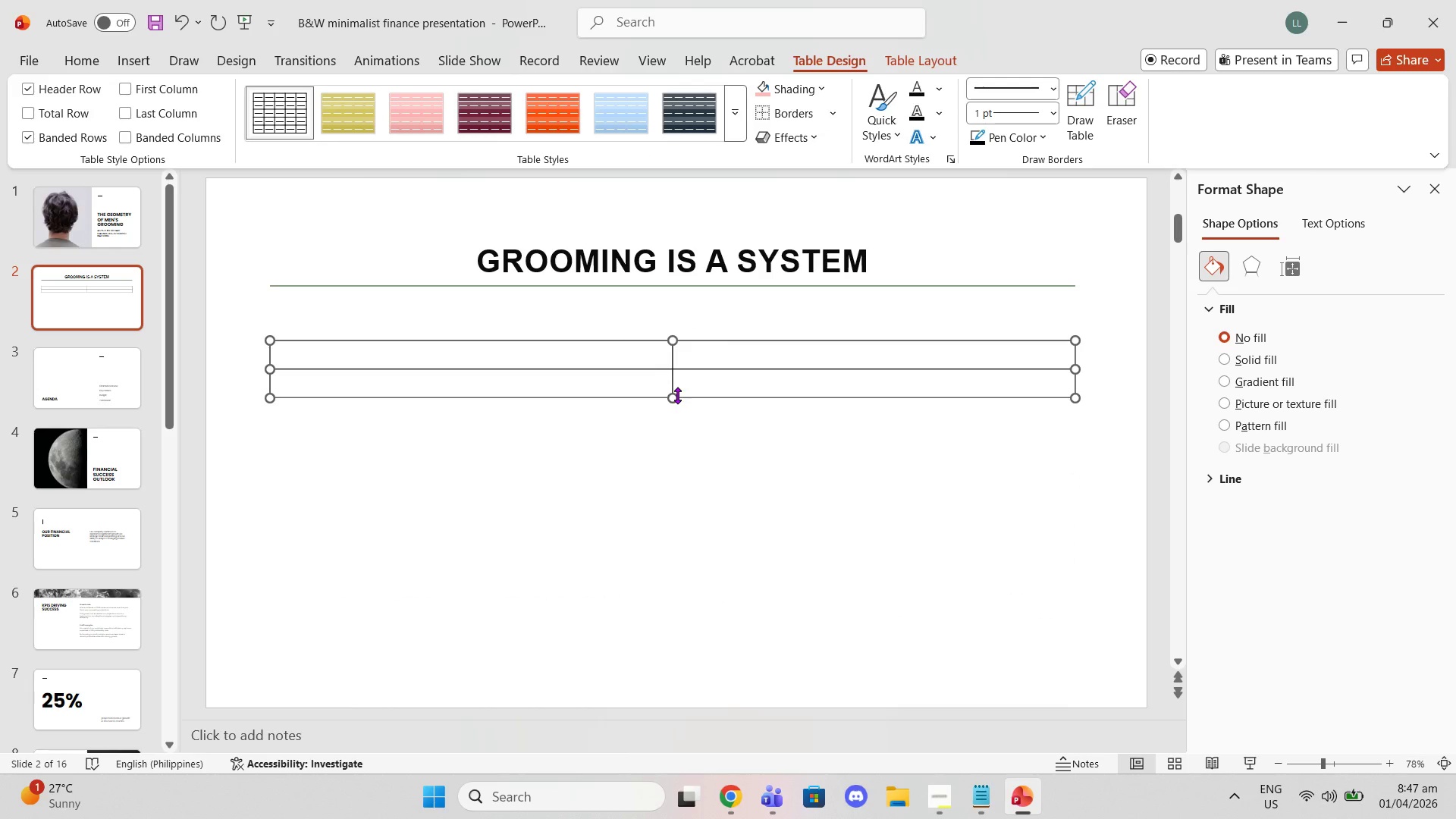 
left_click_drag(start_coordinate=[672, 398], to_coordinate=[695, 638])
 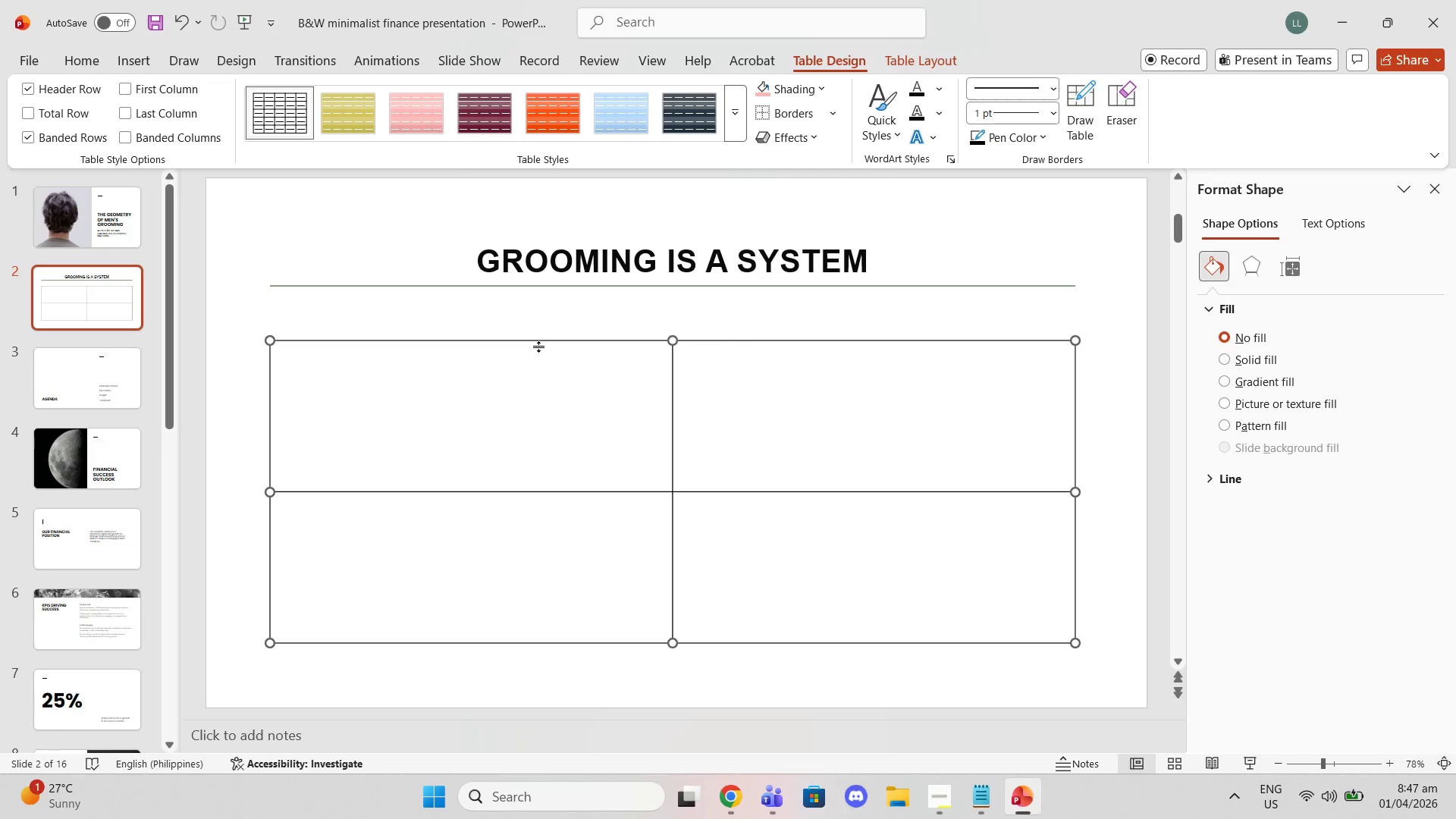 
left_click([523, 339])
 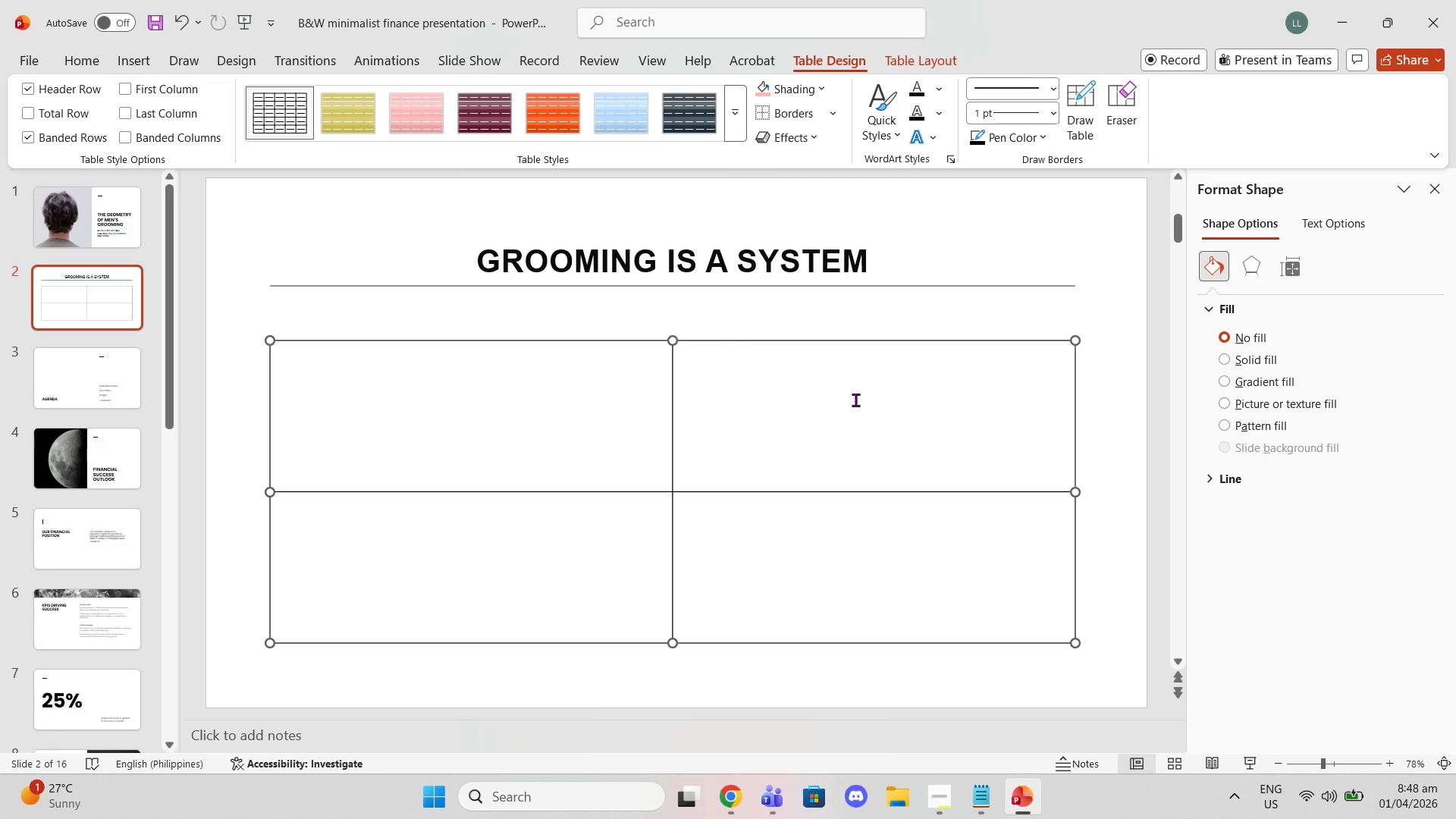 
left_click_drag(start_coordinate=[855, 400], to_coordinate=[855, 403])
 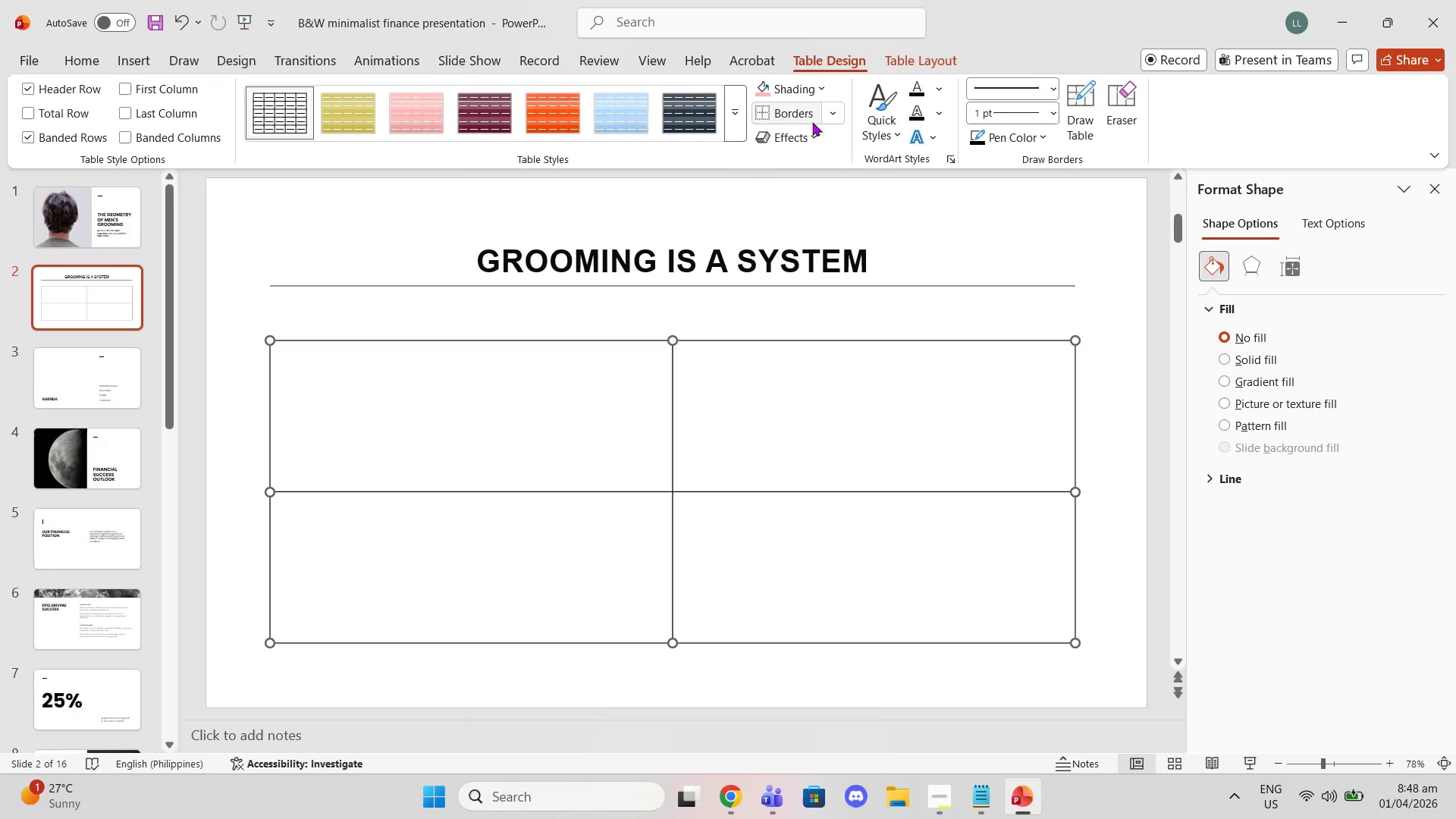 
left_click([816, 114])
 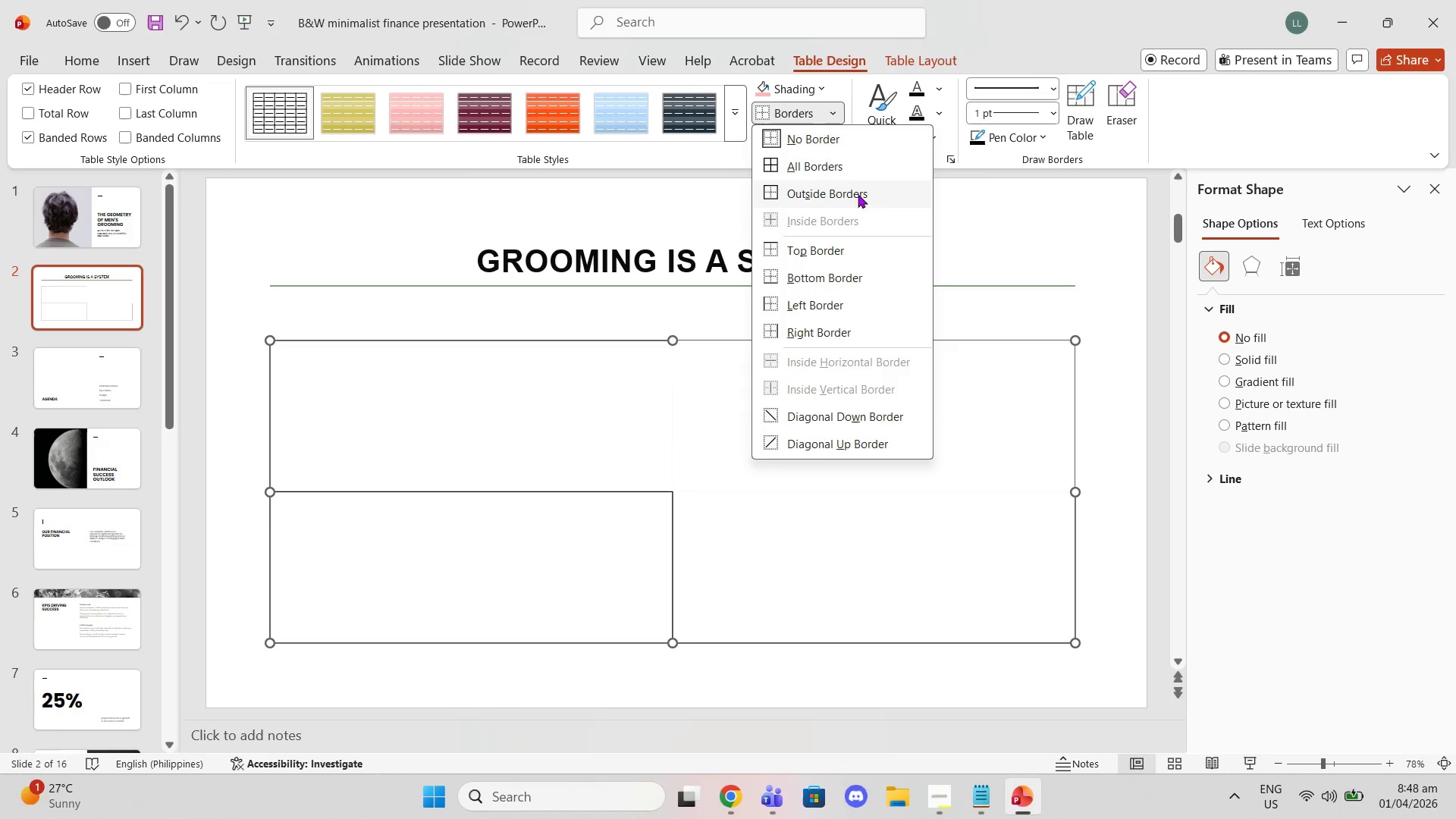 
left_click([985, 182])
 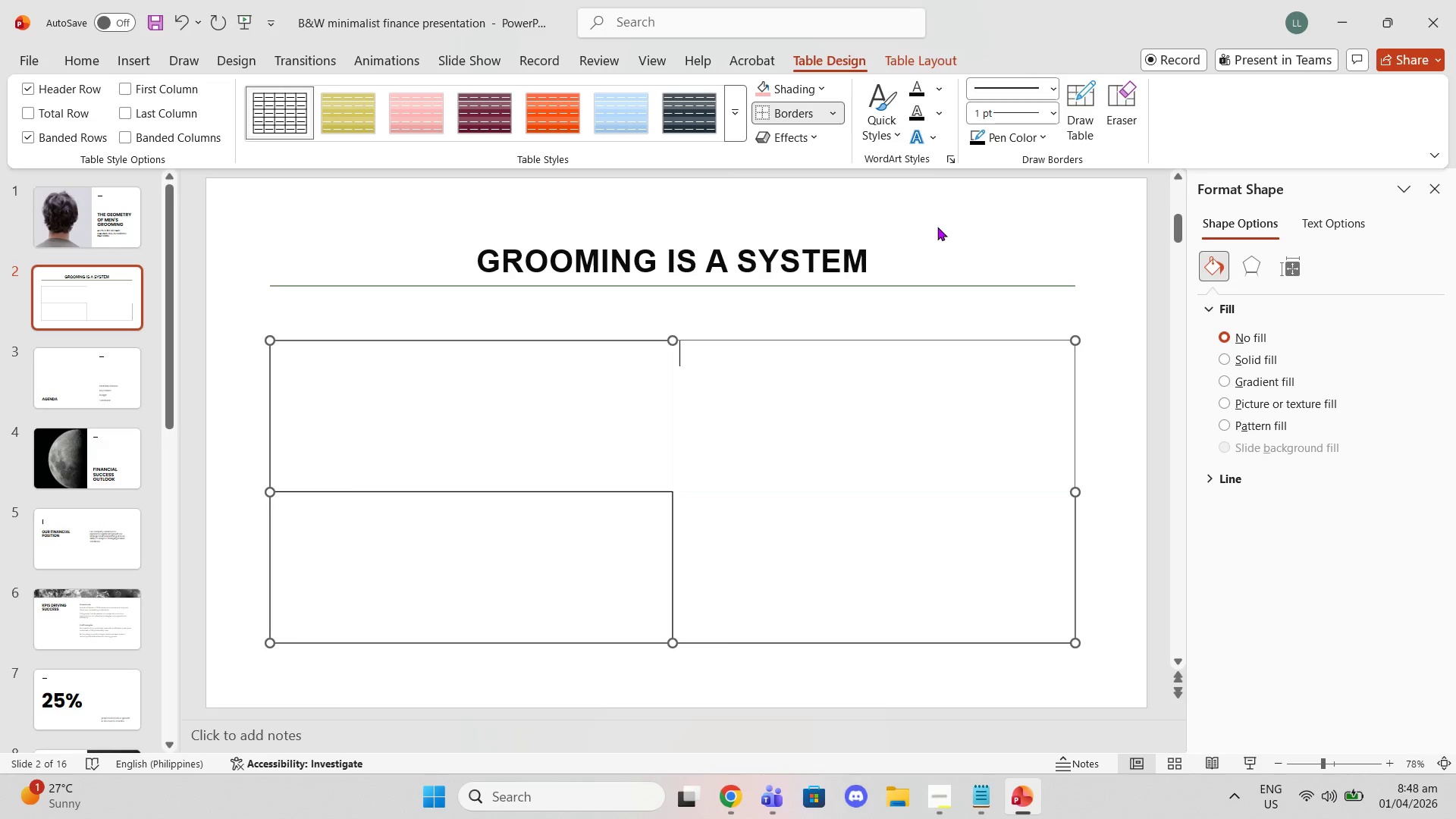 
key(Control+Z)
 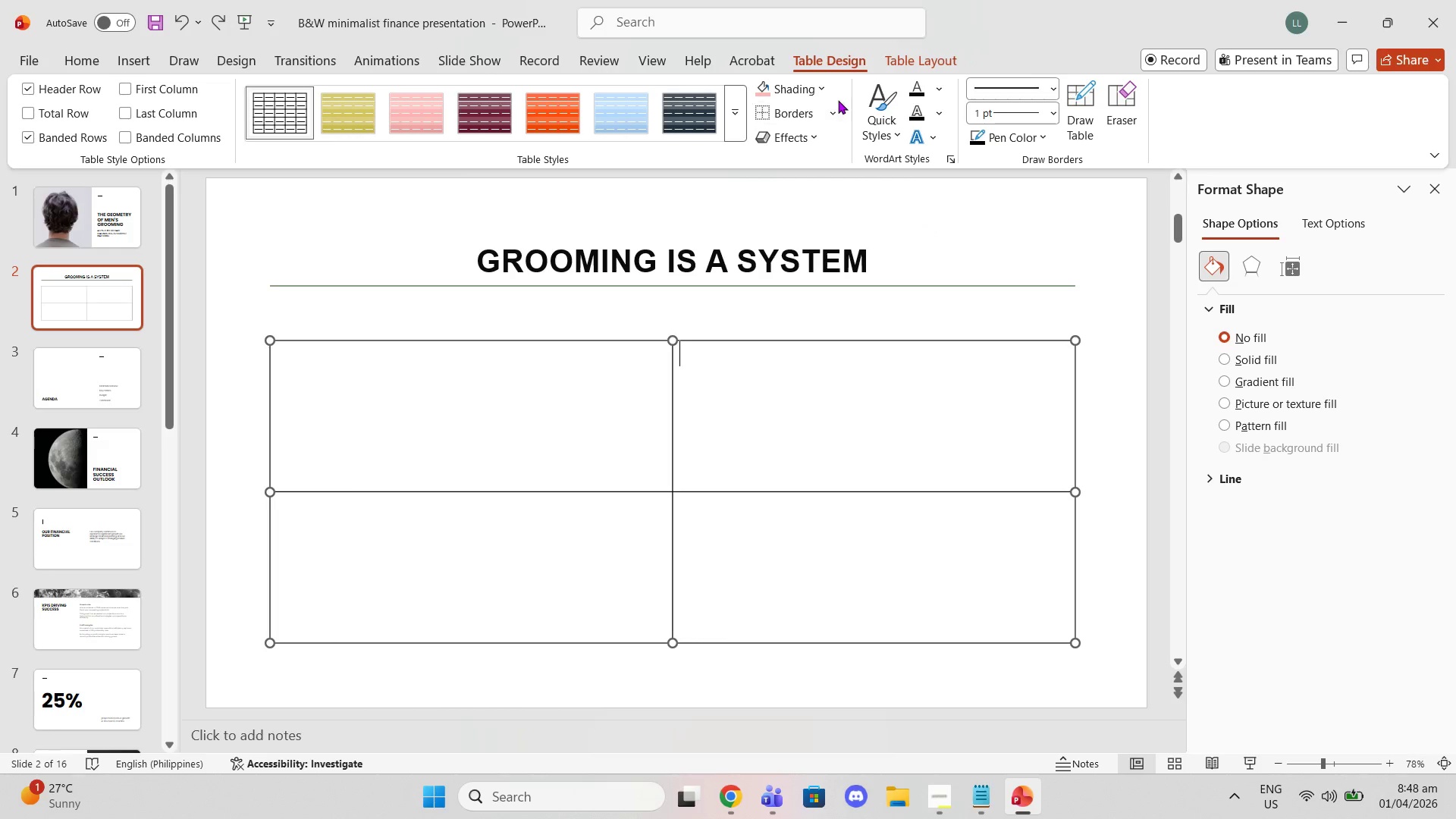 
left_click([833, 111])
 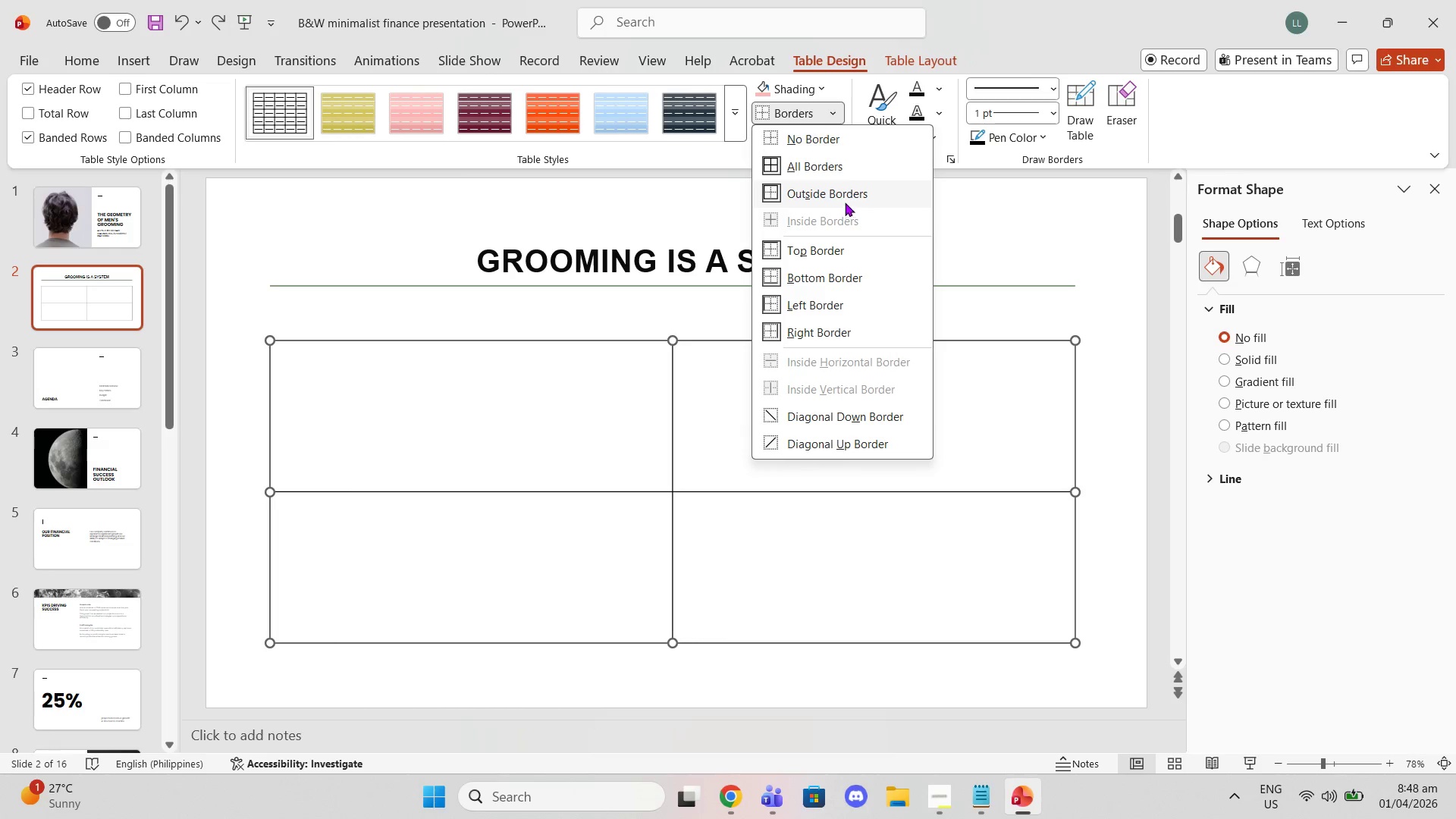 
wait(5.94)
 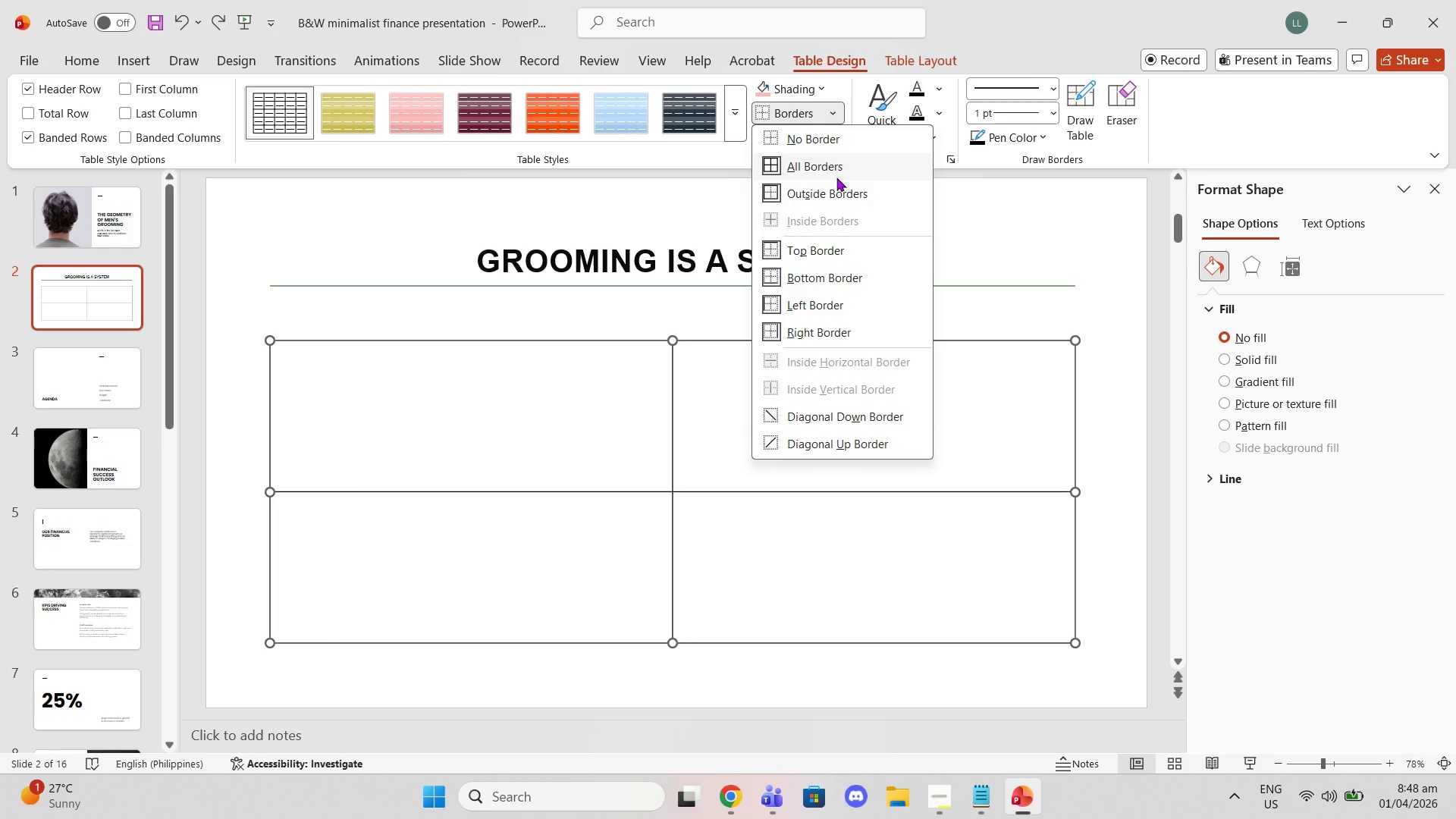 
left_click([839, 146])
 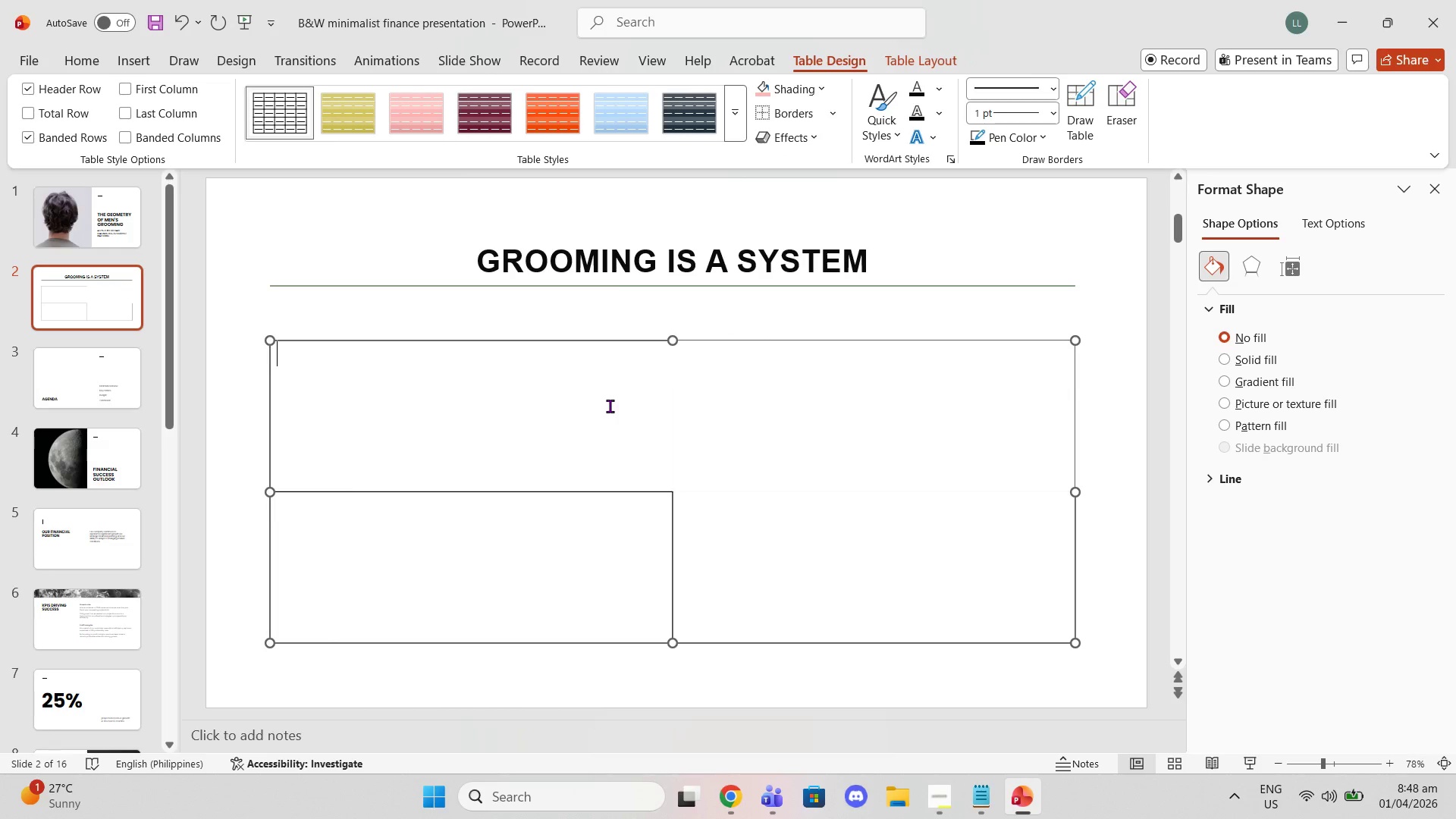 
key(Control+ControlLeft)
 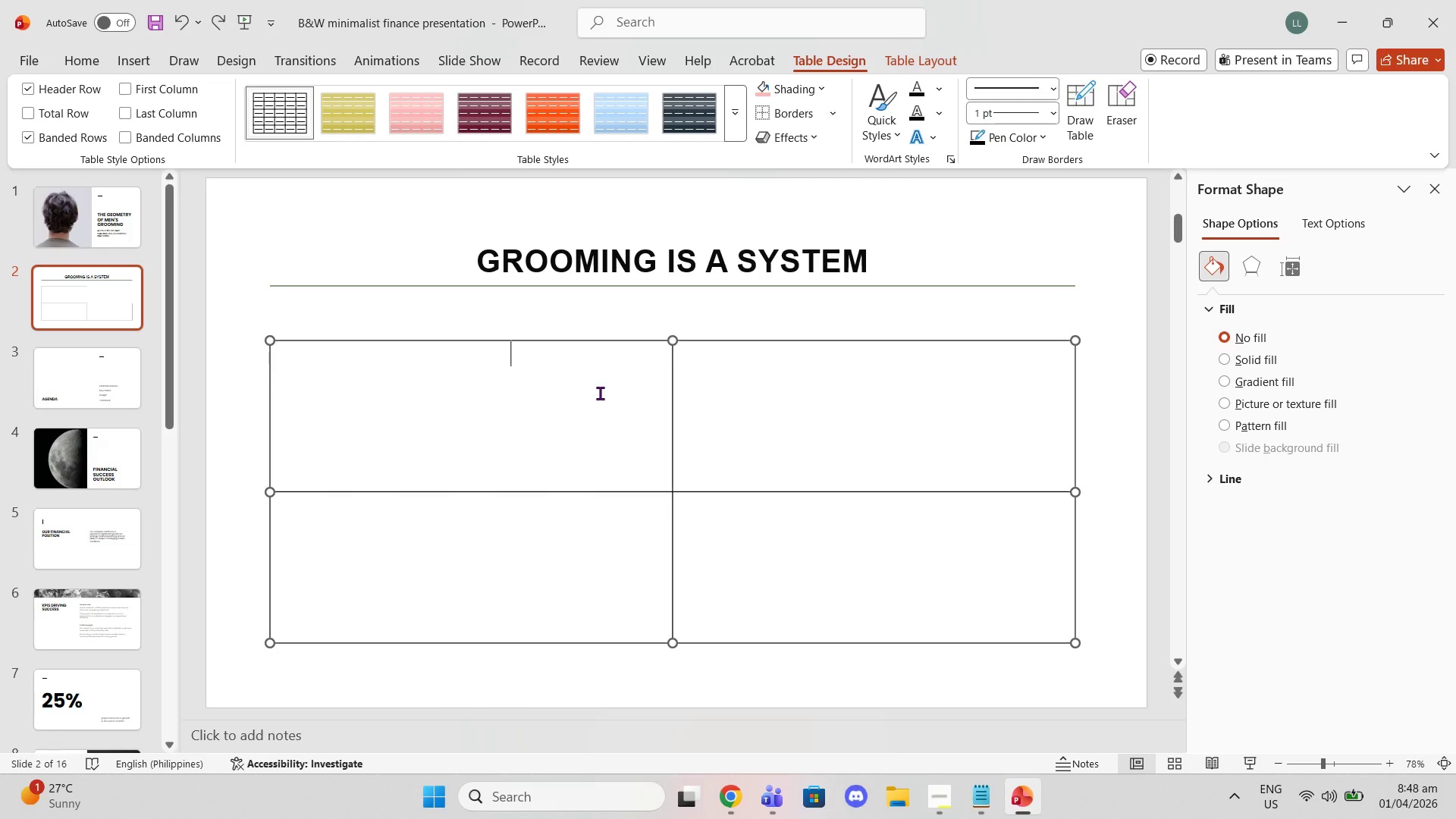 
key(Control+Z)
 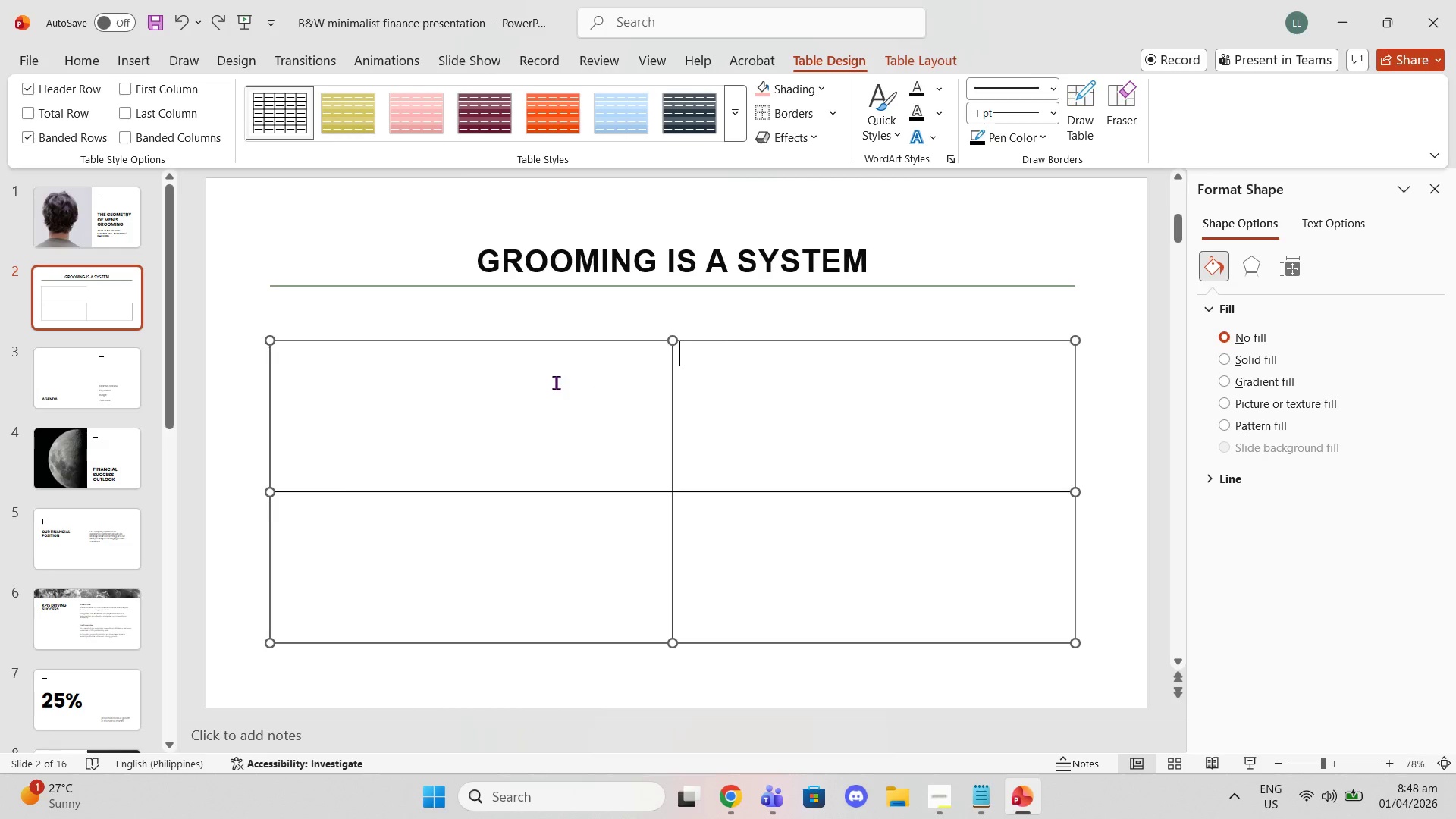 
left_click_drag(start_coordinate=[556, 382], to_coordinate=[820, 551])
 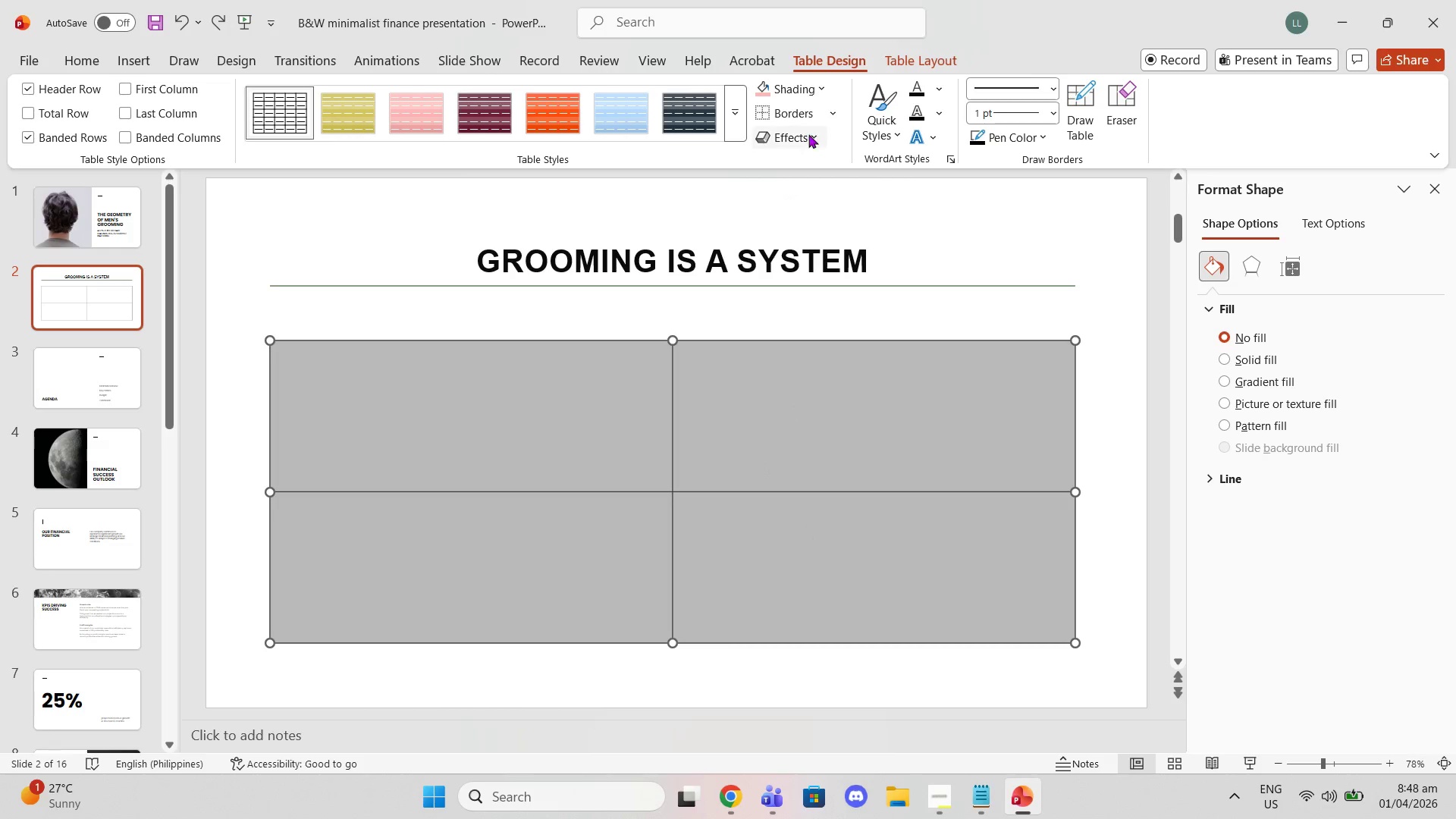 
mouse_move([825, 121])
 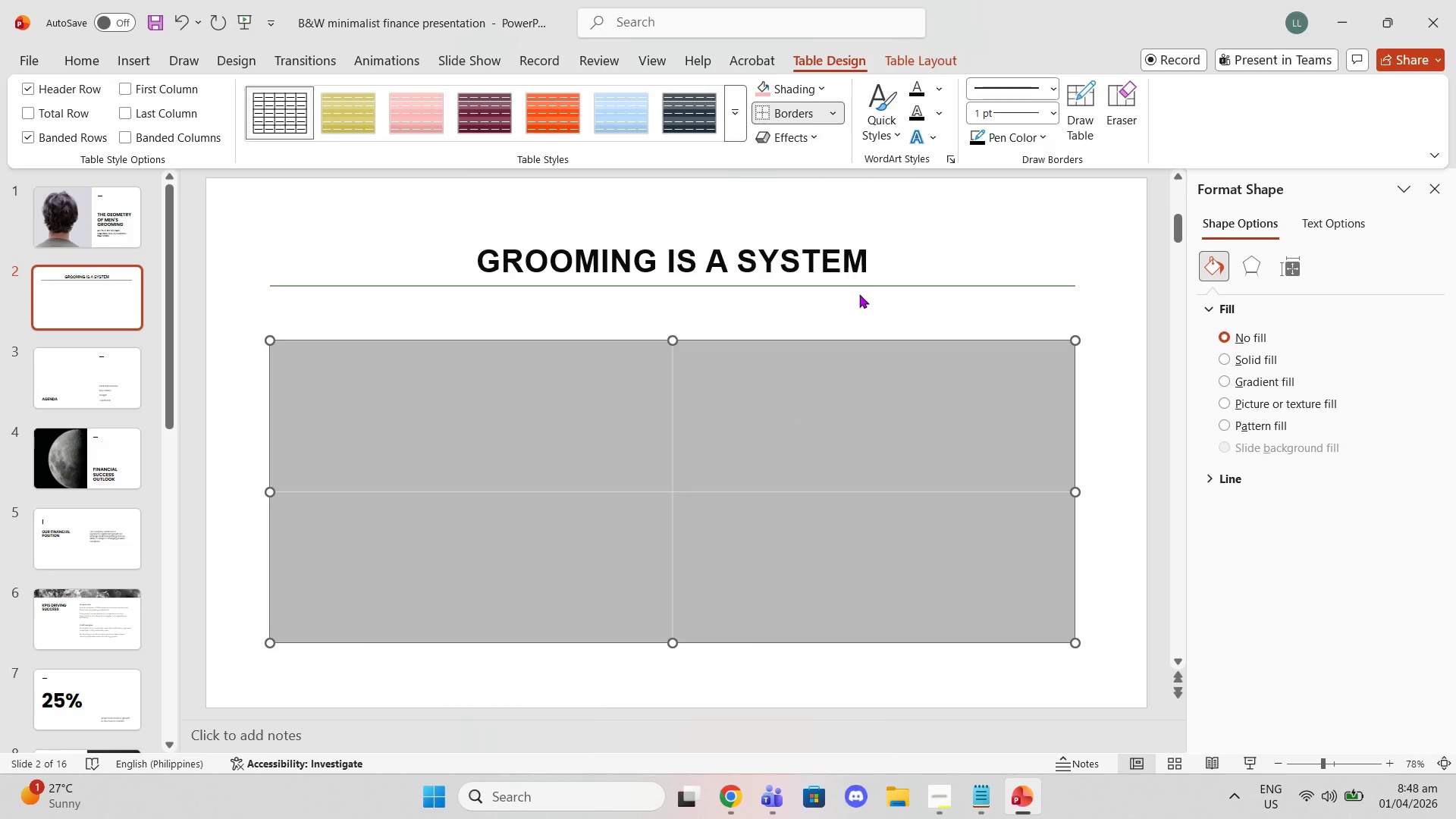 
left_click([859, 294])
 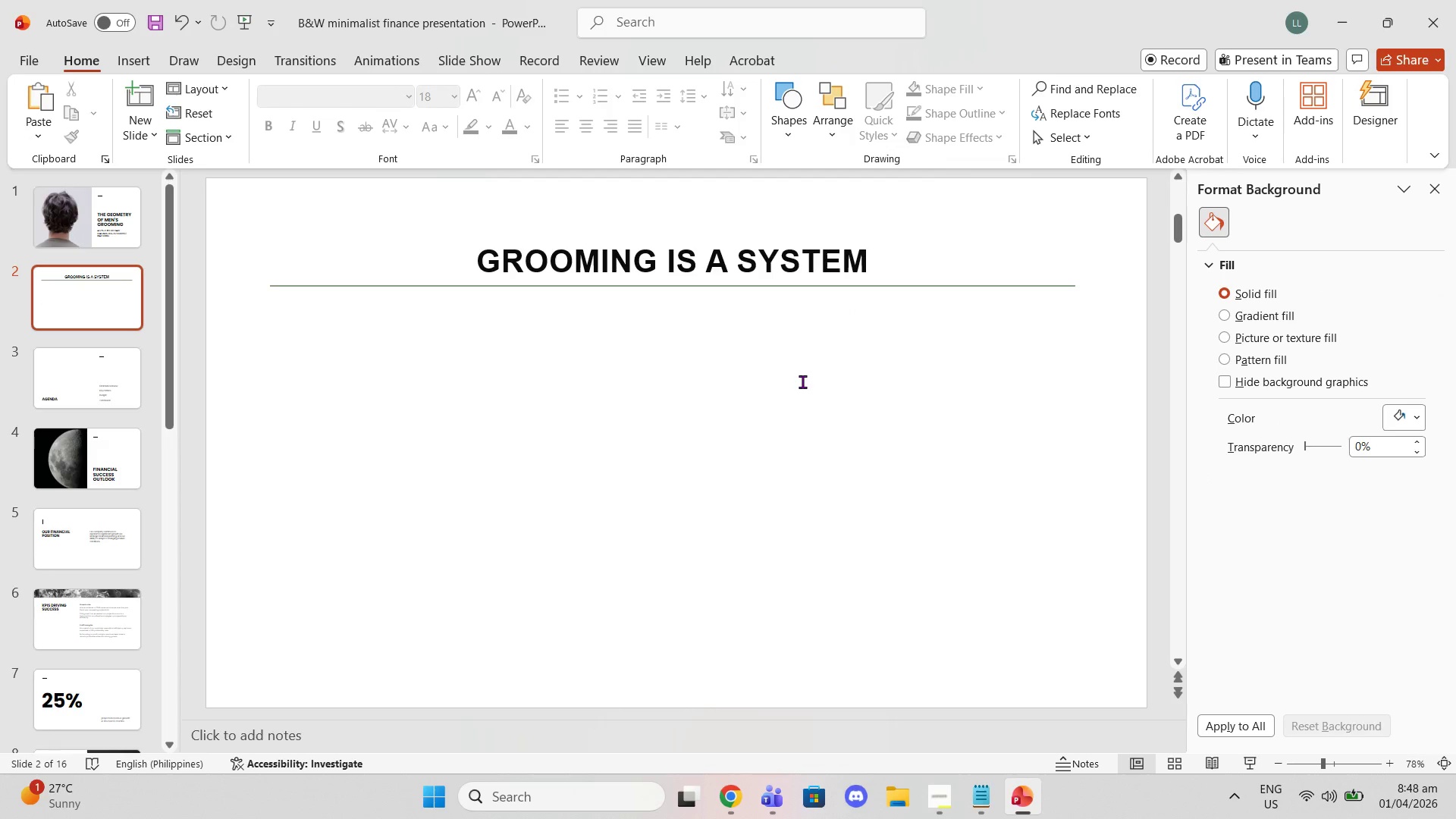 
key(Control+ControlLeft)
 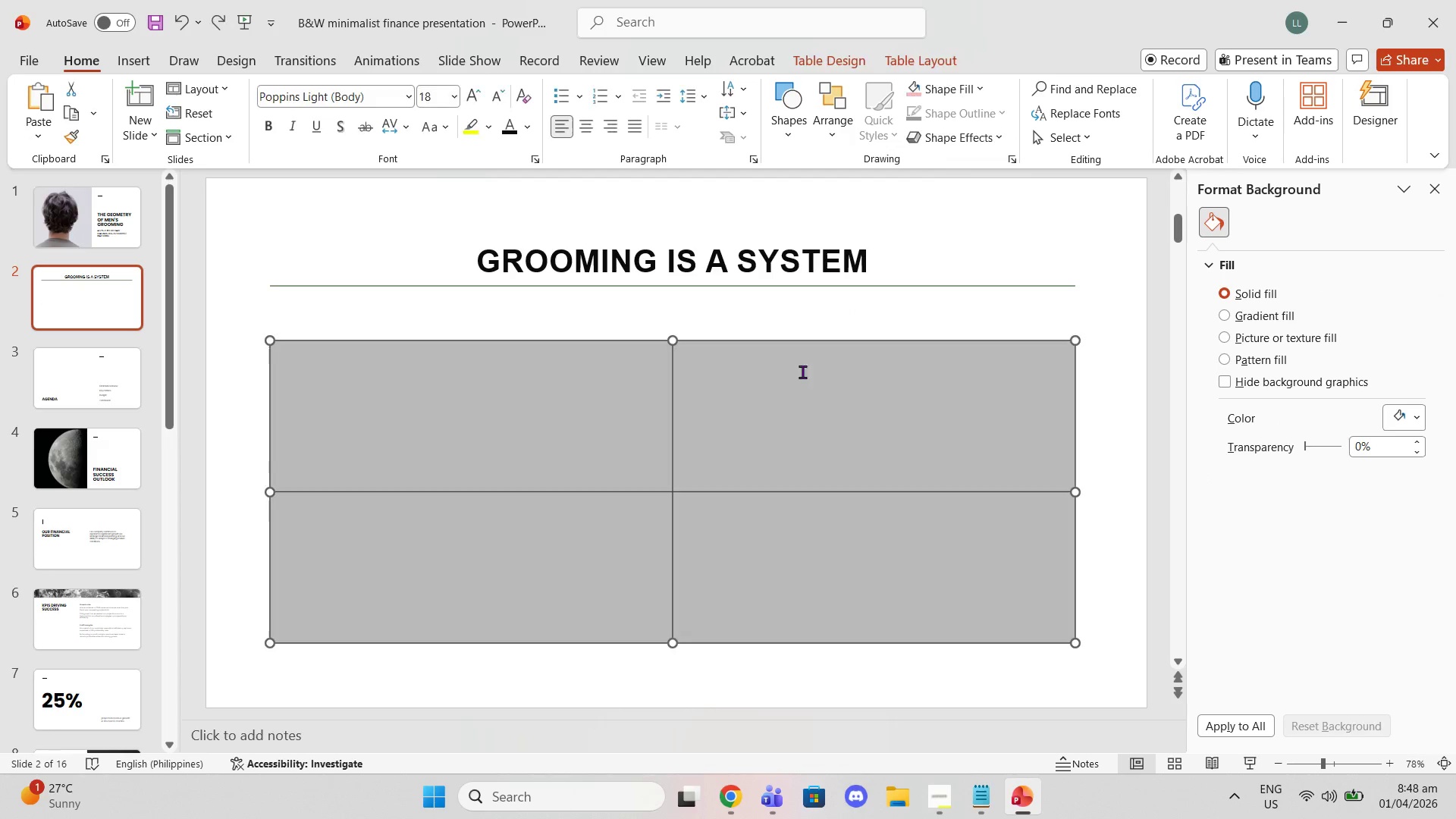 
key(Control+Z)
 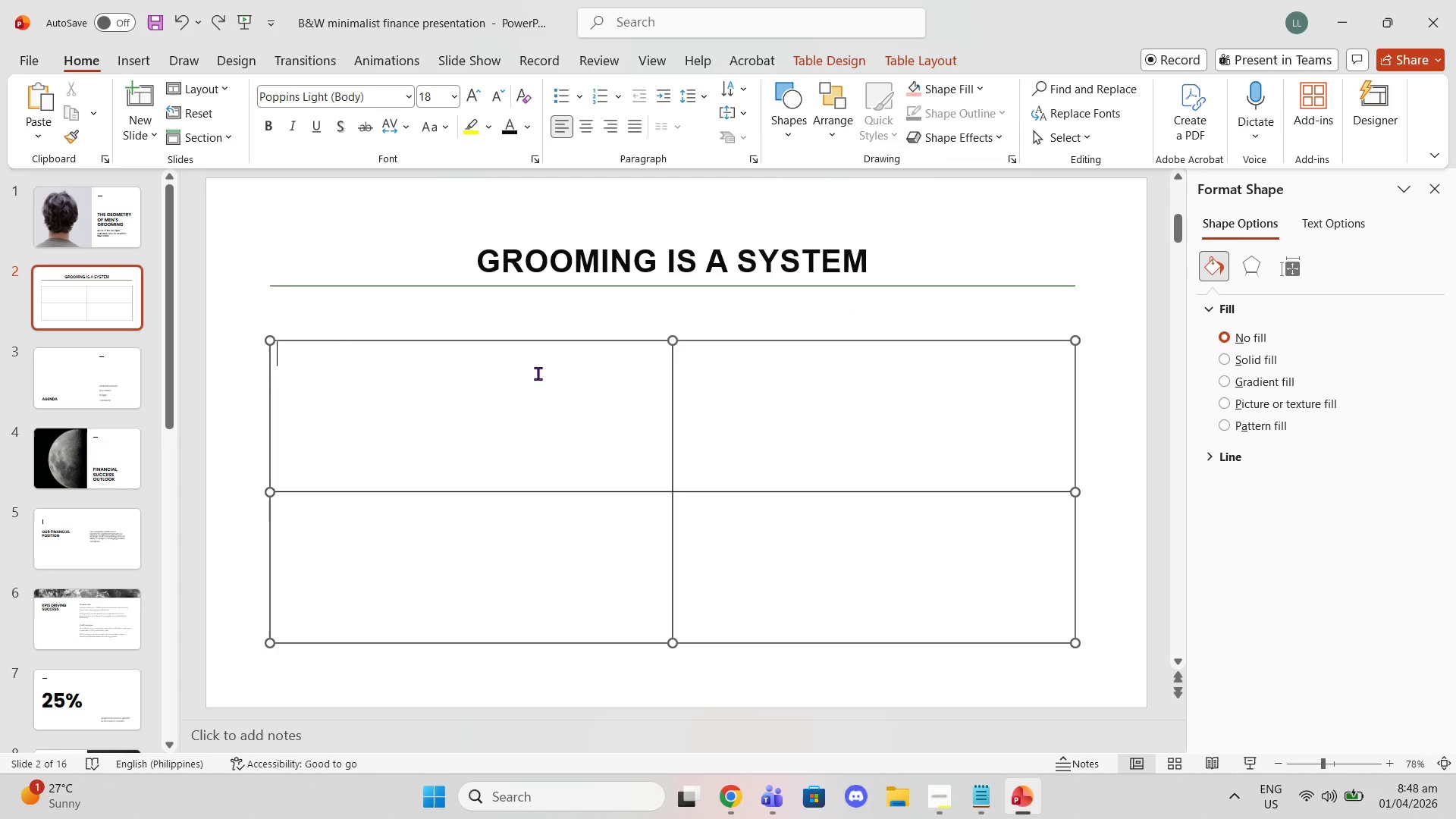 
left_click_drag(start_coordinate=[505, 360], to_coordinate=[902, 520])
 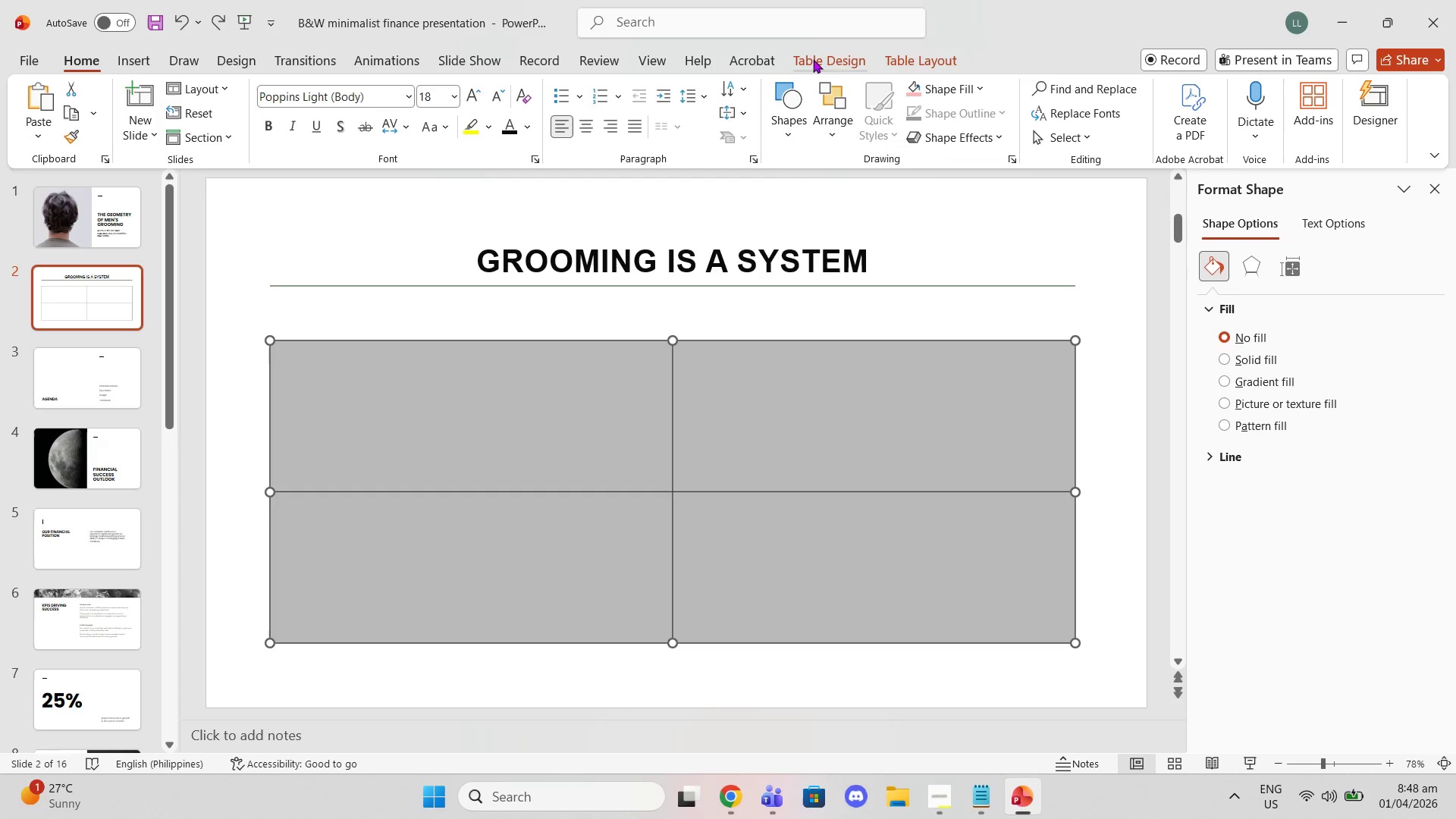 
left_click([836, 59])
 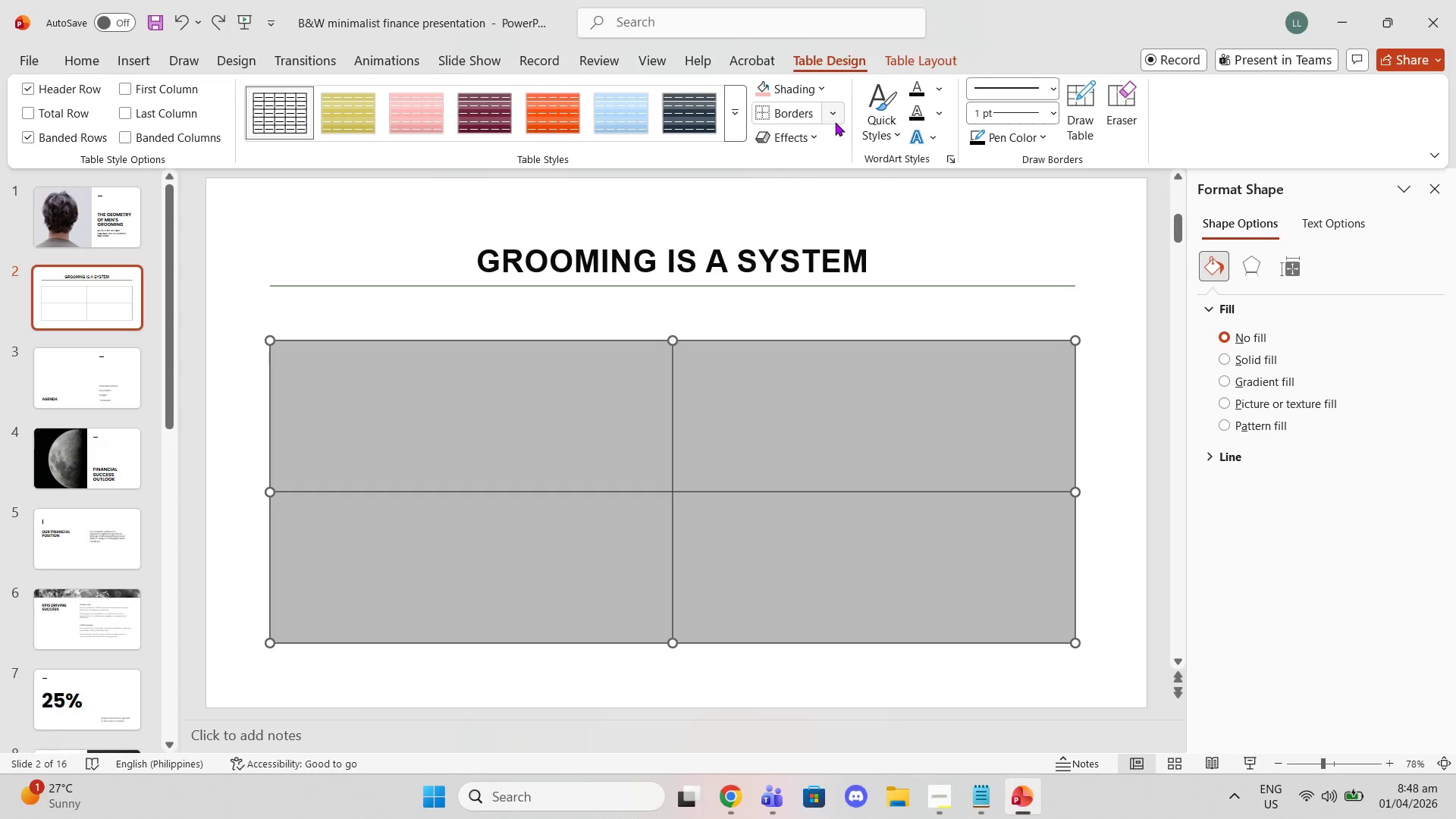 
left_click([835, 122])
 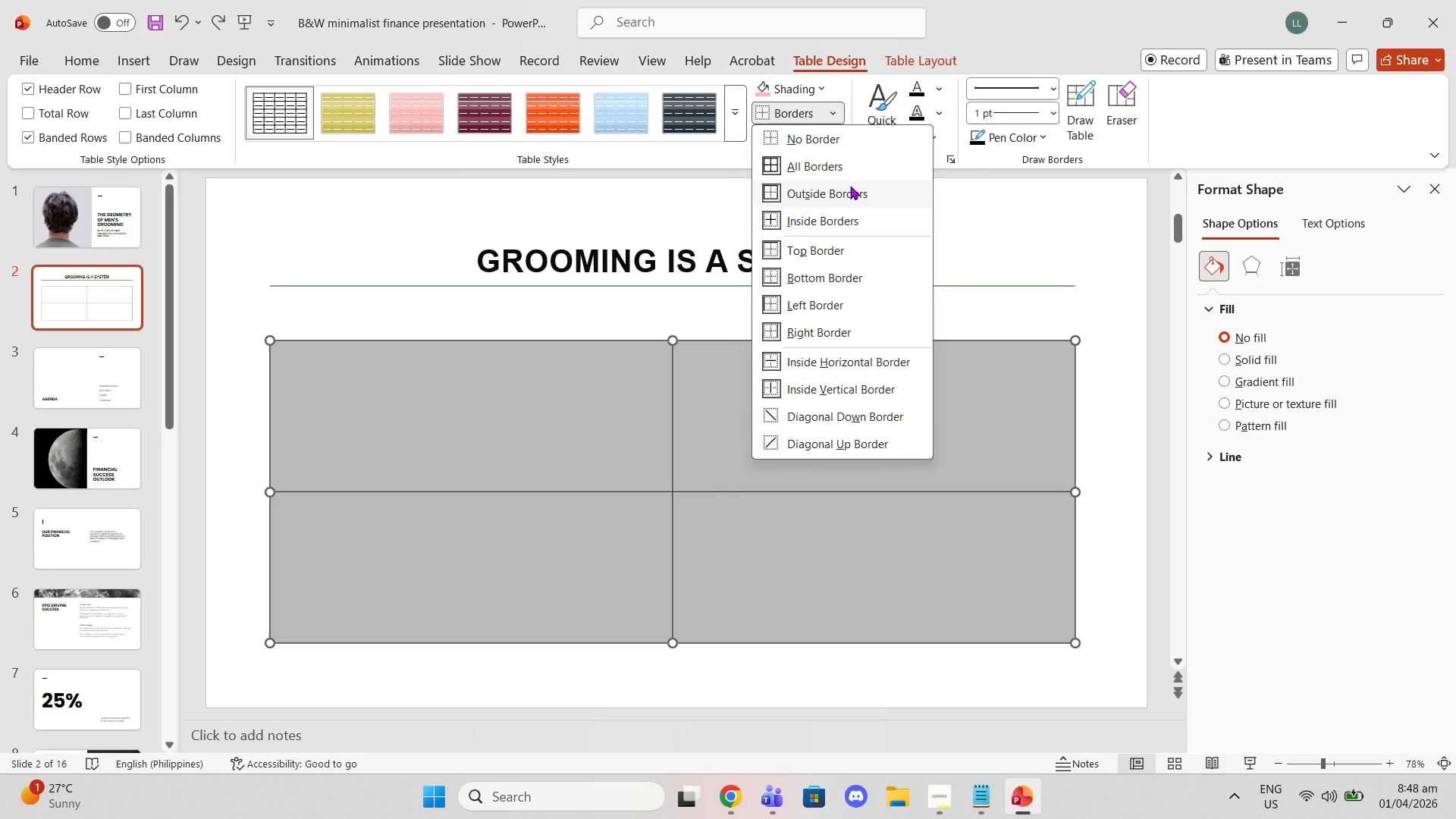 
left_click([850, 186])
 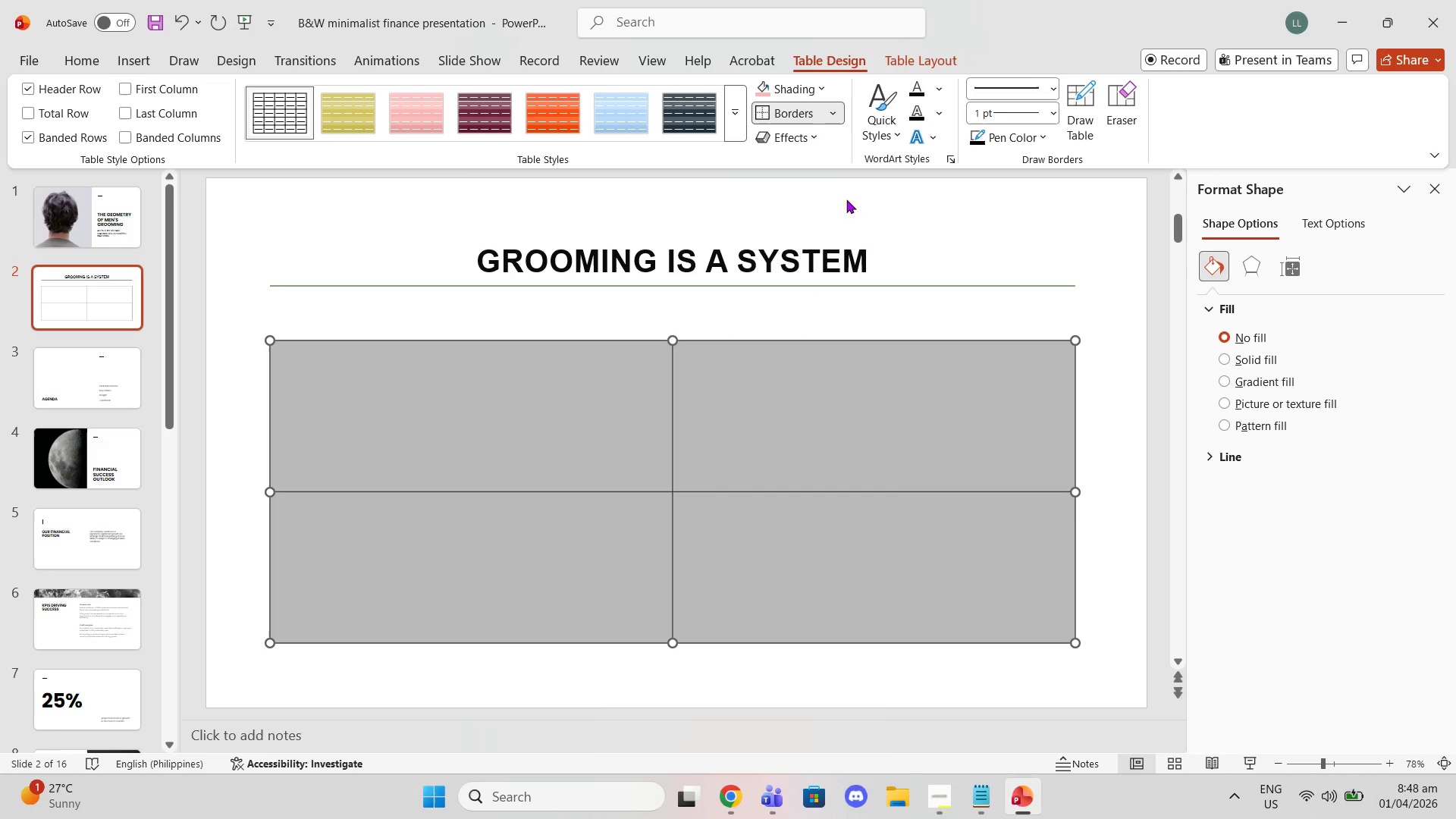 
left_click([901, 230])
 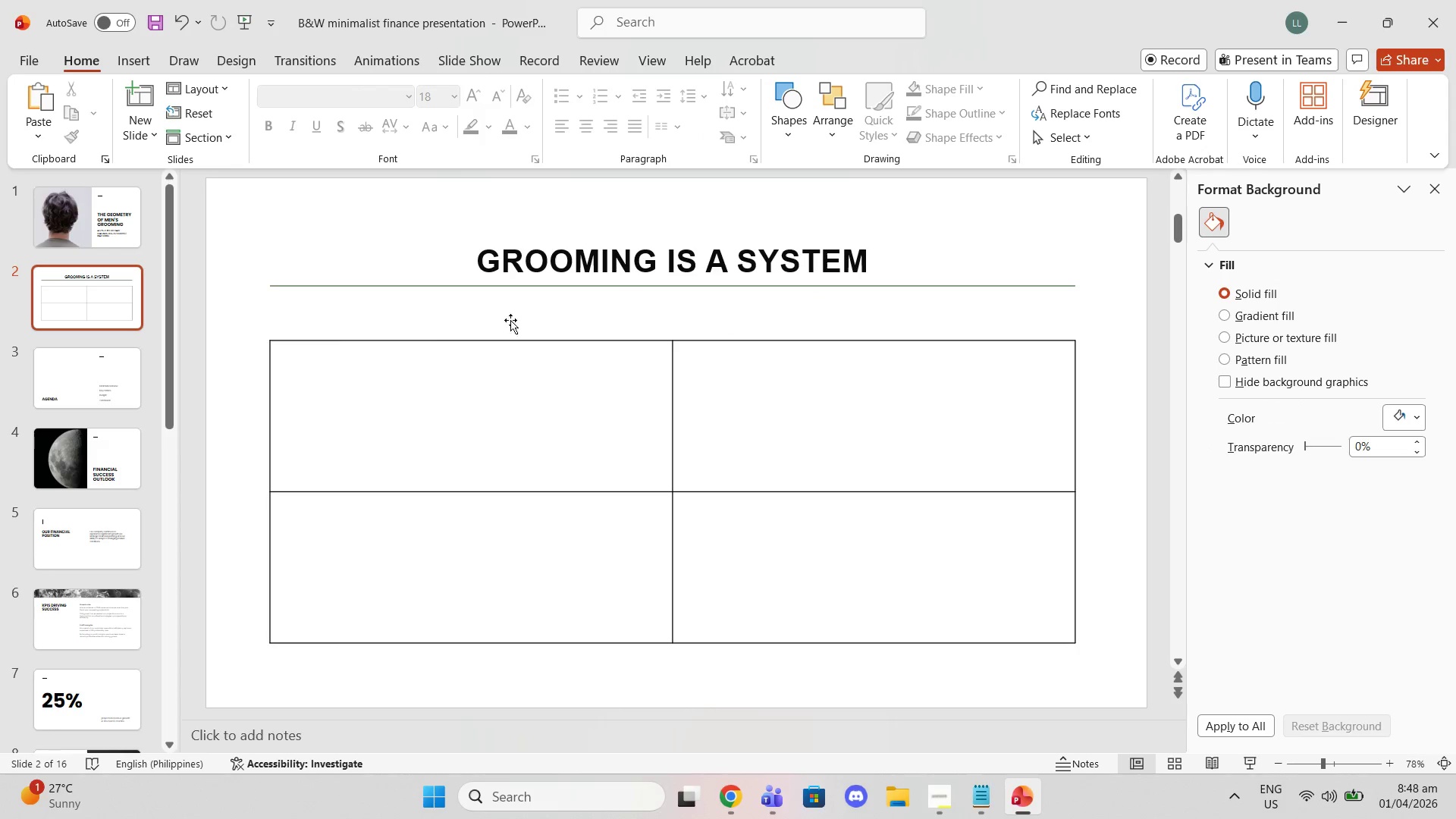 
left_click_drag(start_coordinate=[431, 375], to_coordinate=[845, 513])
 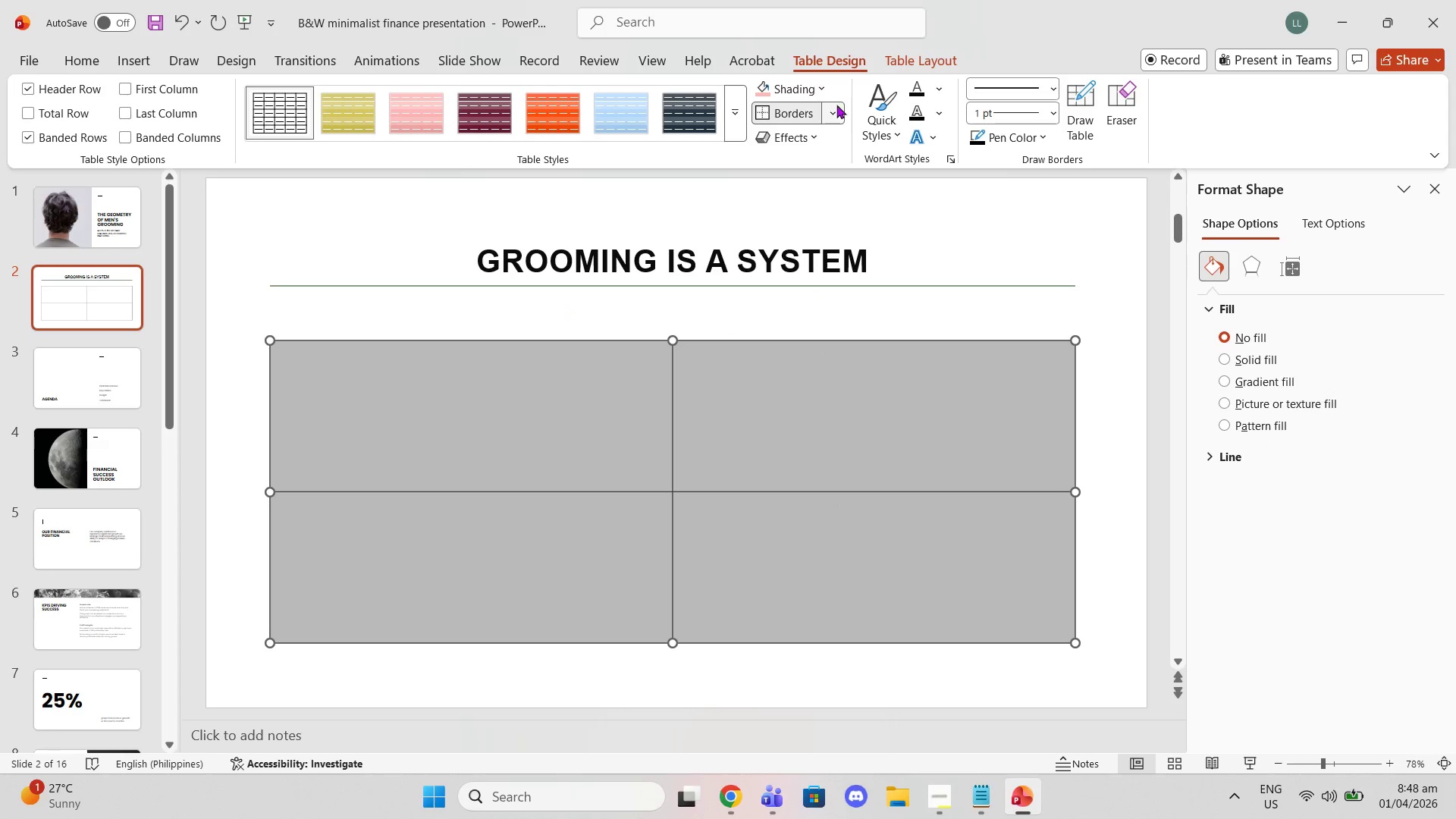 
left_click([835, 106])
 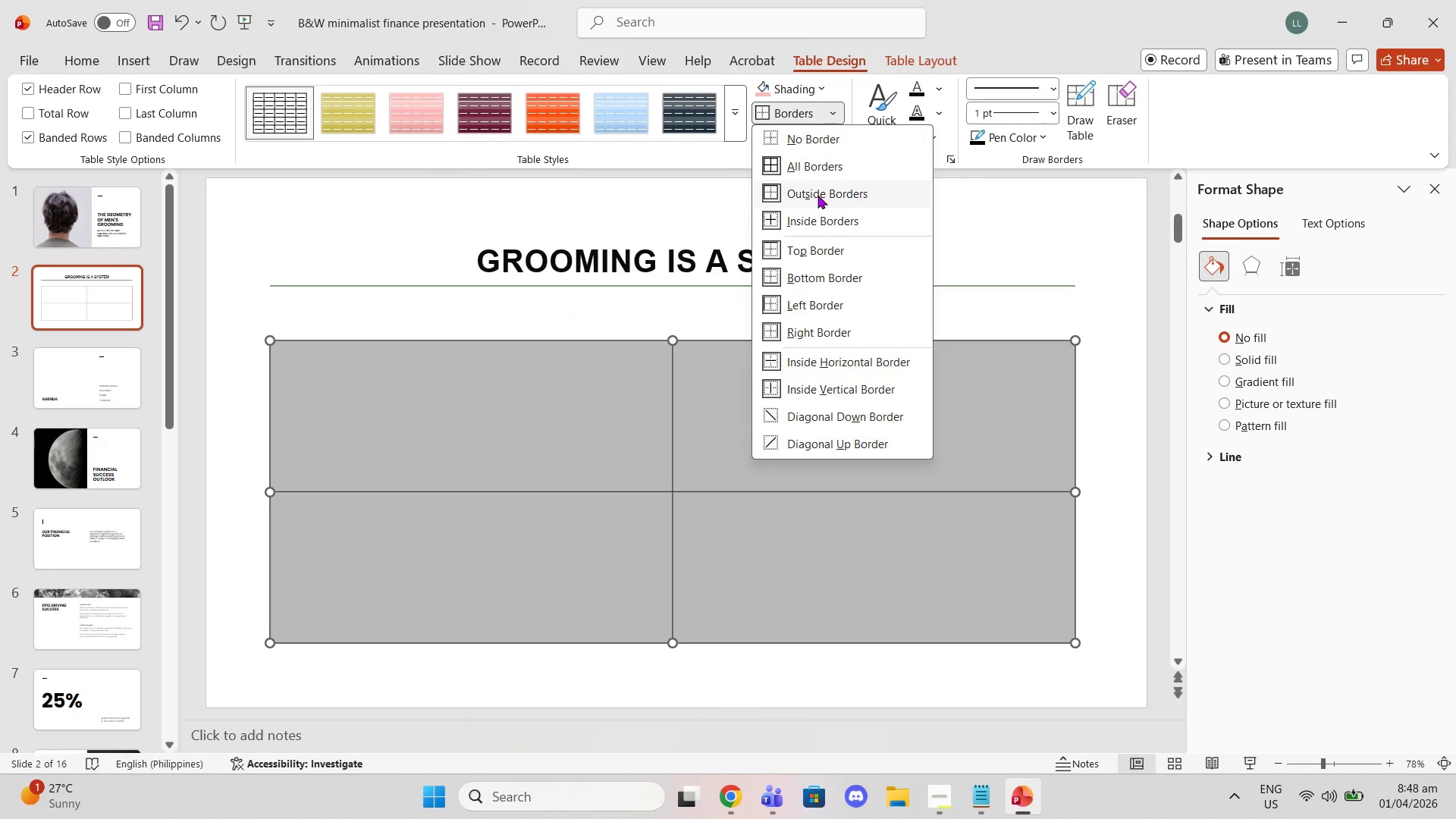 
left_click([817, 195])
 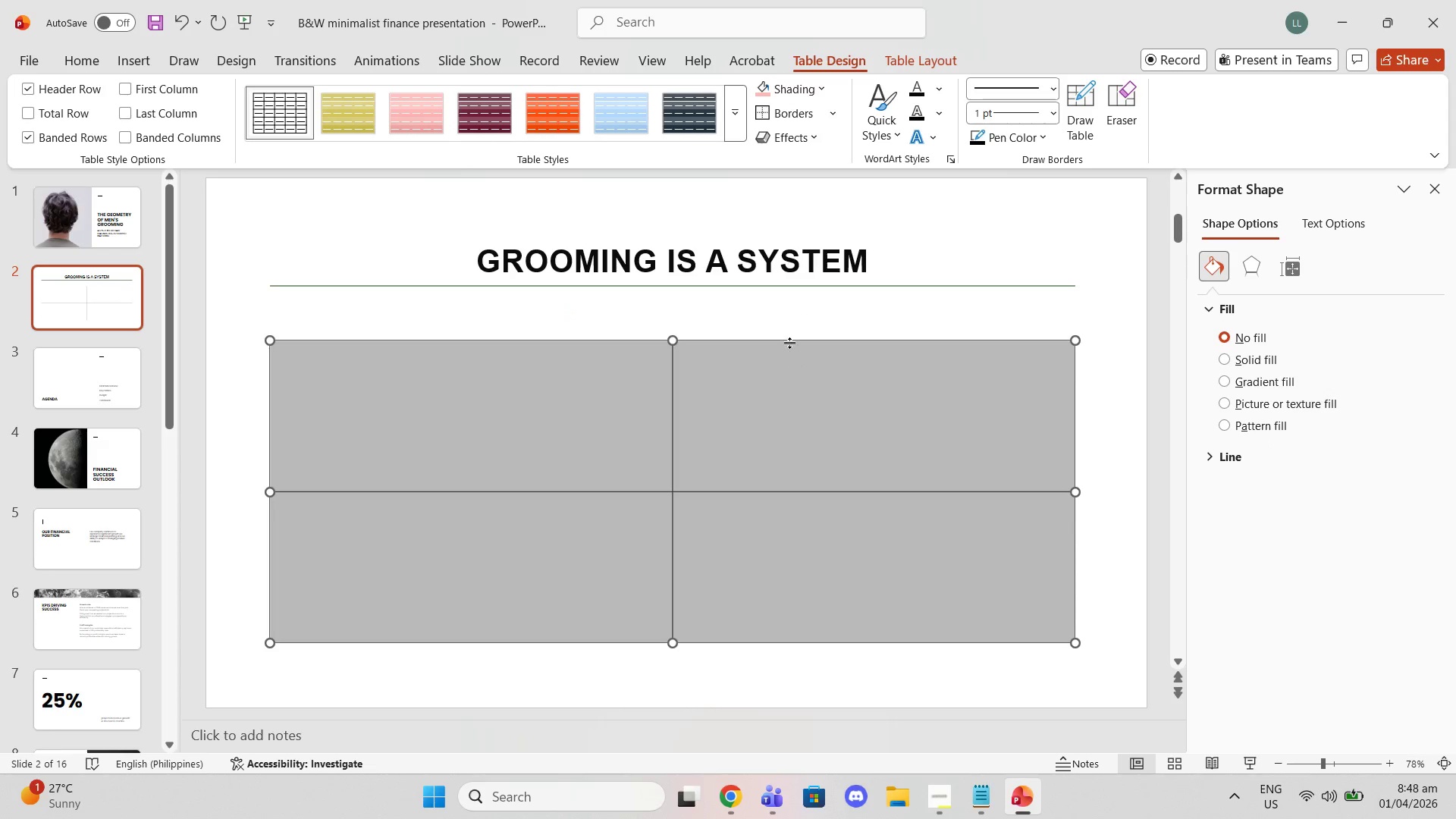 
left_click([786, 322])
 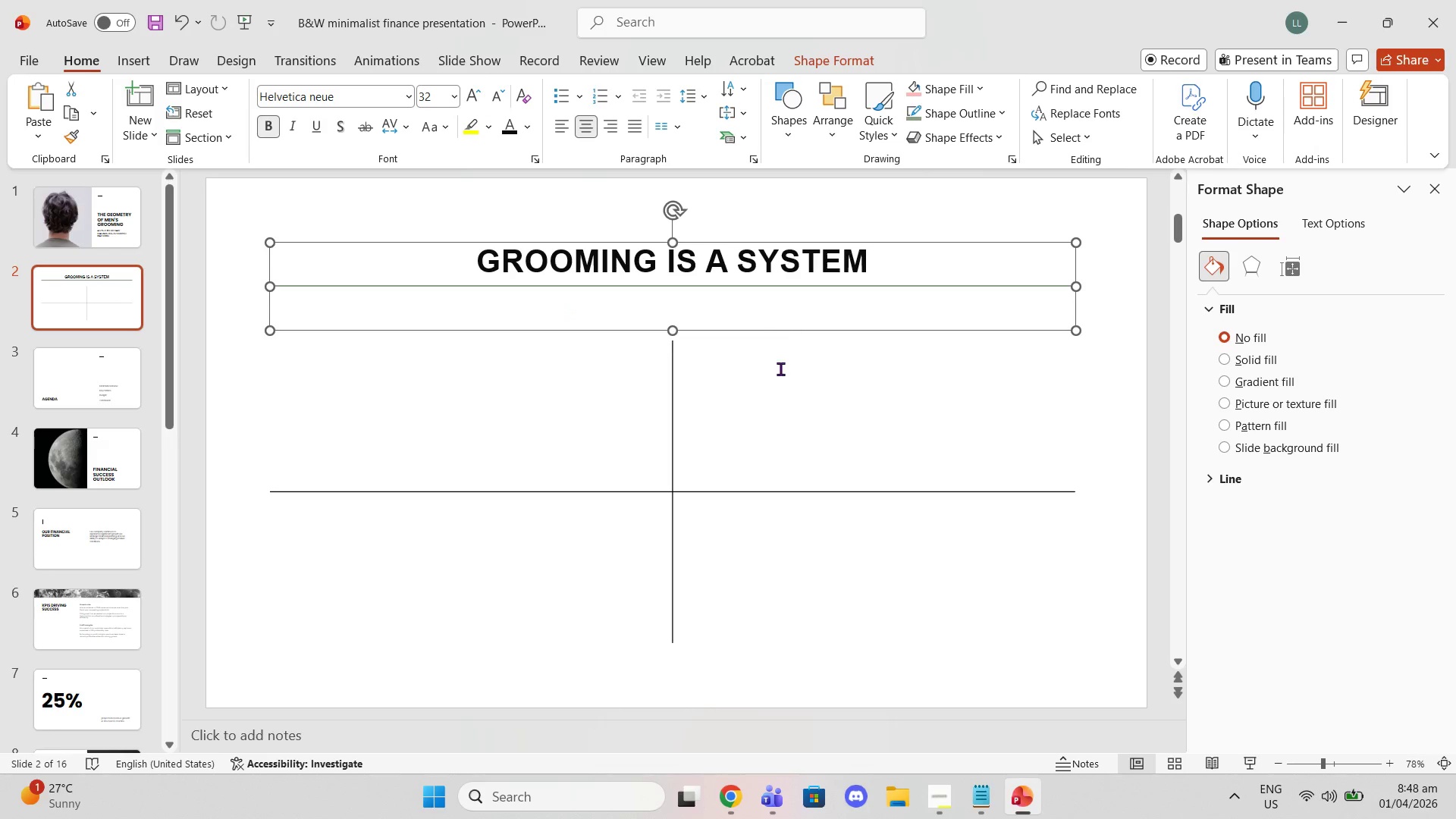 
left_click([772, 403])
 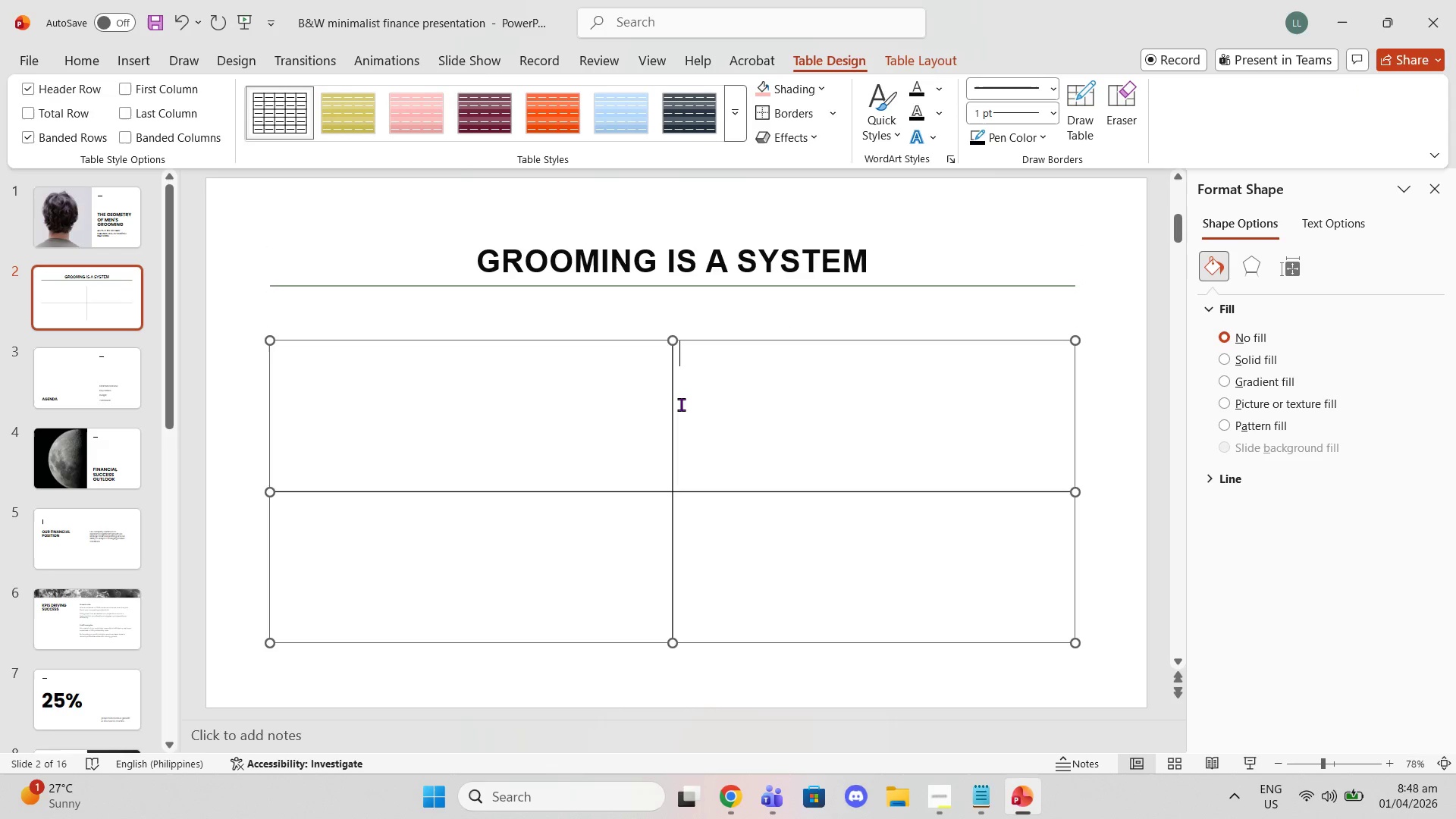 
left_click([608, 400])
 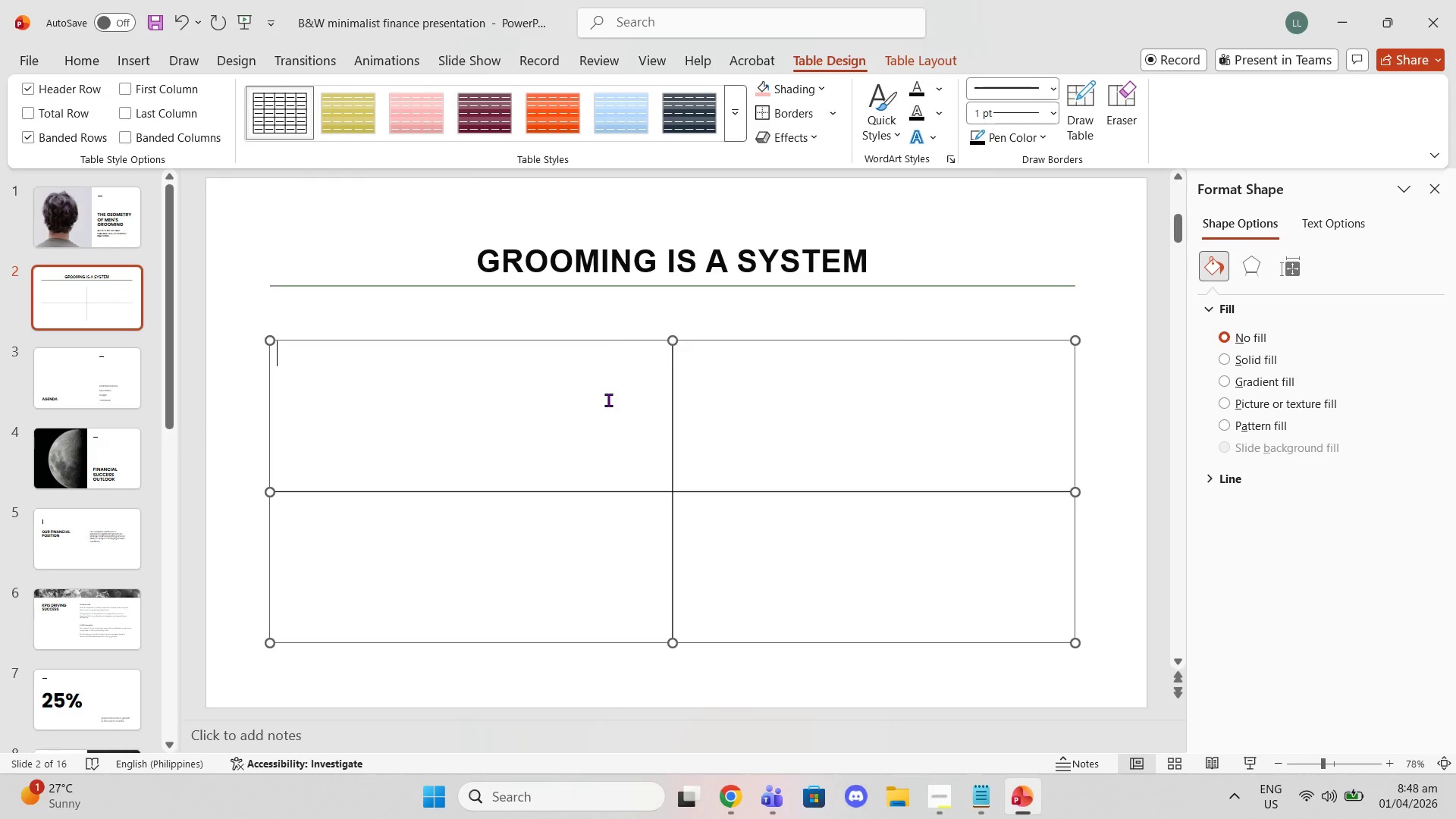 
left_click_drag(start_coordinate=[608, 400], to_coordinate=[742, 589])
 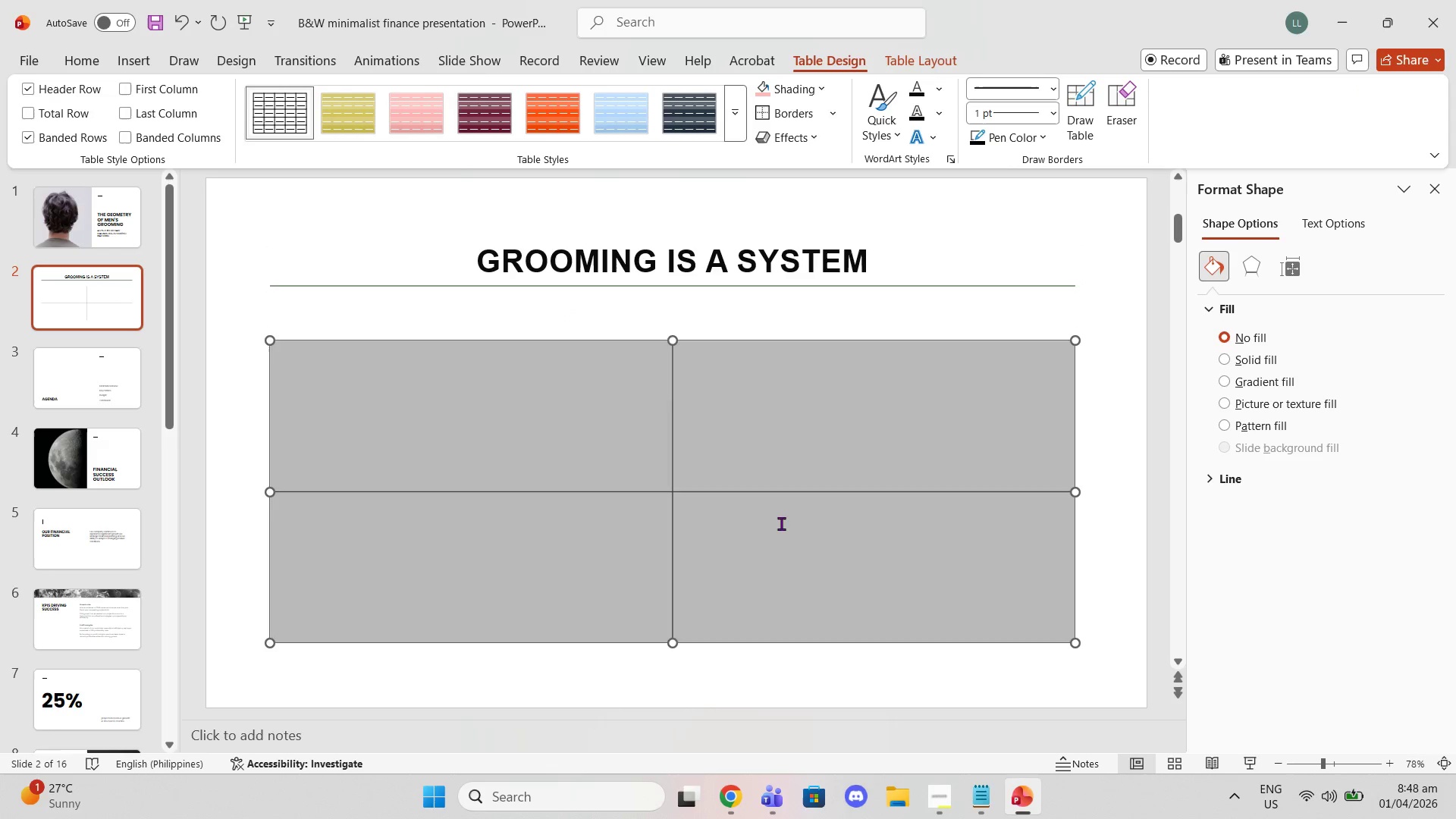 
left_click([781, 523])
 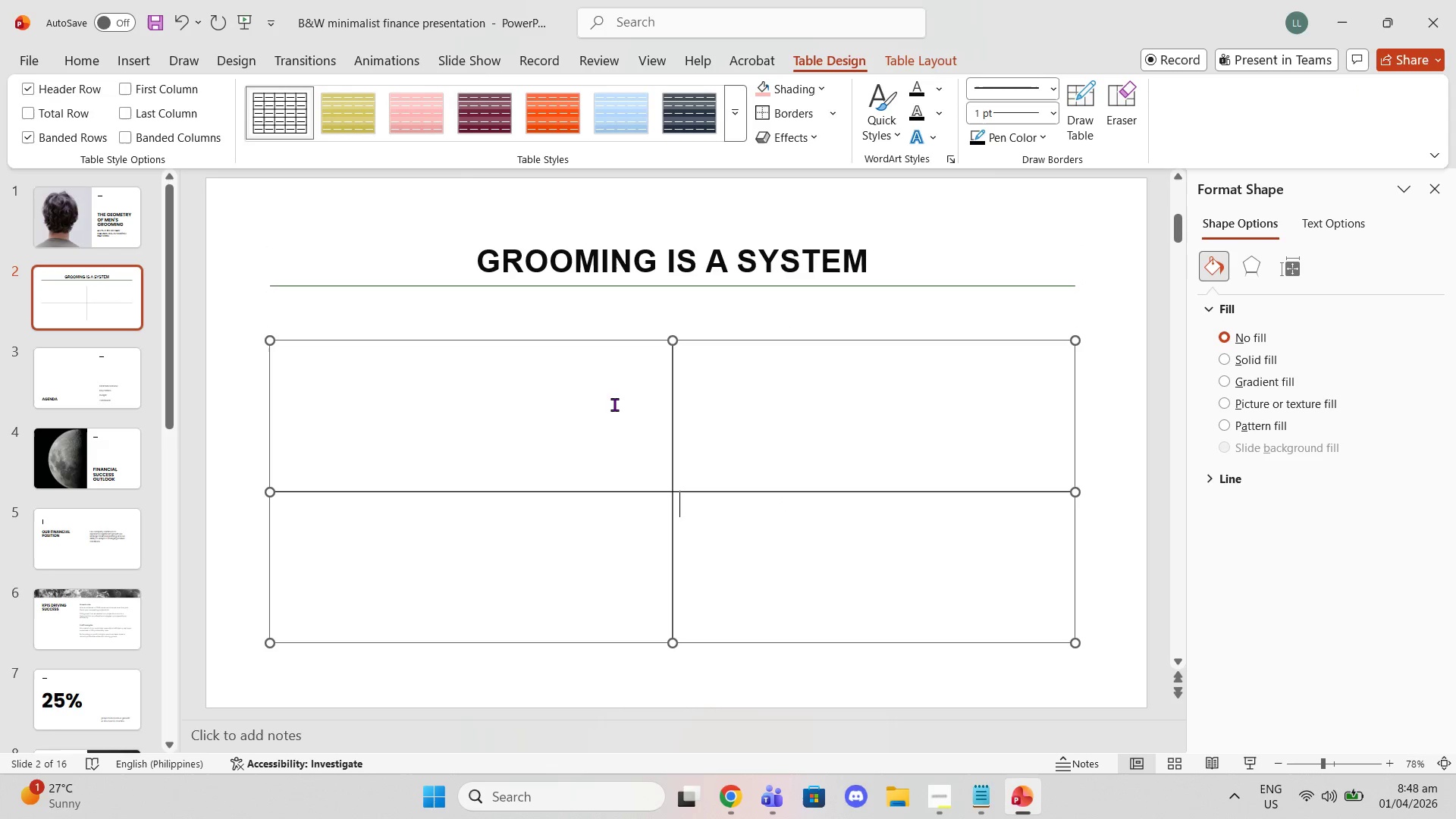 
left_click_drag(start_coordinate=[599, 404], to_coordinate=[751, 554])
 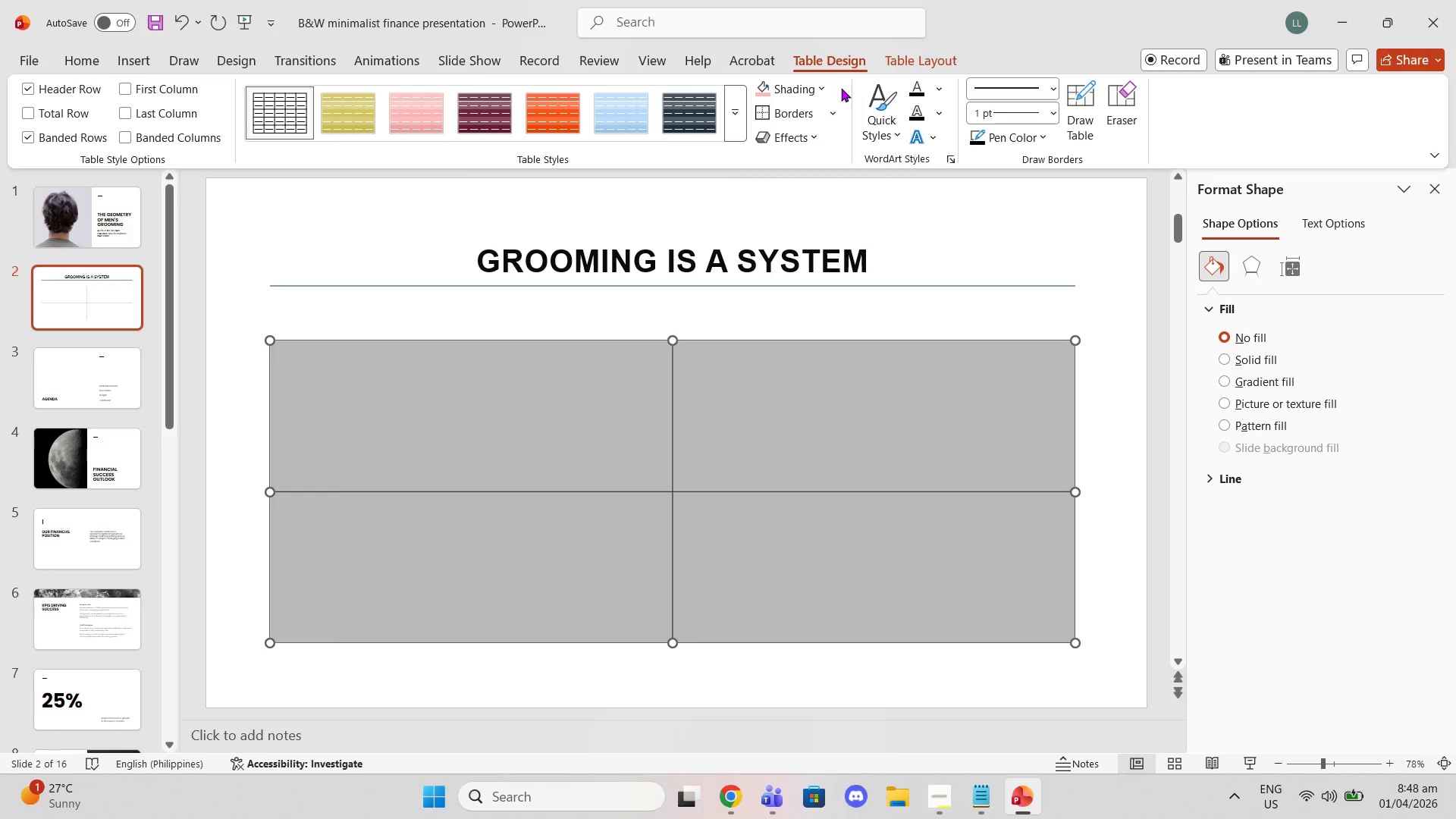 
left_click([827, 89])
 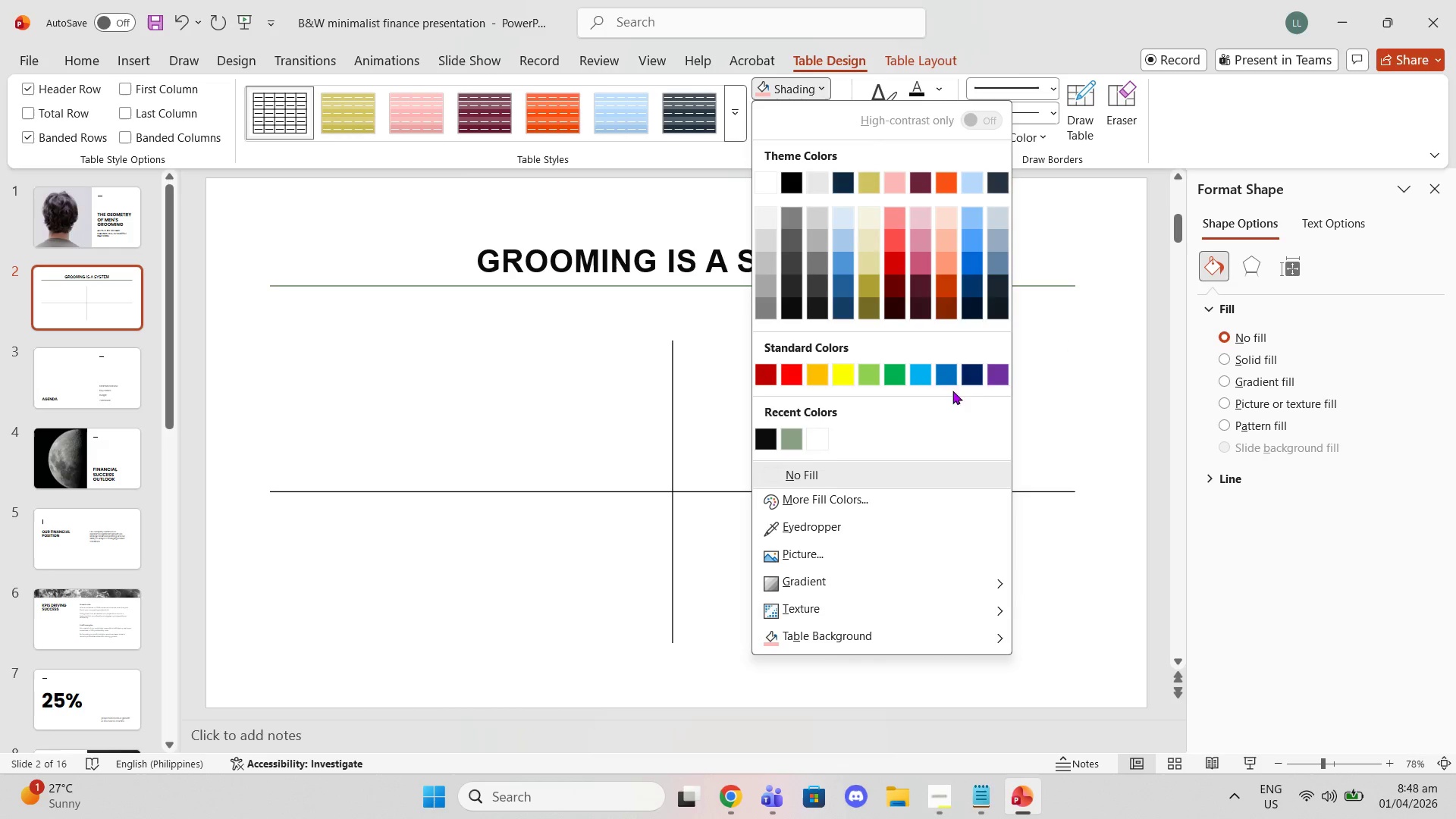 
left_click([1131, 262])
 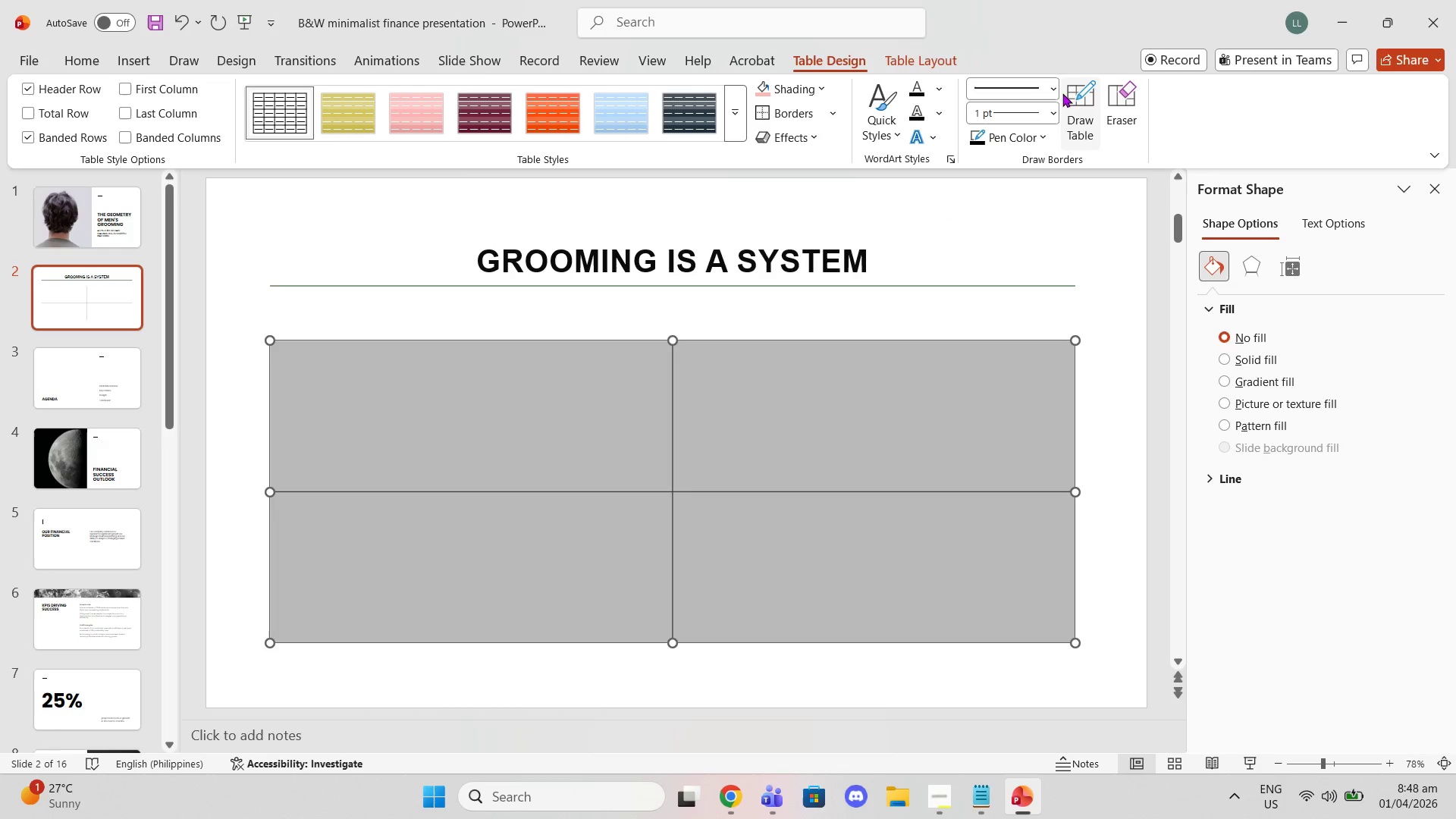 
left_click([1040, 138])
 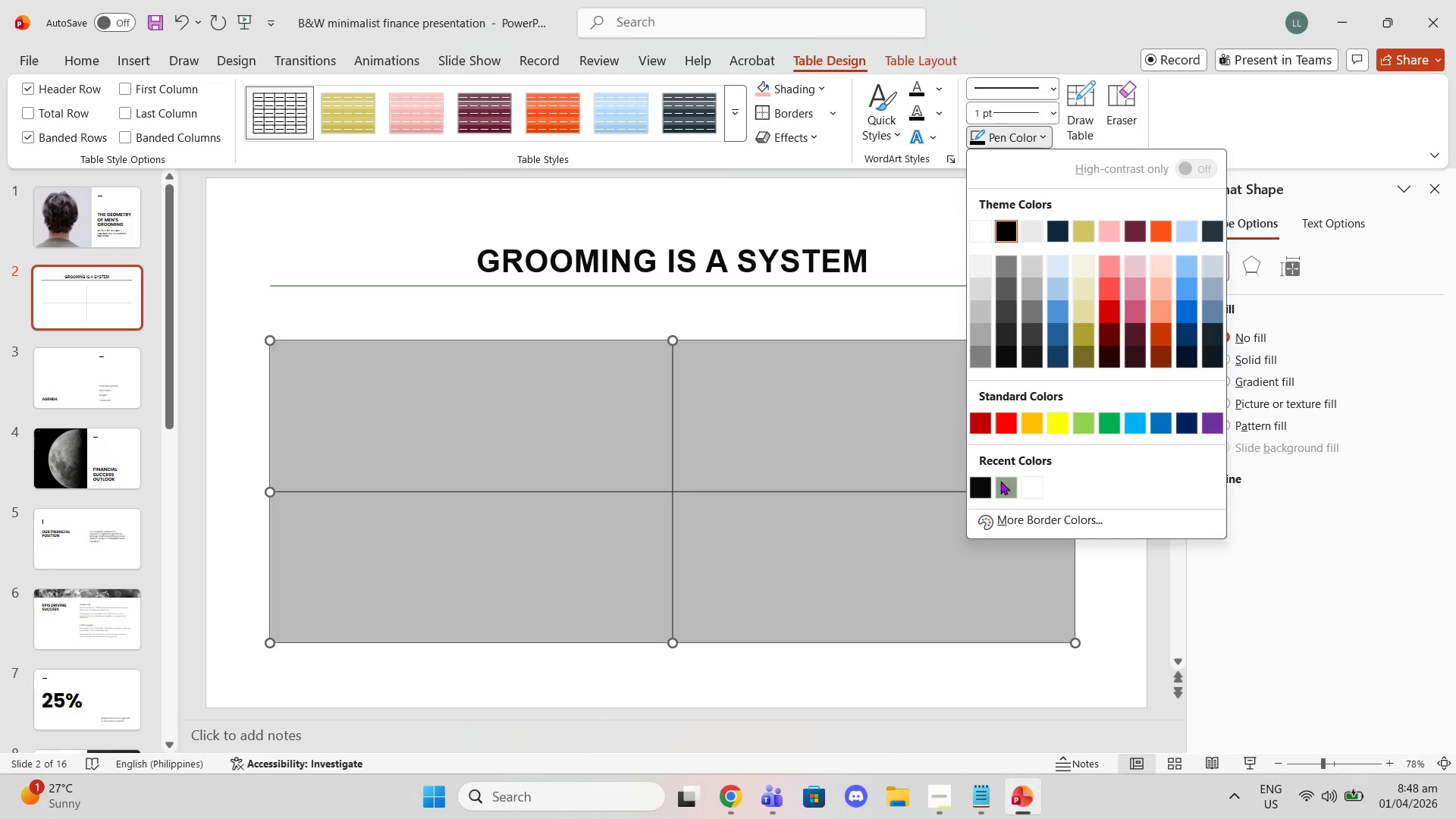 
left_click([999, 488])
 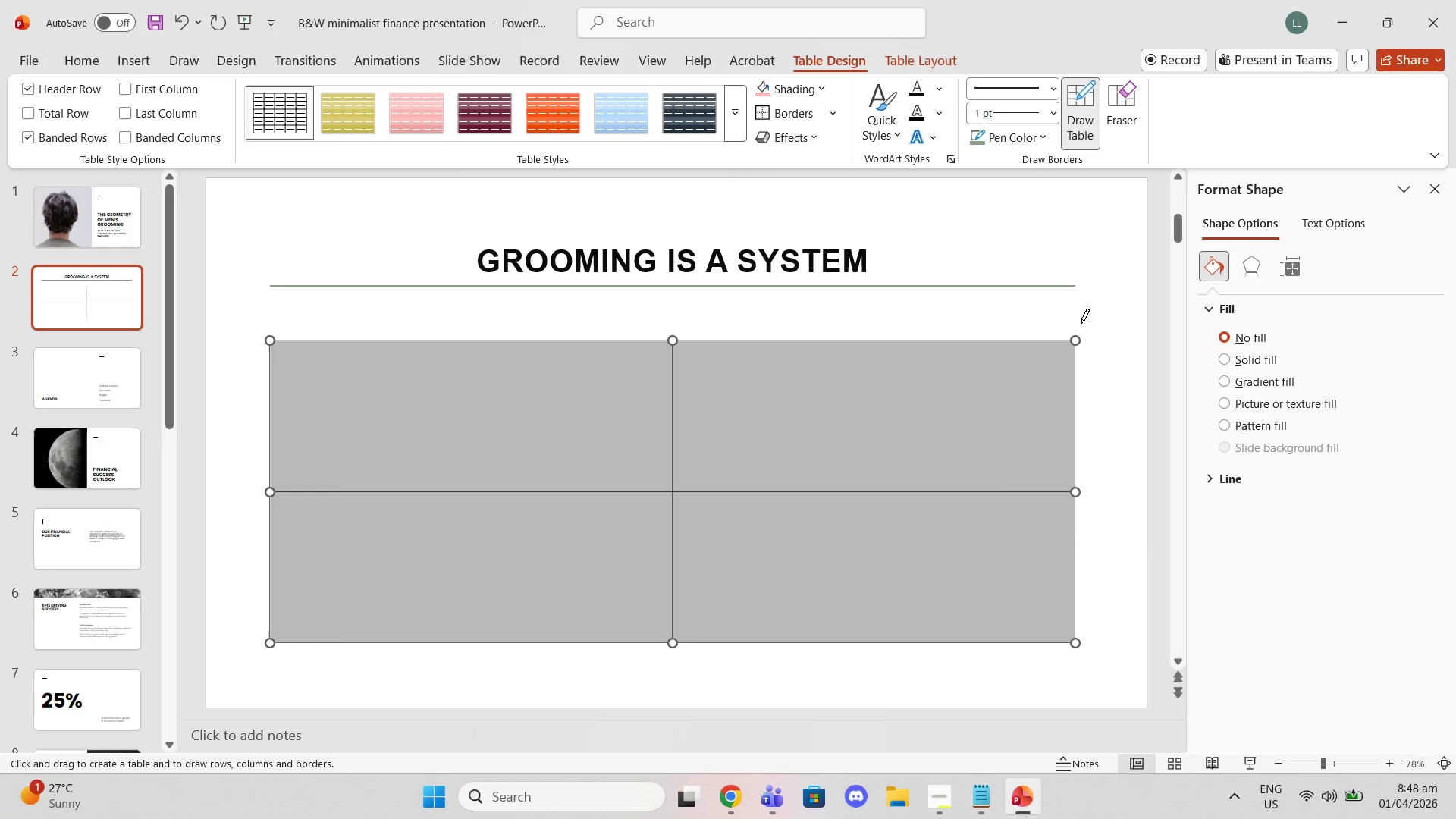 
left_click_drag(start_coordinate=[1059, 337], to_coordinate=[1043, 391])
 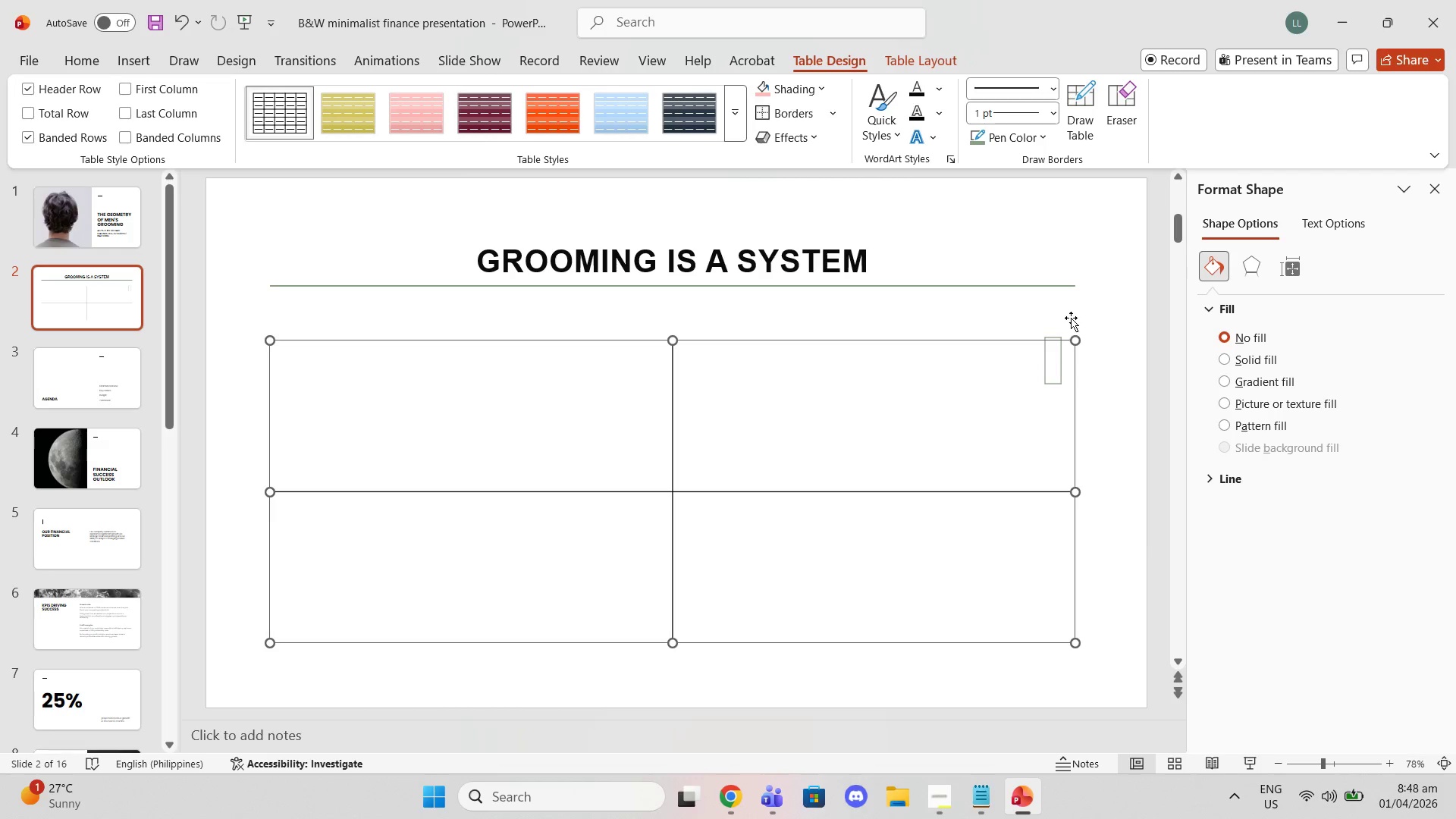 
key(Control+Z)
 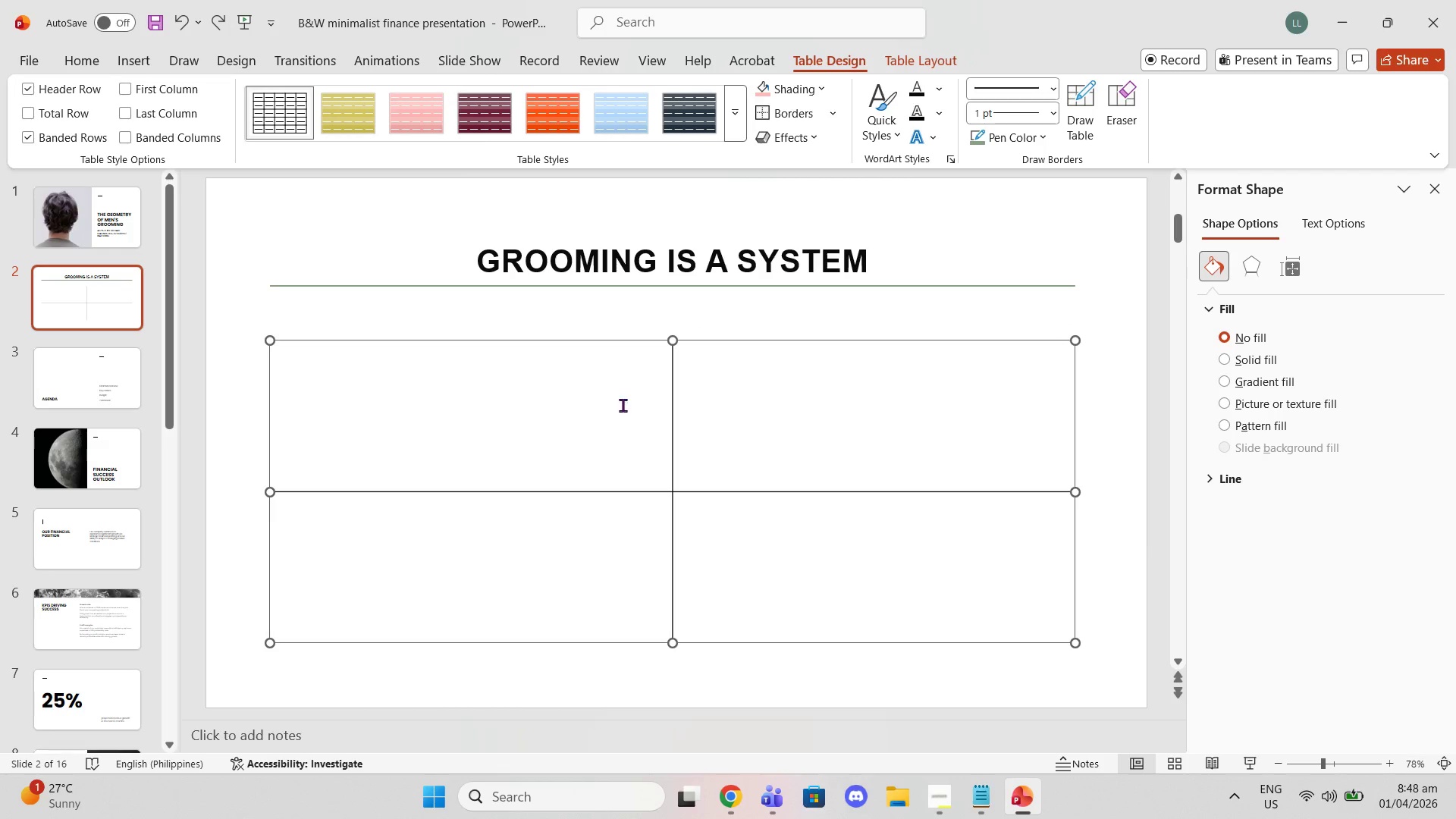 
left_click_drag(start_coordinate=[599, 422], to_coordinate=[758, 529])
 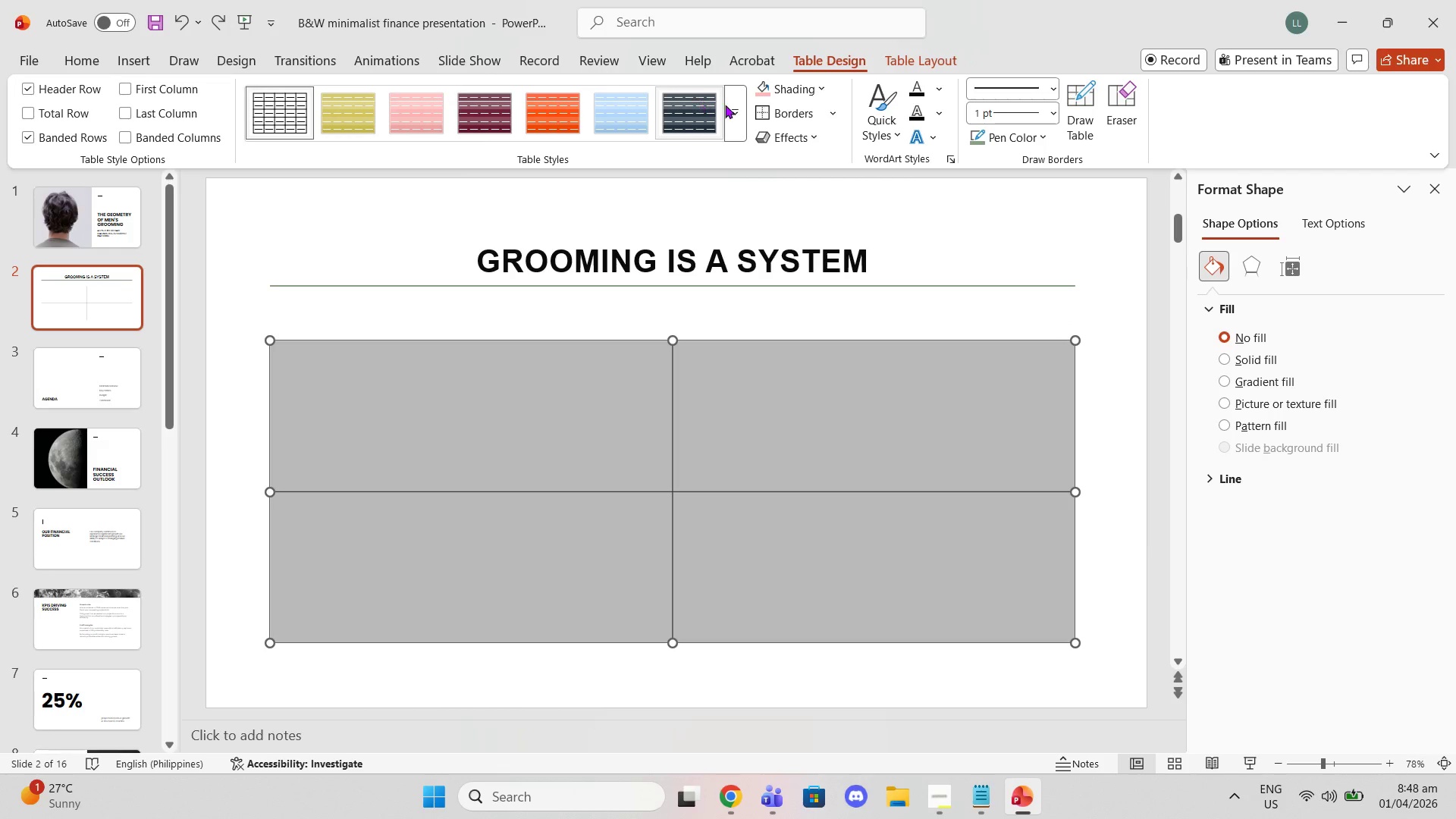 
left_click([742, 107])
 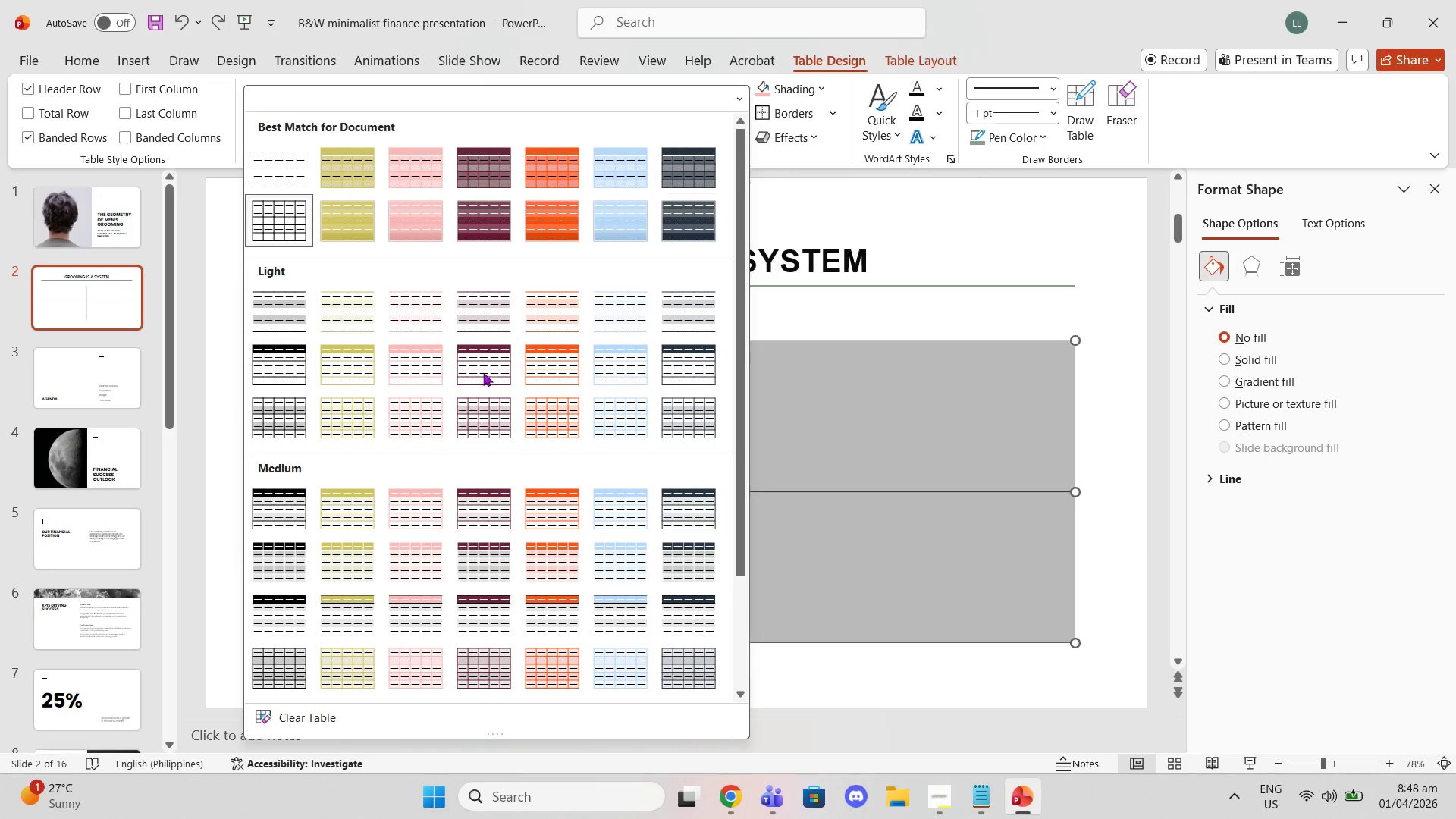 
scroll: coordinate [472, 615], scroll_direction: down, amount: 8.0
 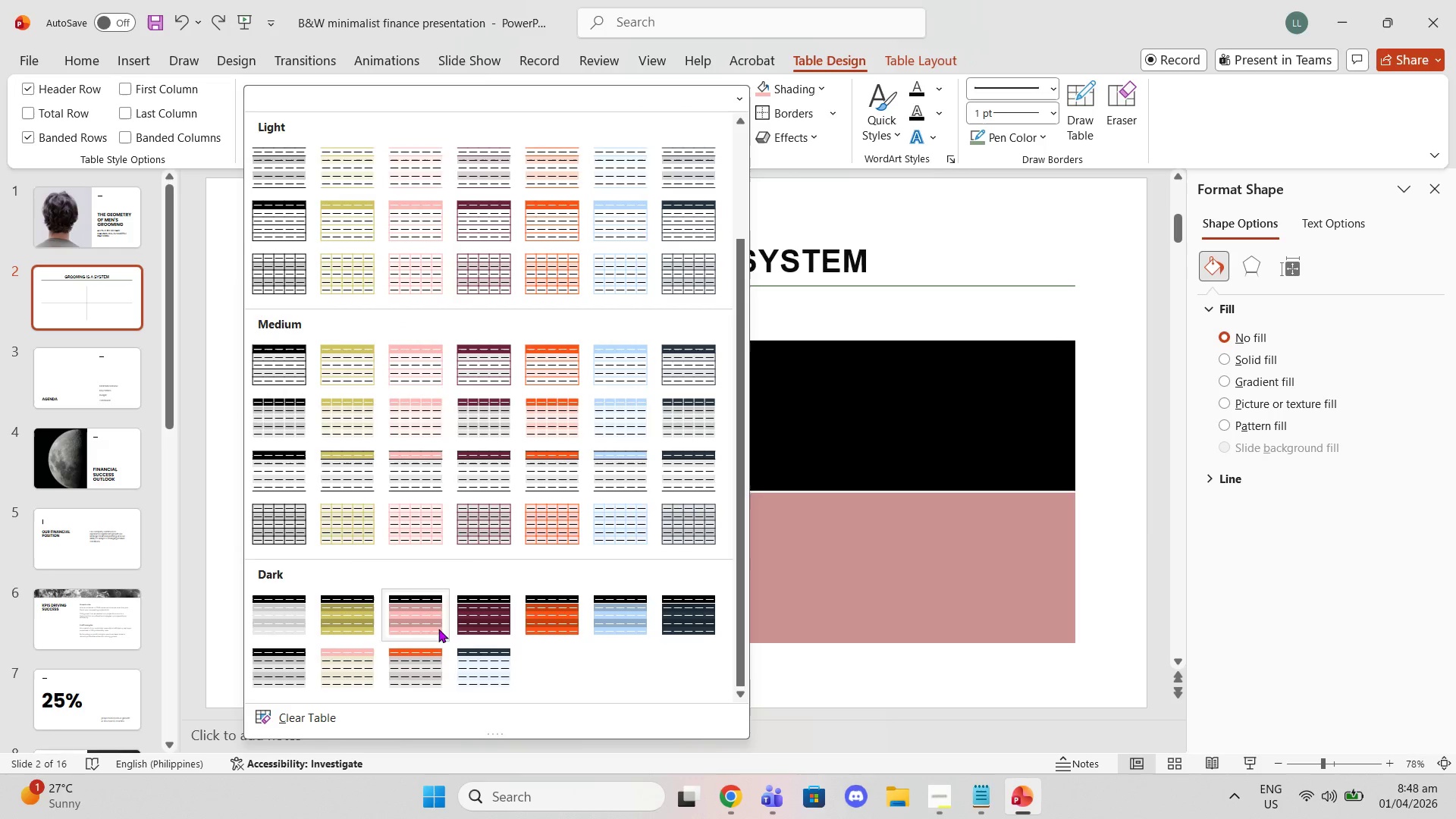 
scroll: coordinate [558, 353], scroll_direction: up, amount: 14.0
 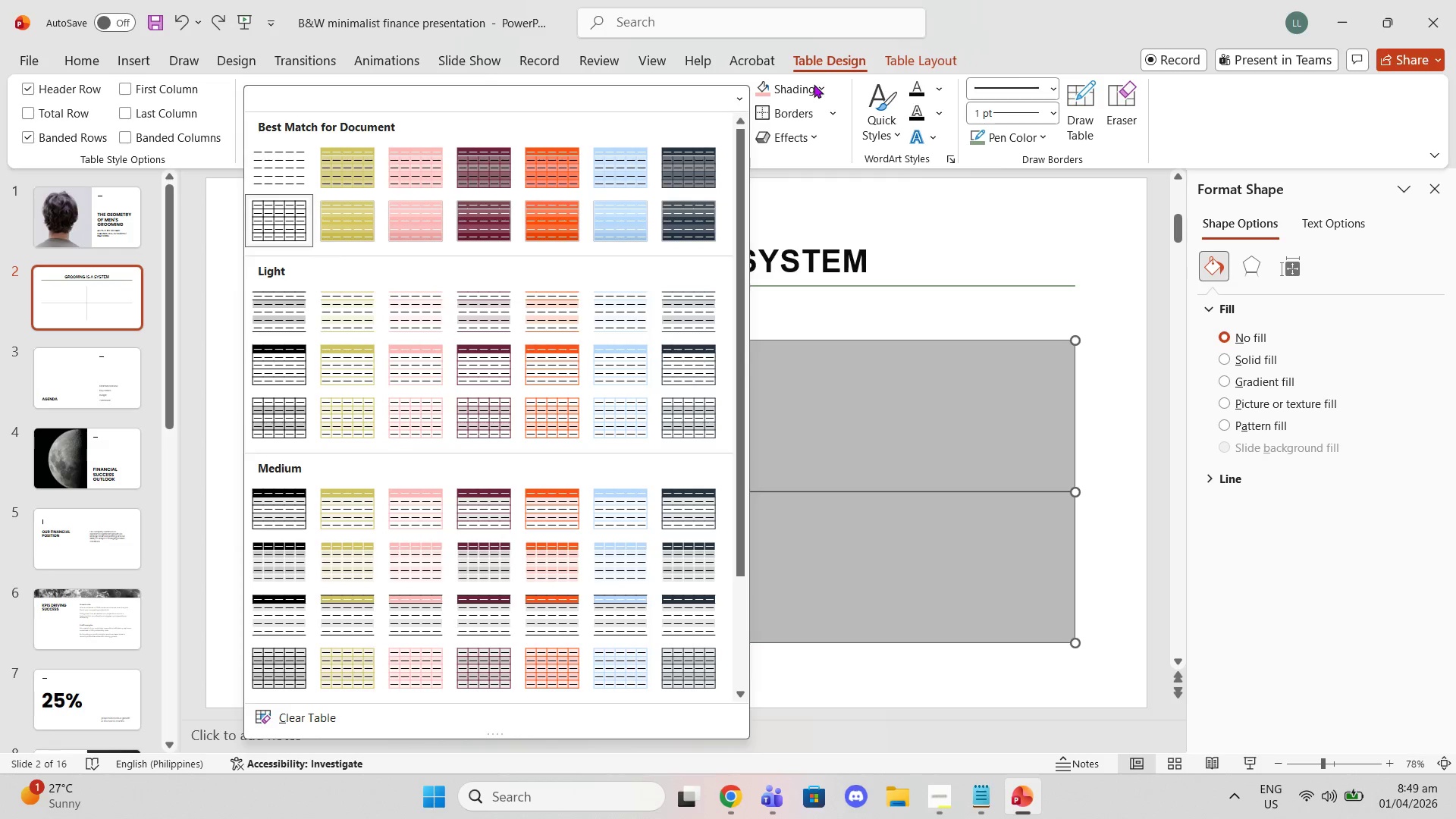 
left_click([821, 86])
 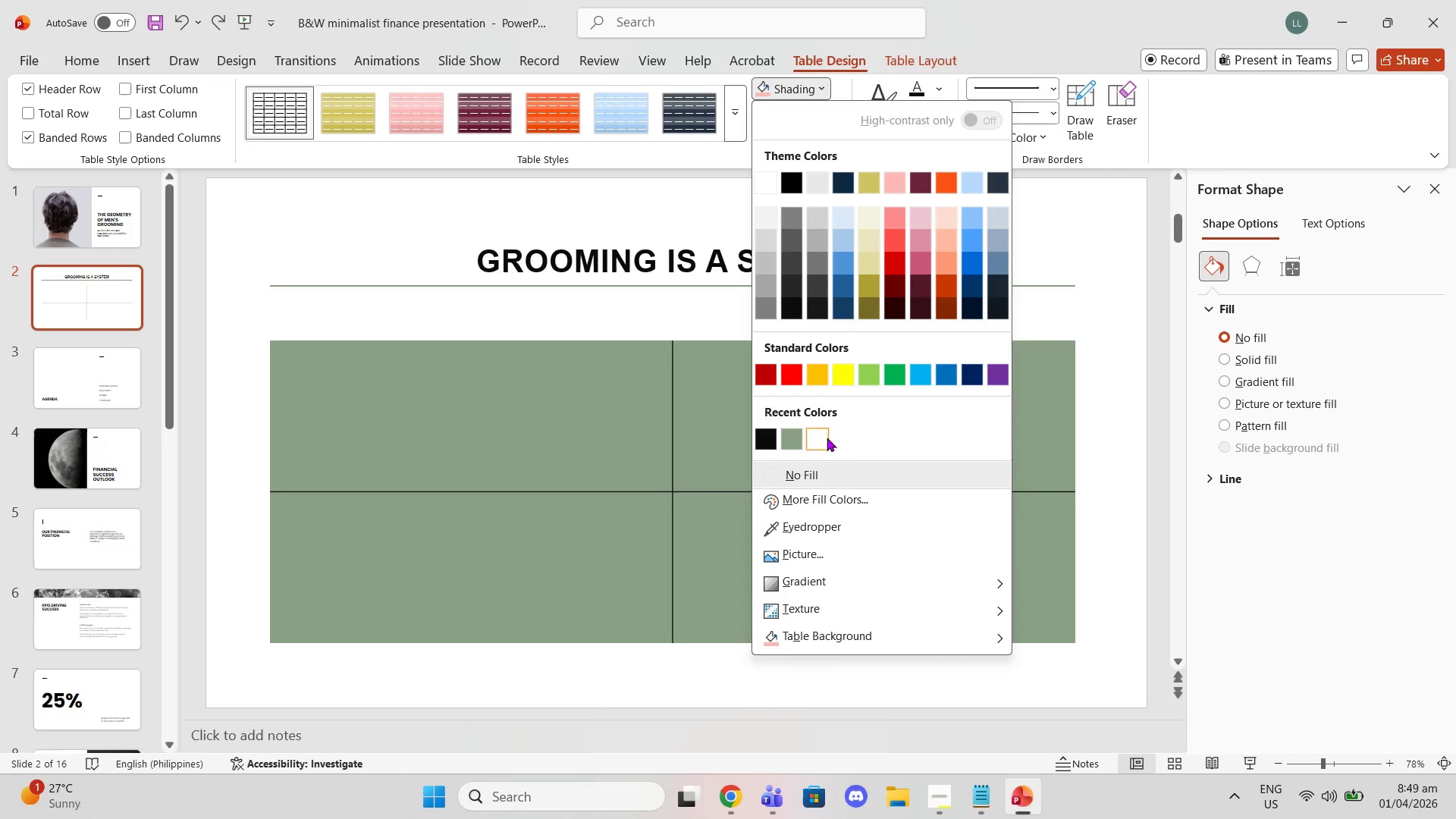 
left_click([827, 438])
 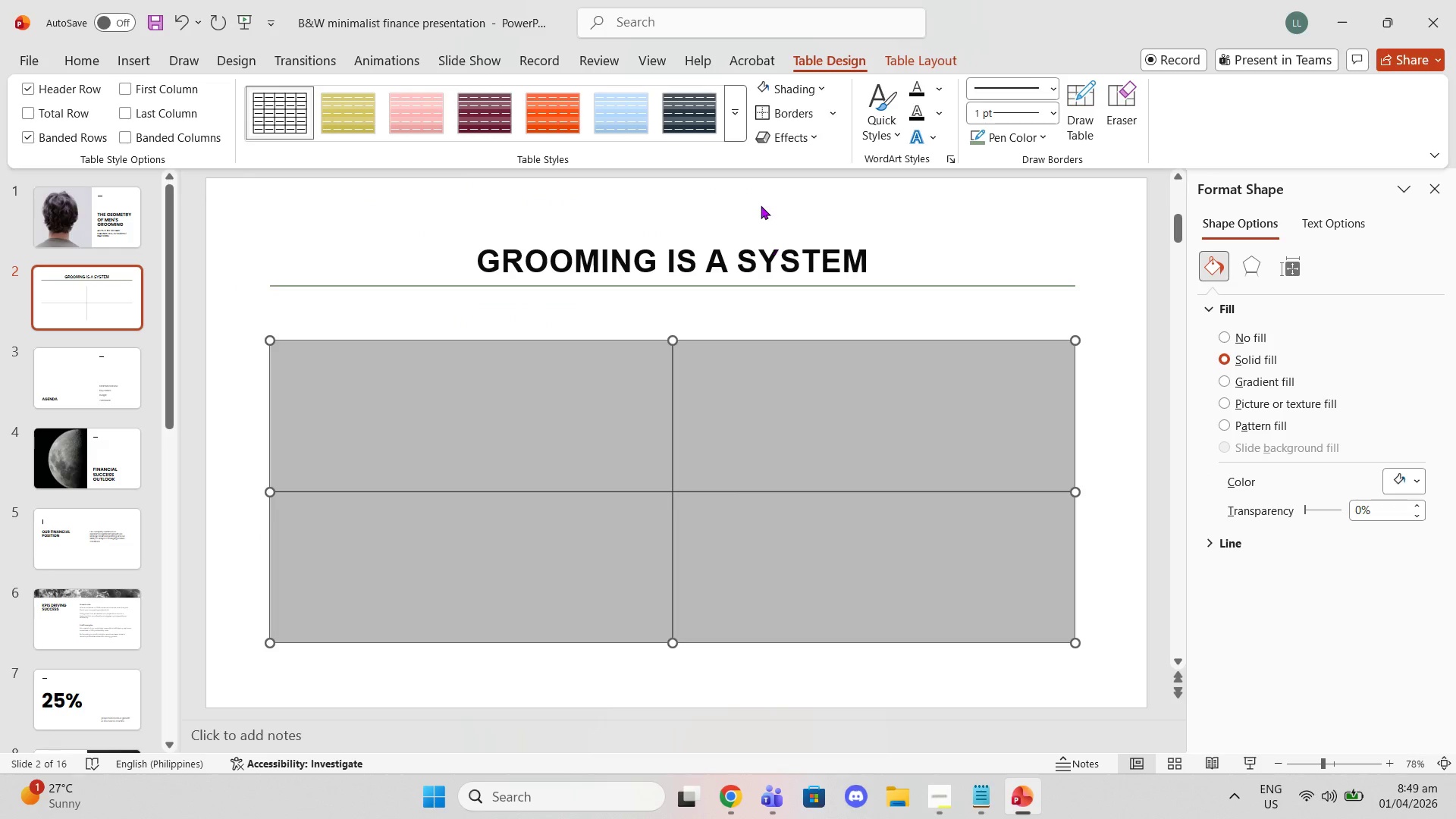 
left_click([732, 120])
 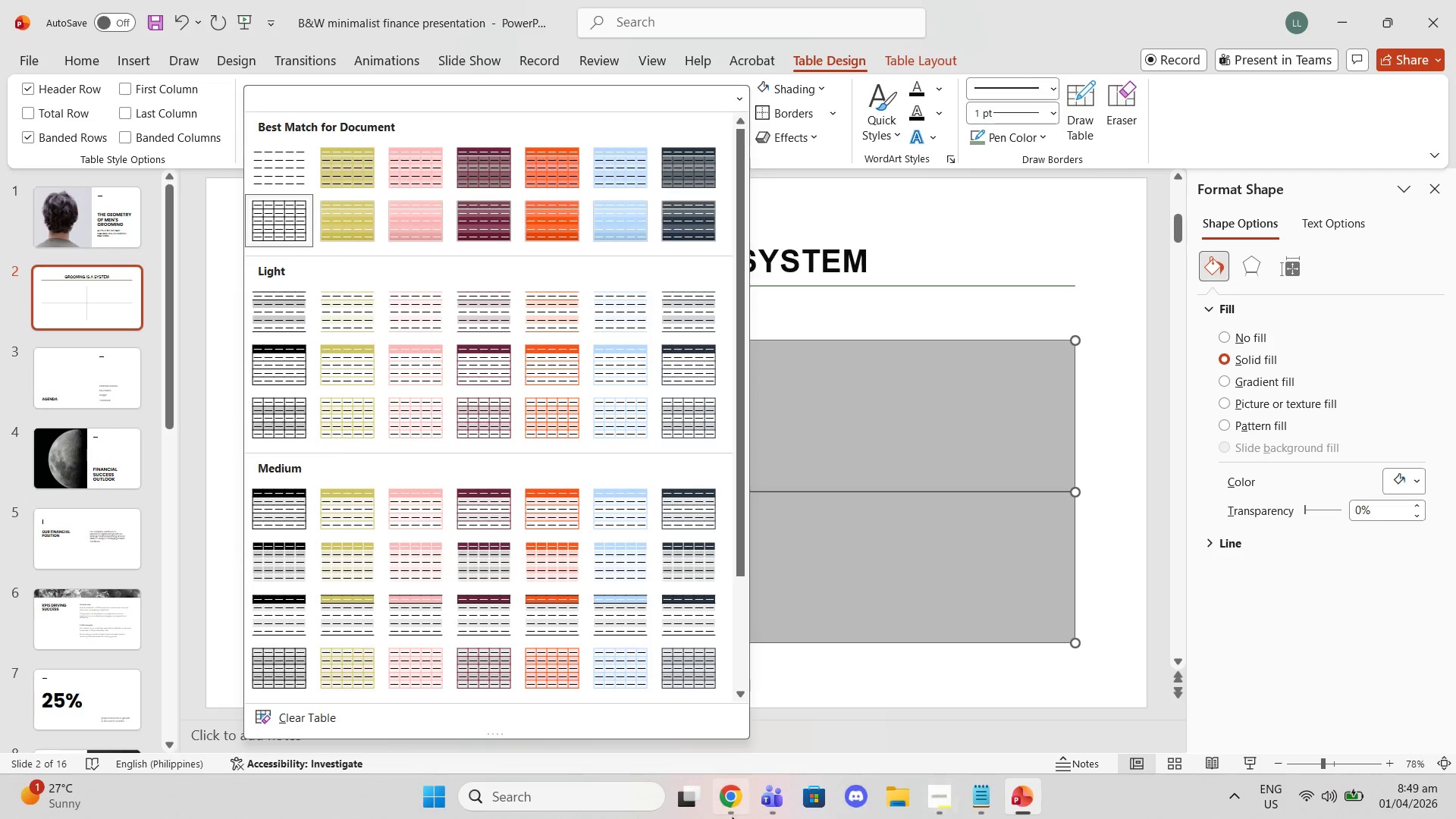 
left_click([732, 792])
 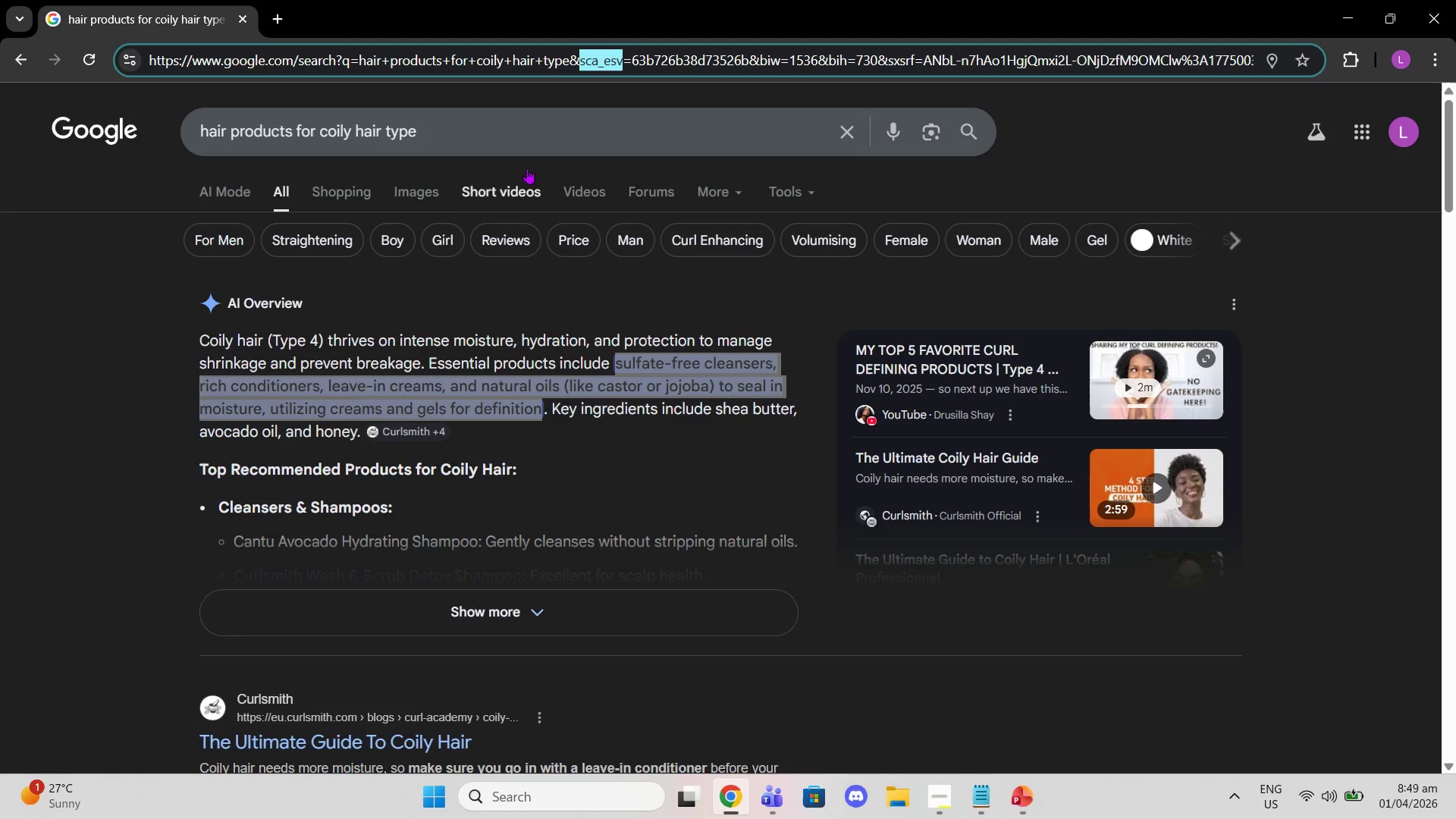 
left_click_drag(start_coordinate=[509, 140], to_coordinate=[0, 52])
 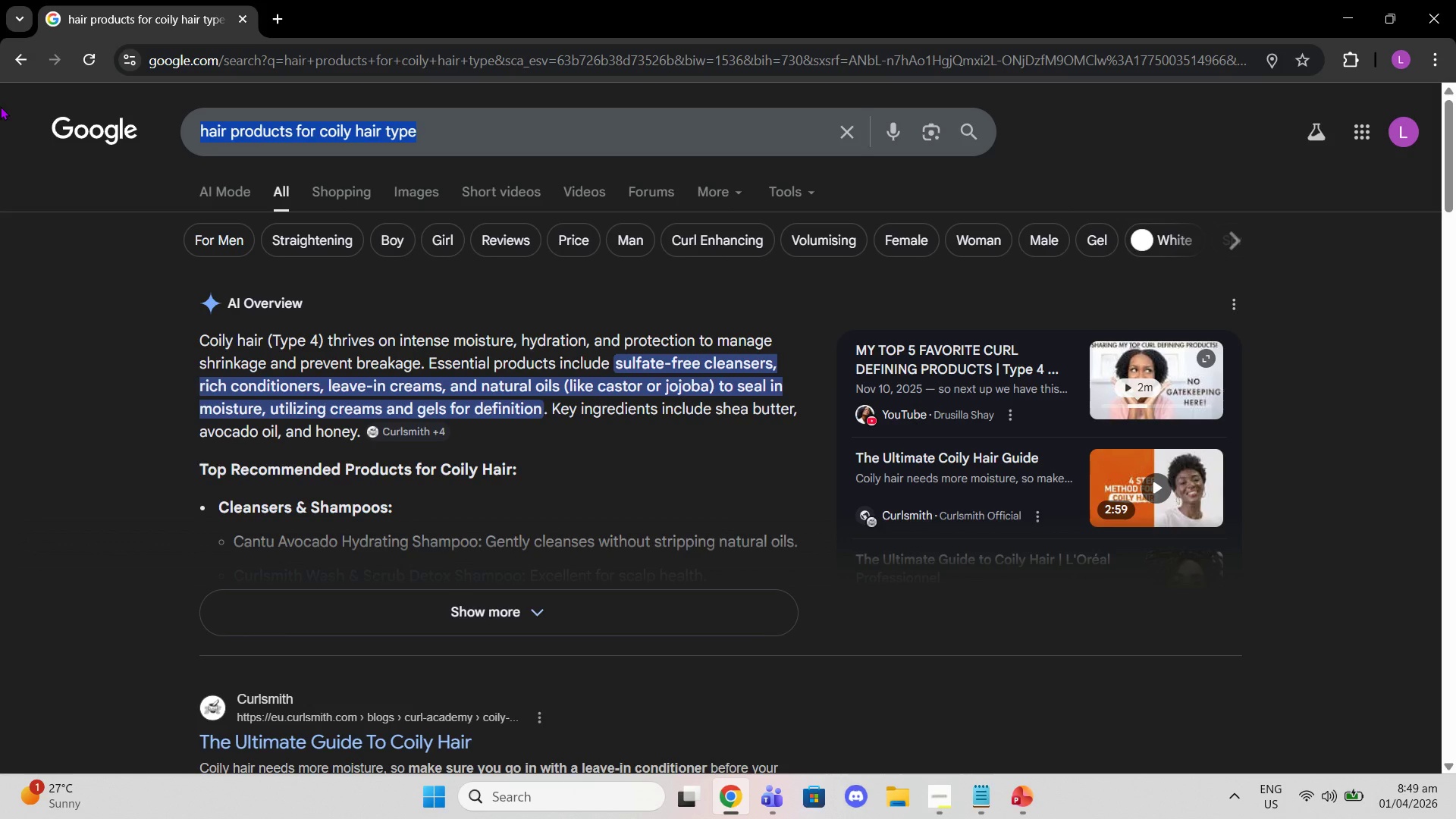 
type(microsoft powerpoiunt, how to change the outline fo the )
key(Backspace)
key(Backspace)
key(Backspace)
key(Backspace)
key(Backspace)
key(Backspace)
key(Backspace)
type(of the table)
 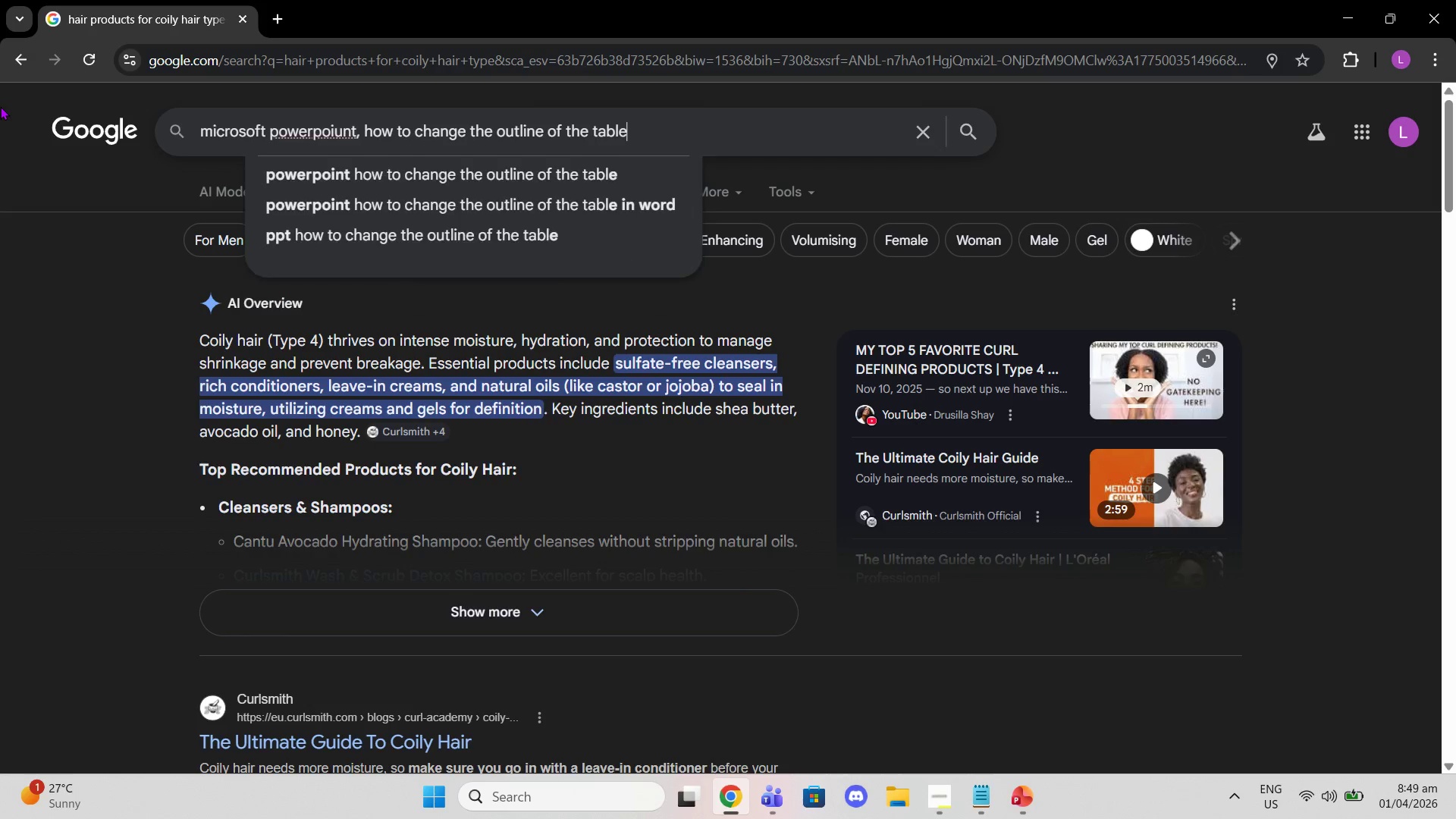 
key(Enter)
 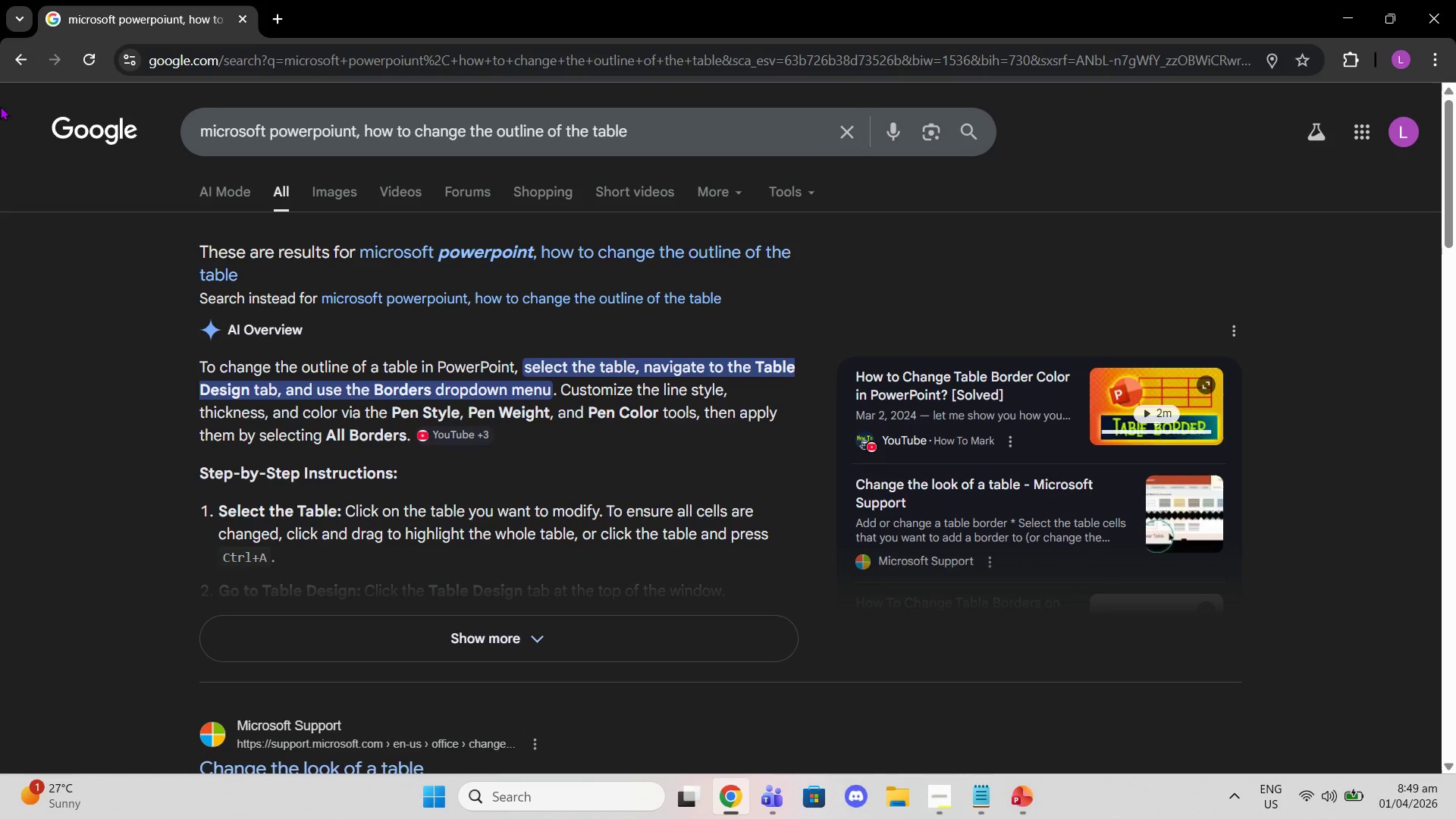 
wait(17.14)
 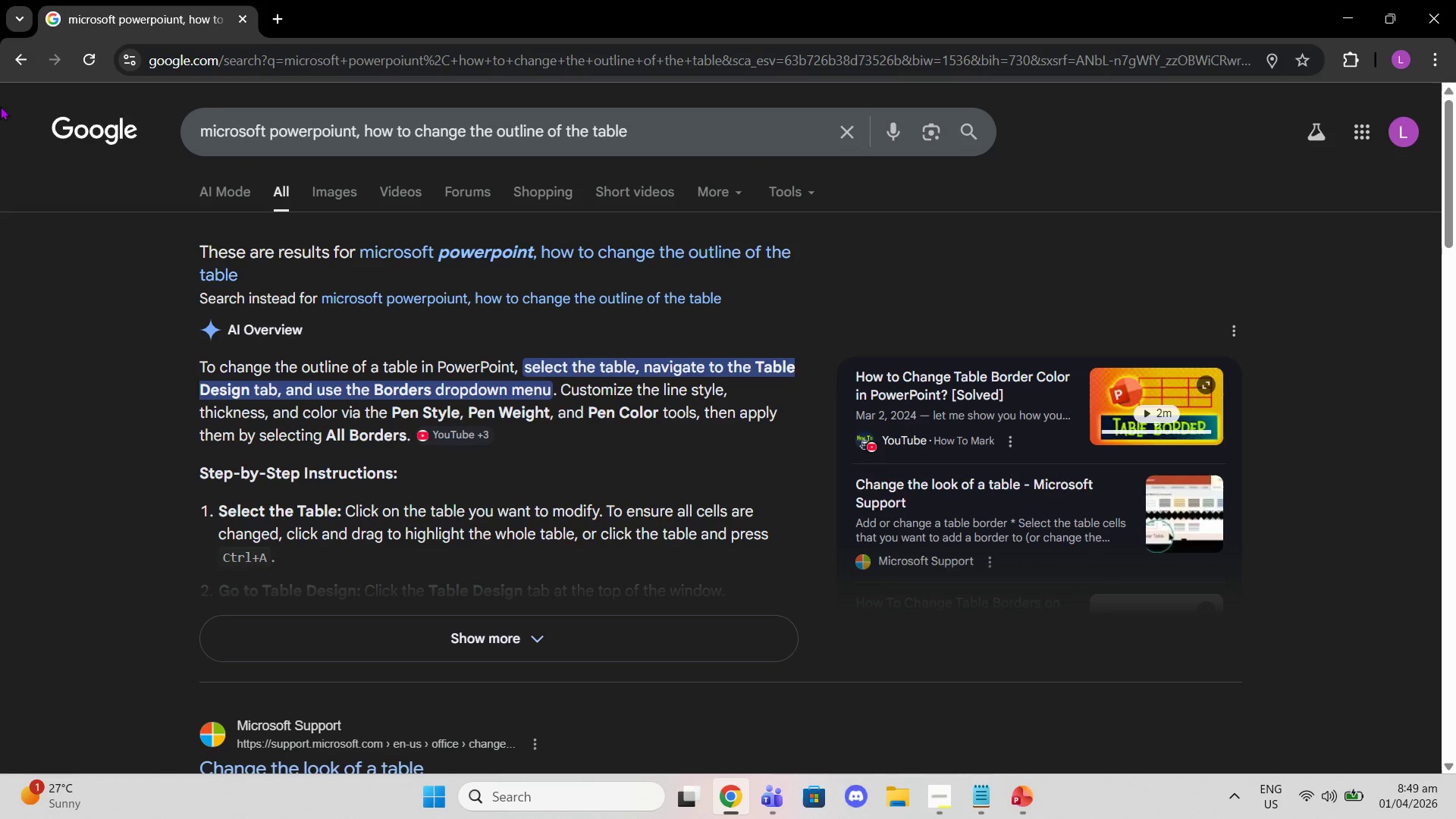 
left_click([1025, 794])
 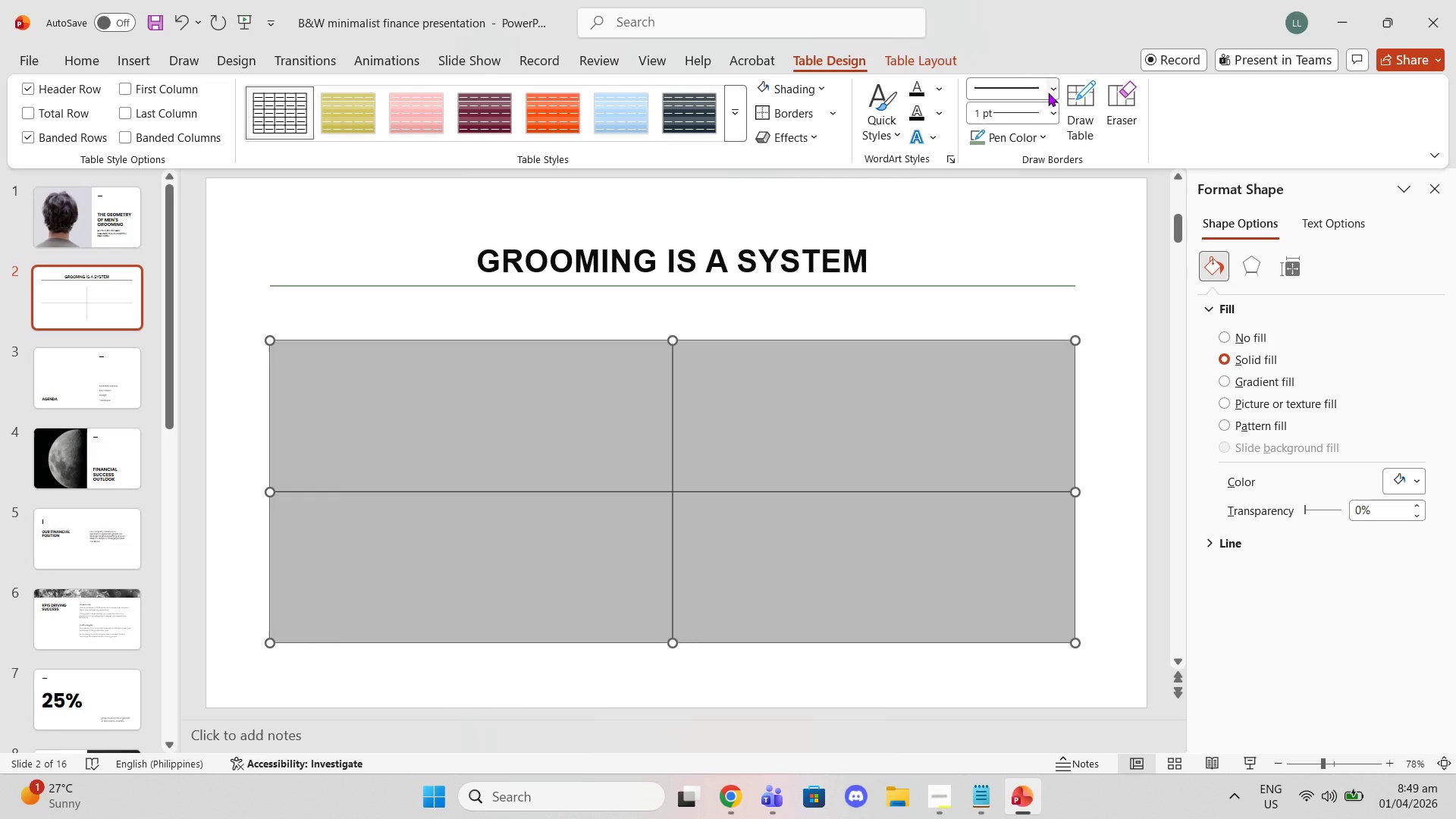 
left_click([1048, 93])
 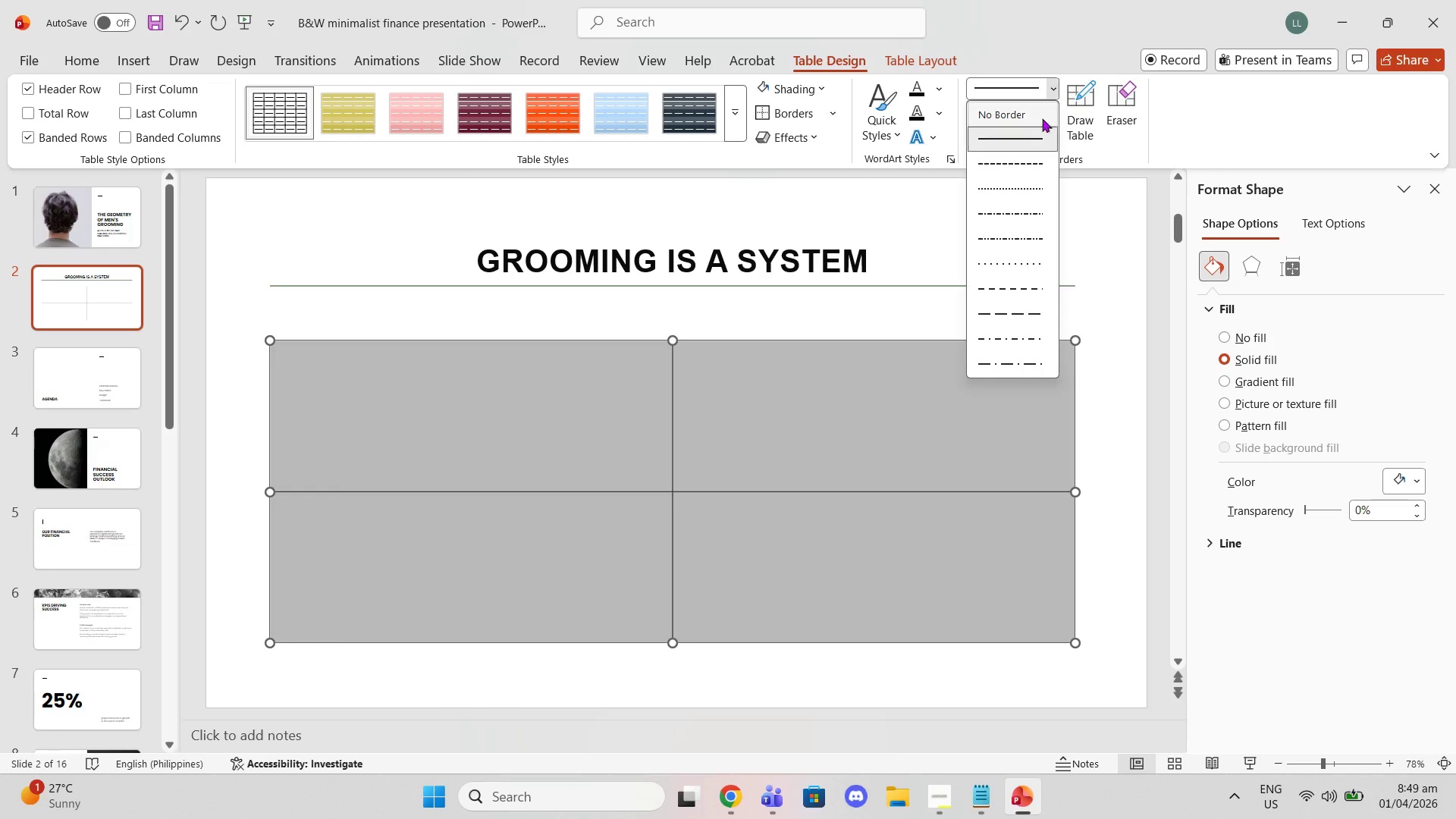 
left_click([1040, 167])
 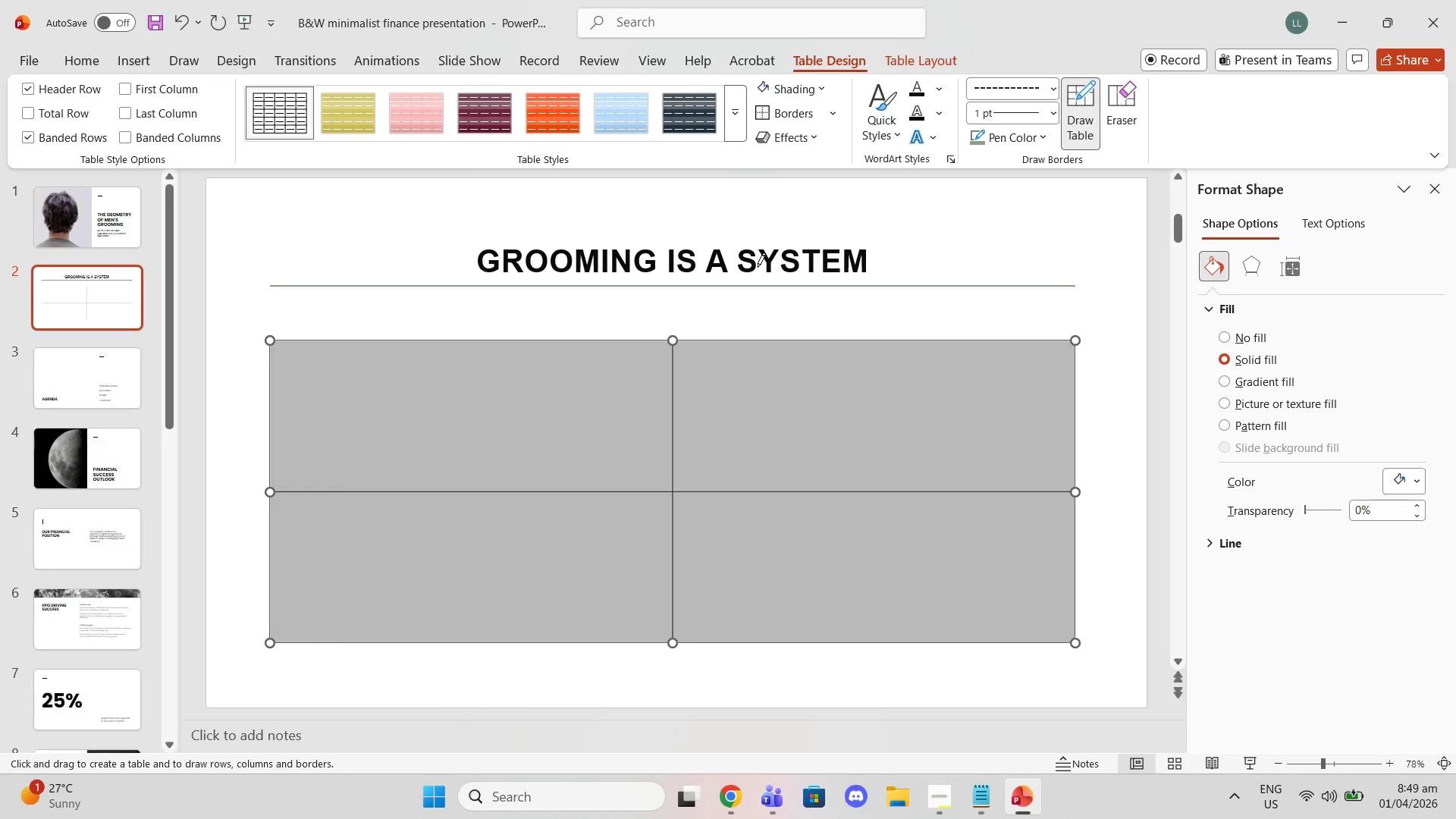 
left_click([655, 387])
 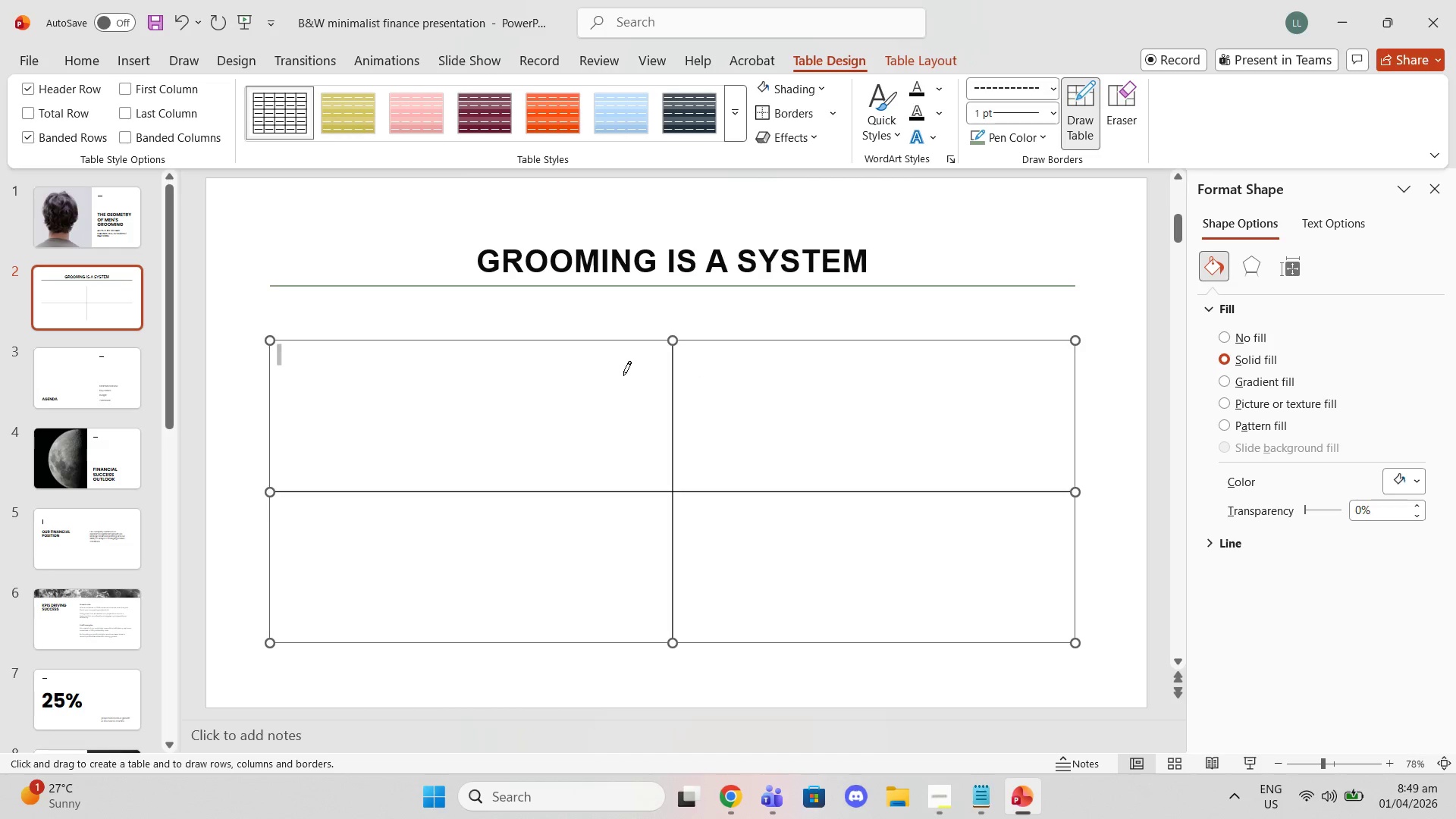 
left_click_drag(start_coordinate=[623, 375], to_coordinate=[685, 382])
 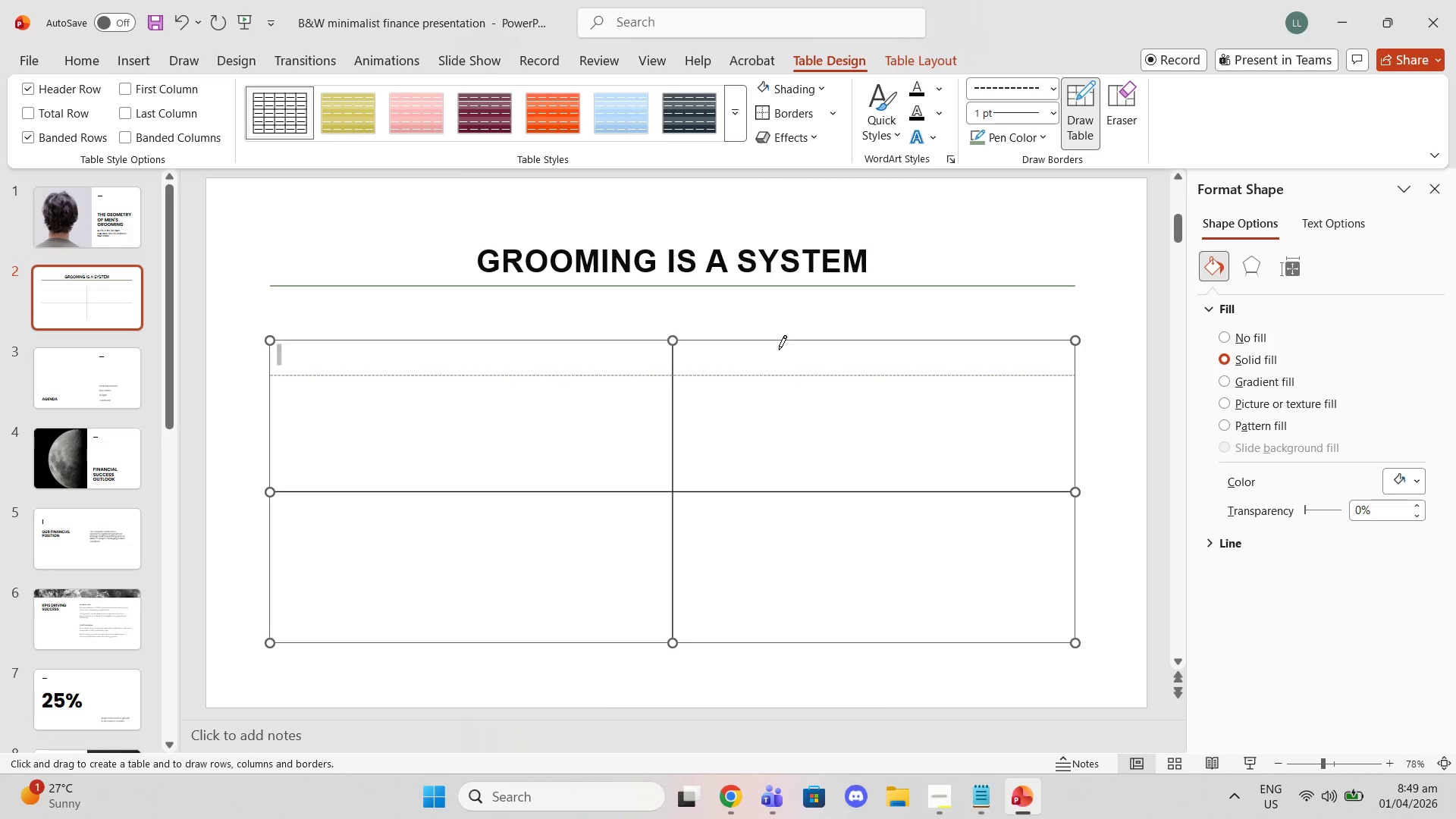 
key(Control+Z)
 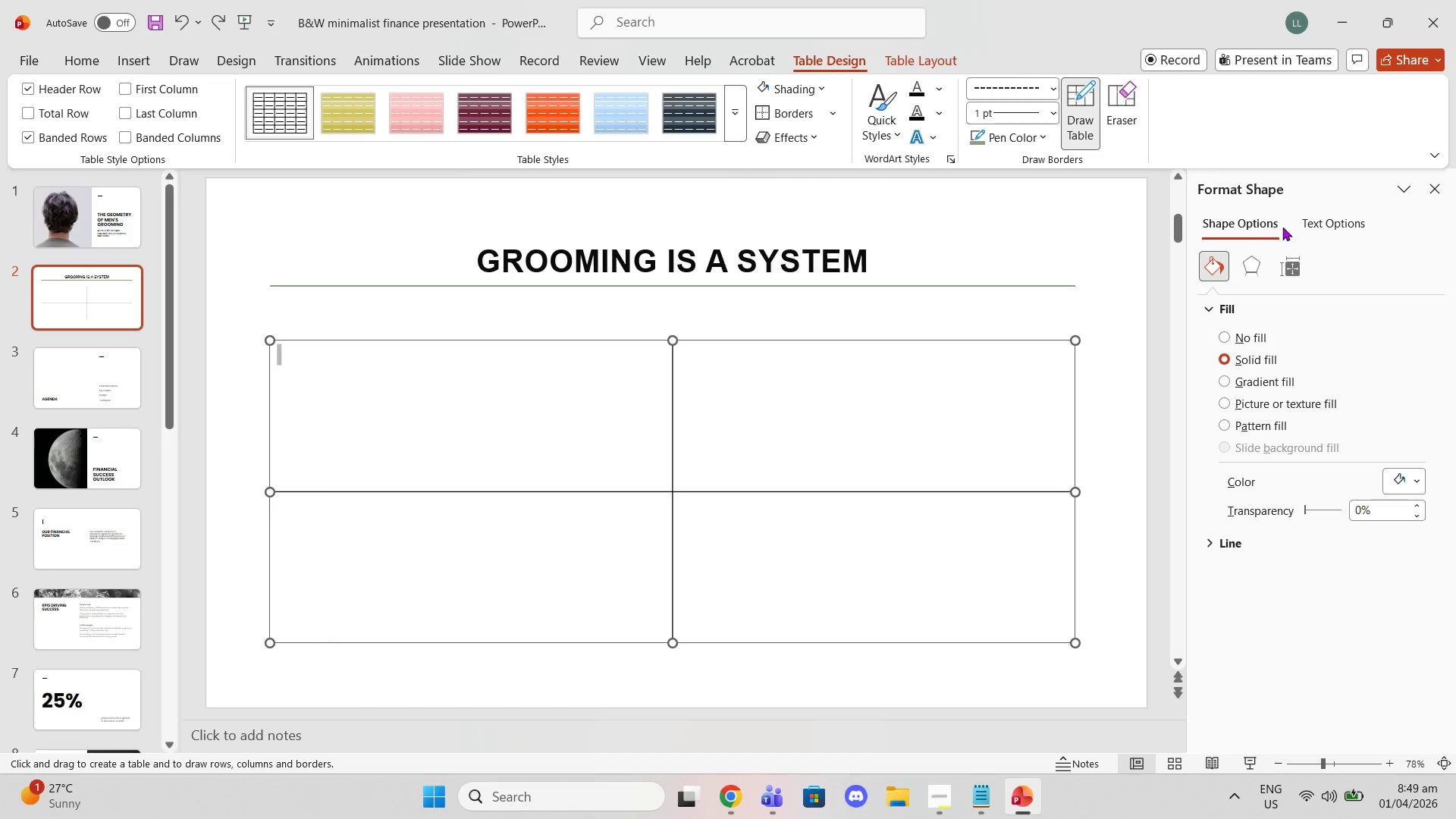 
key(Control+Z)
 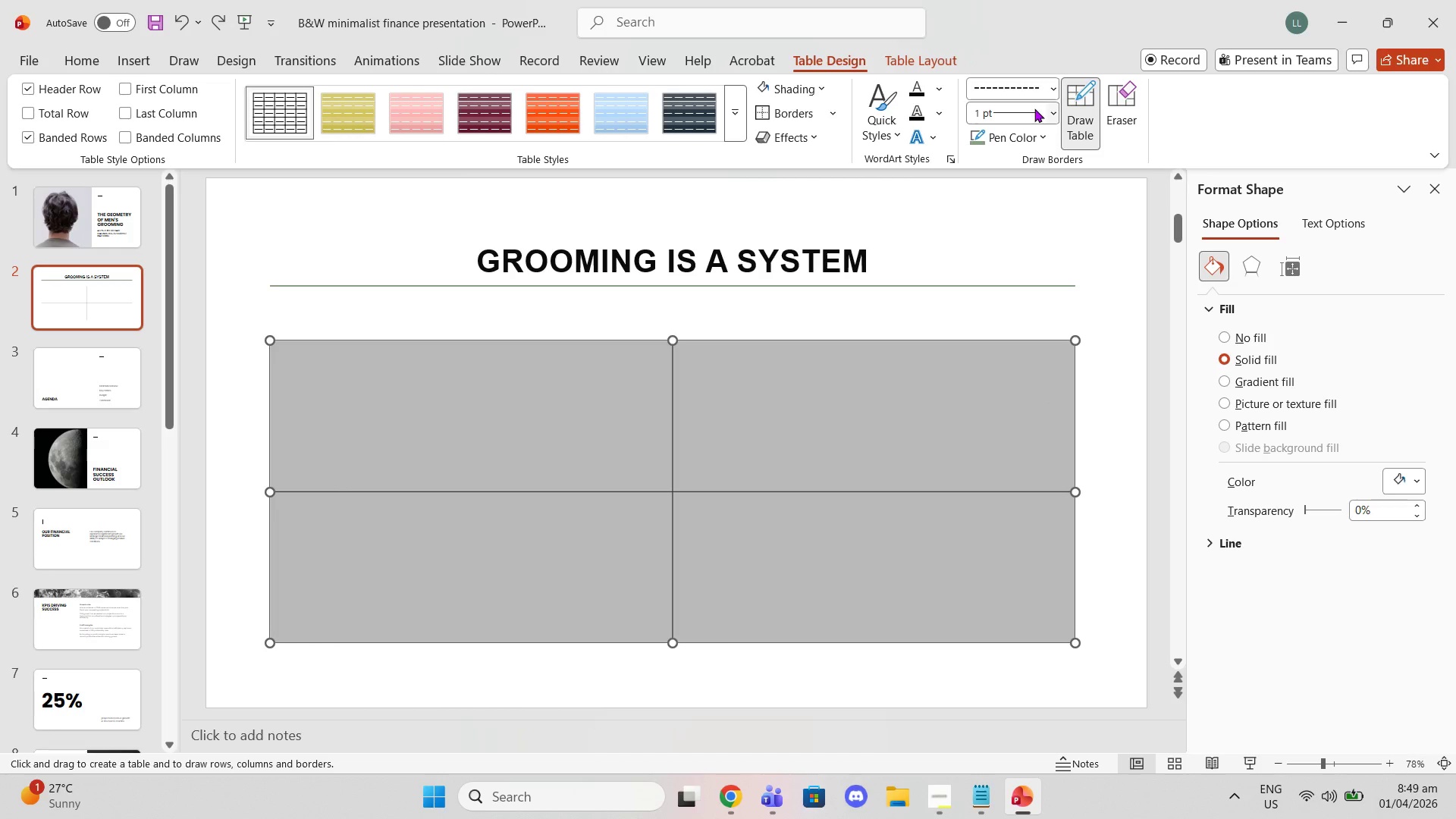 
left_click([1052, 91])
 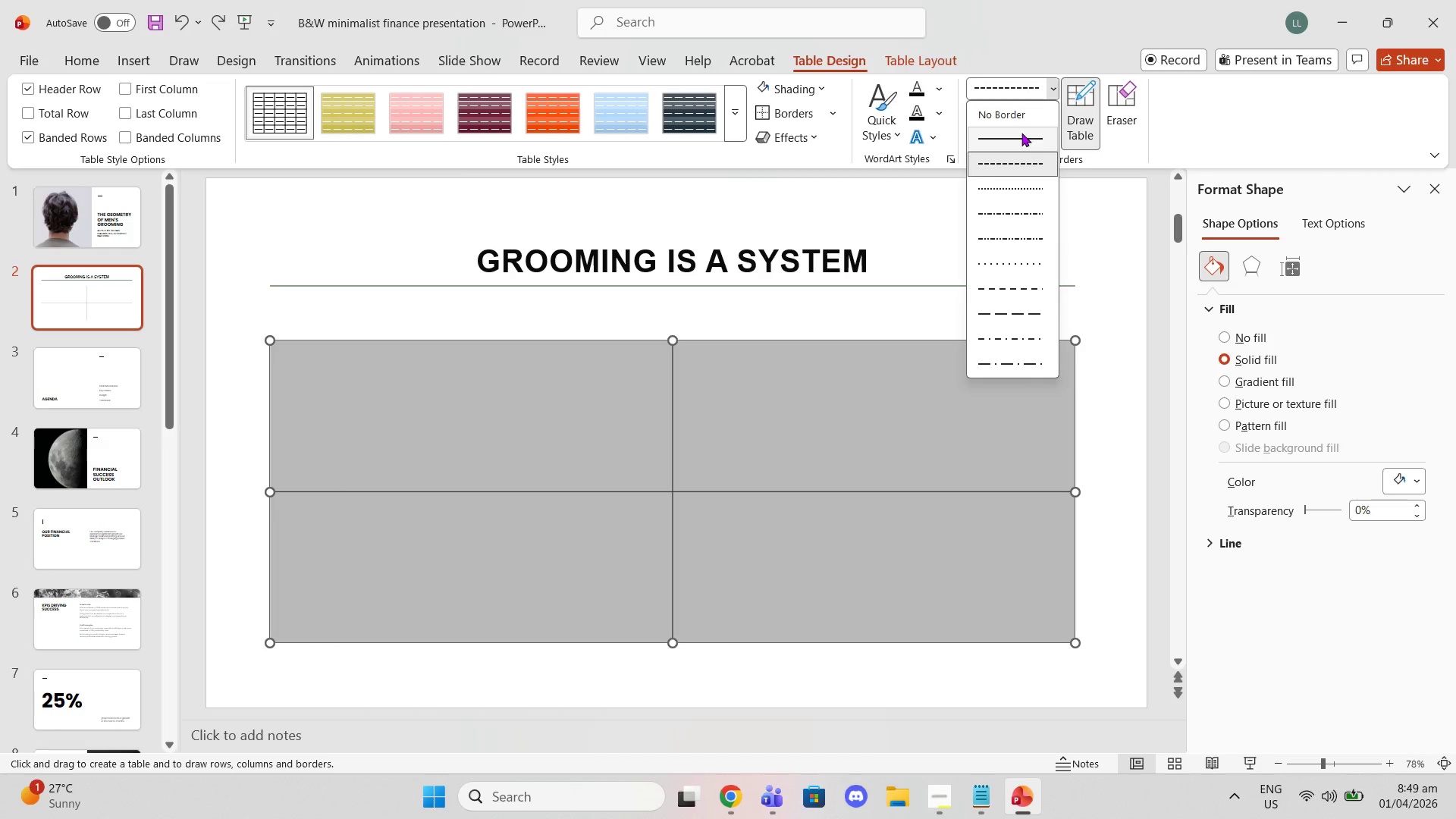 
left_click([1021, 133])
 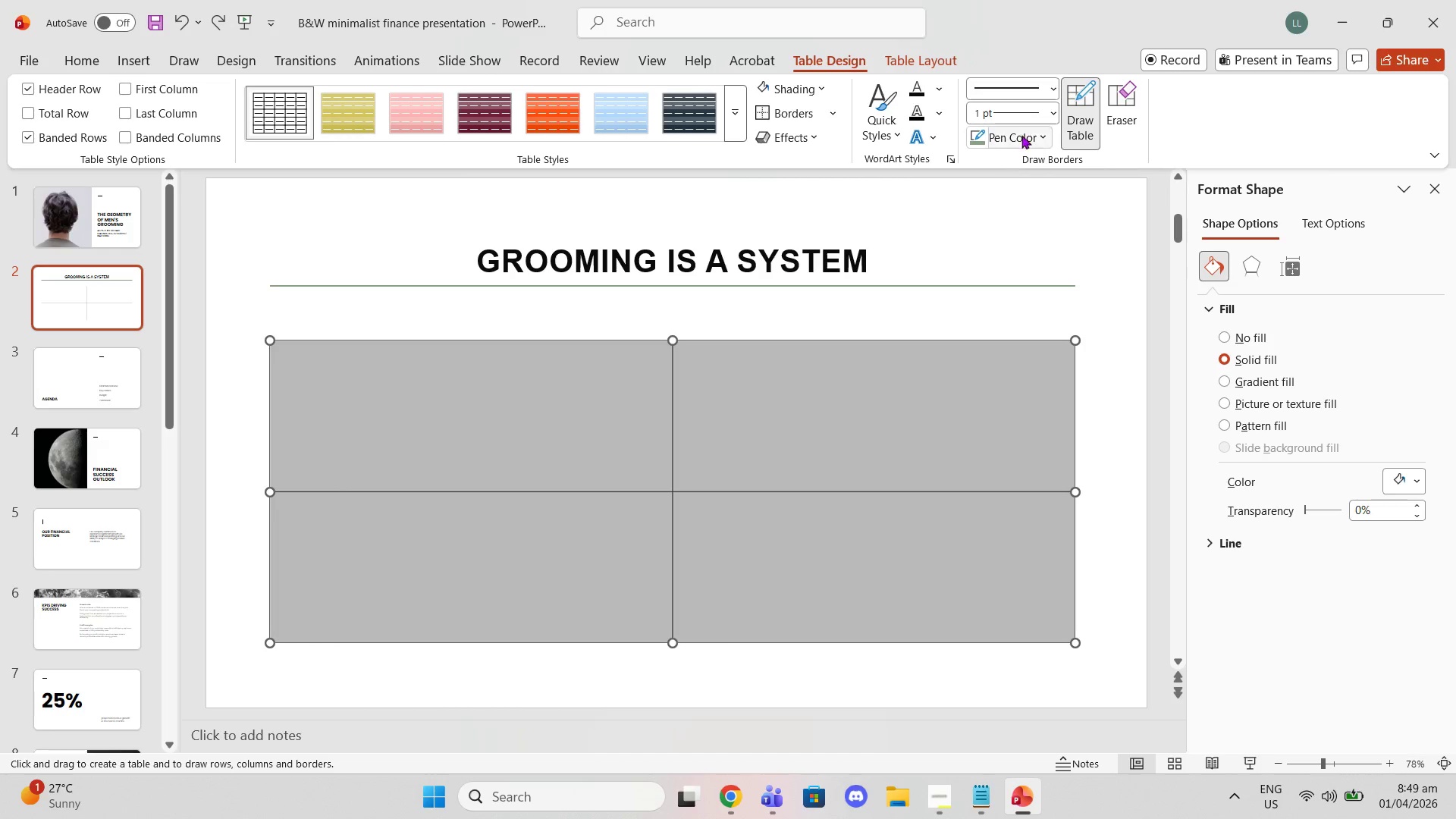 
left_click([1023, 132])
 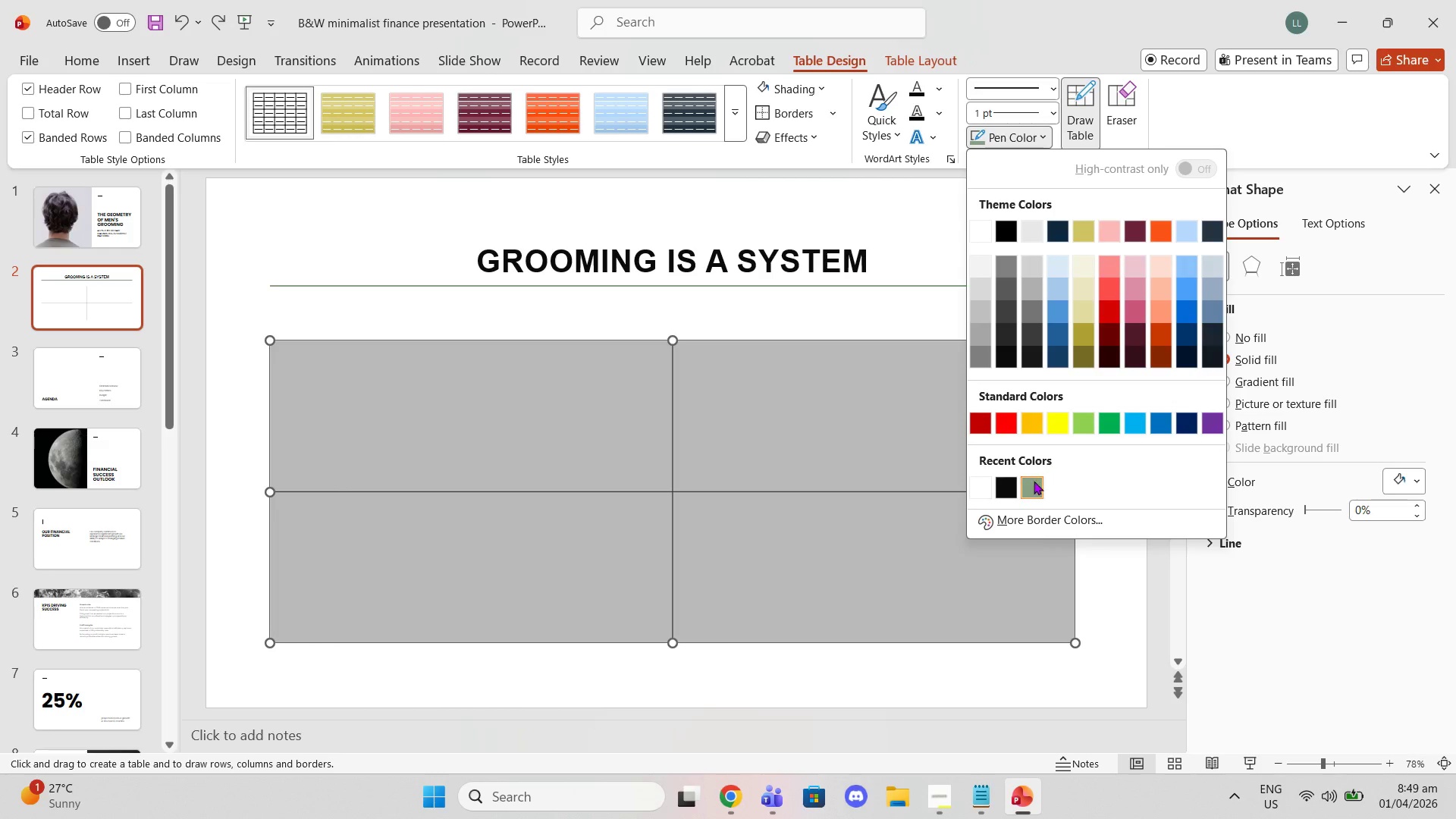 
left_click([1032, 481])
 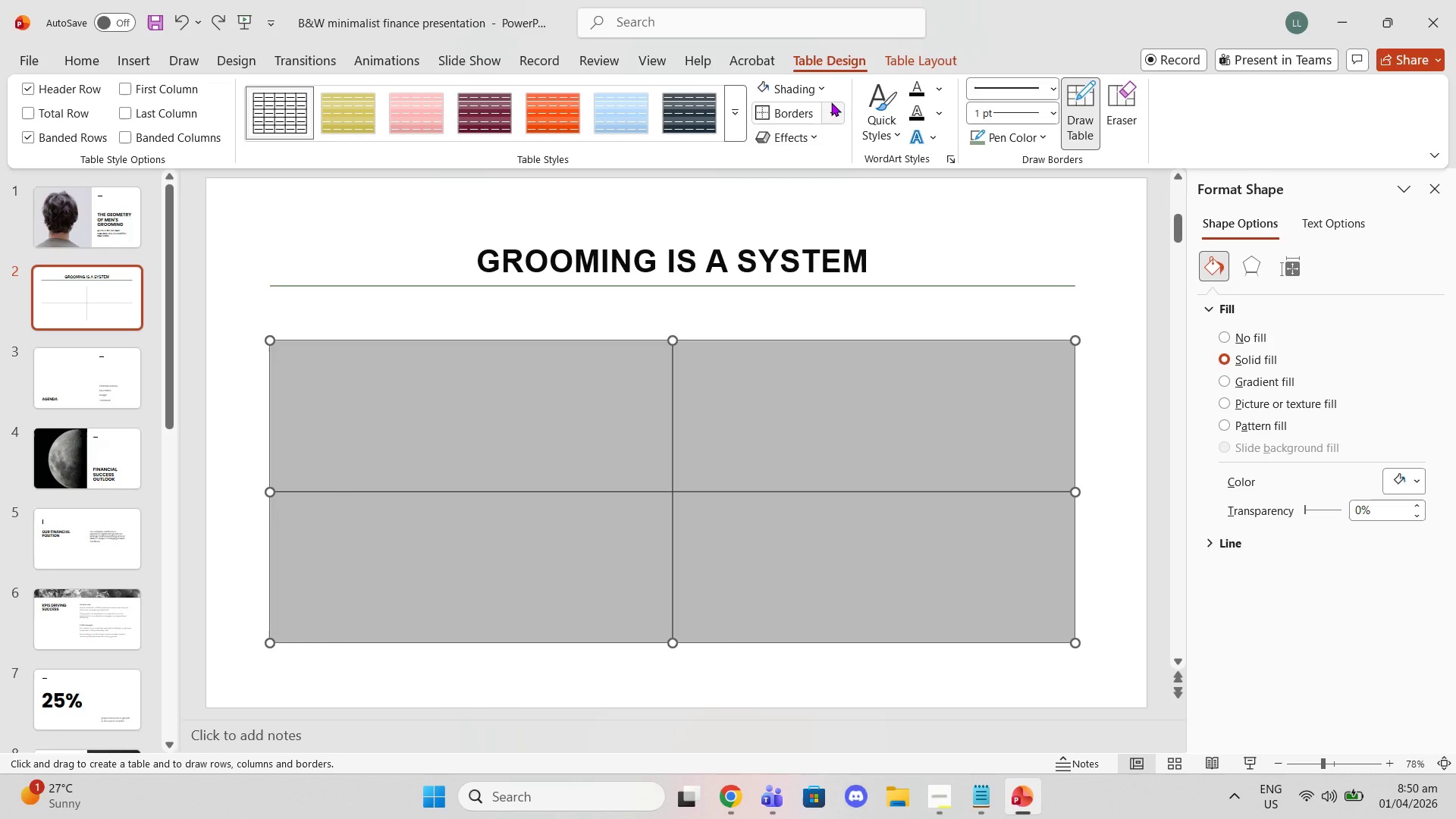 
left_click([831, 107])
 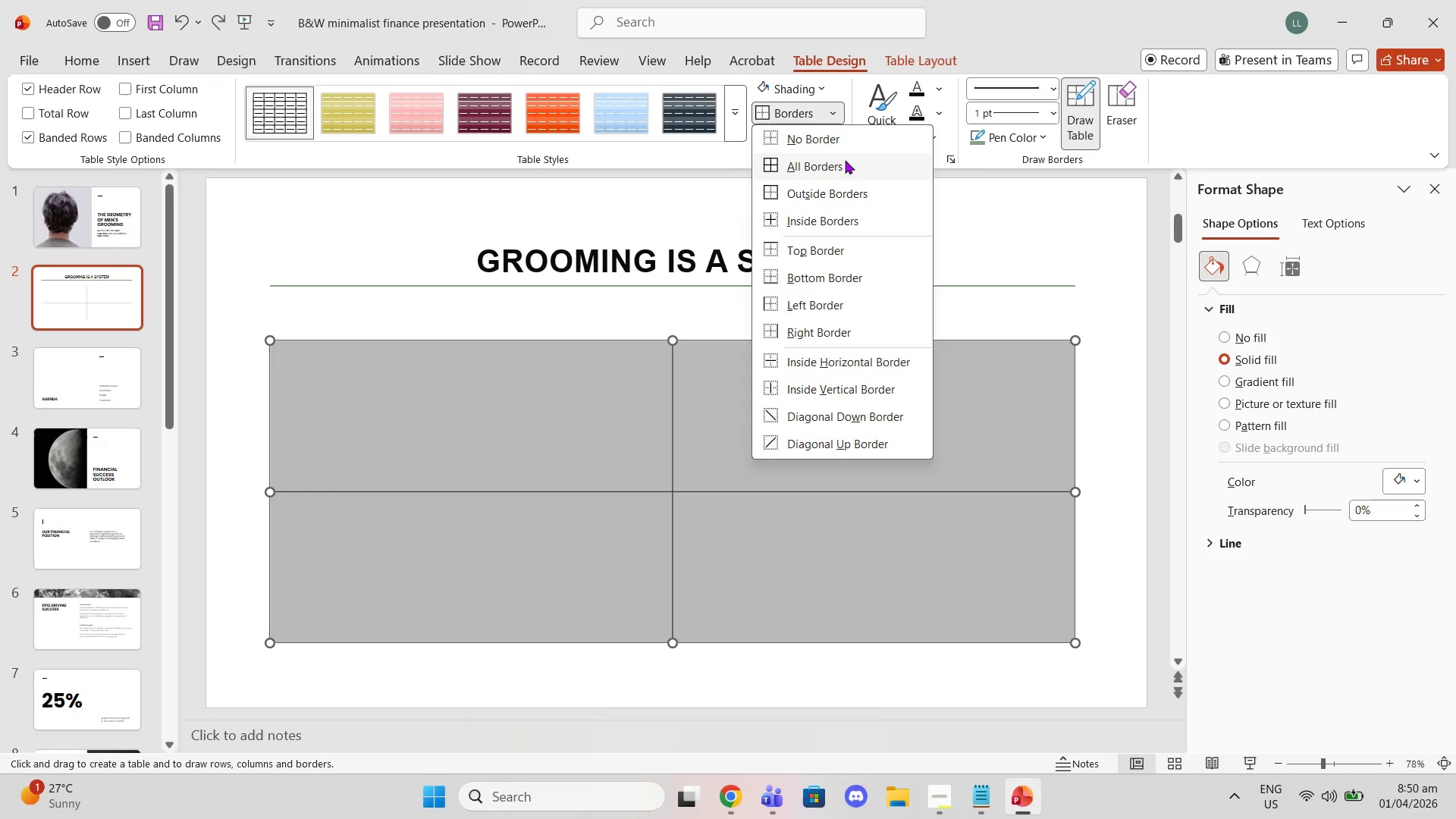 
left_click([845, 160])
 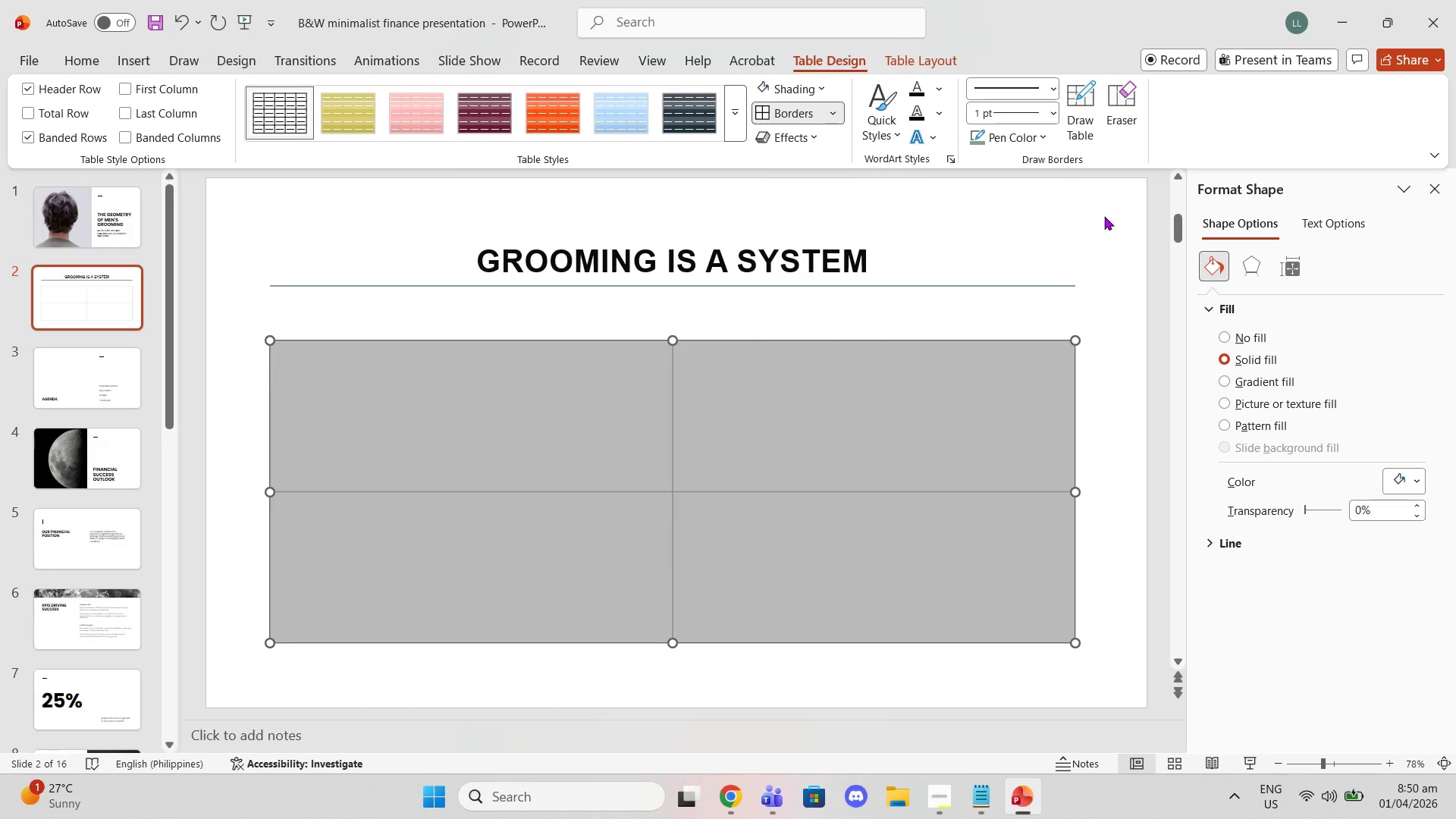 
left_click([1206, 140])
 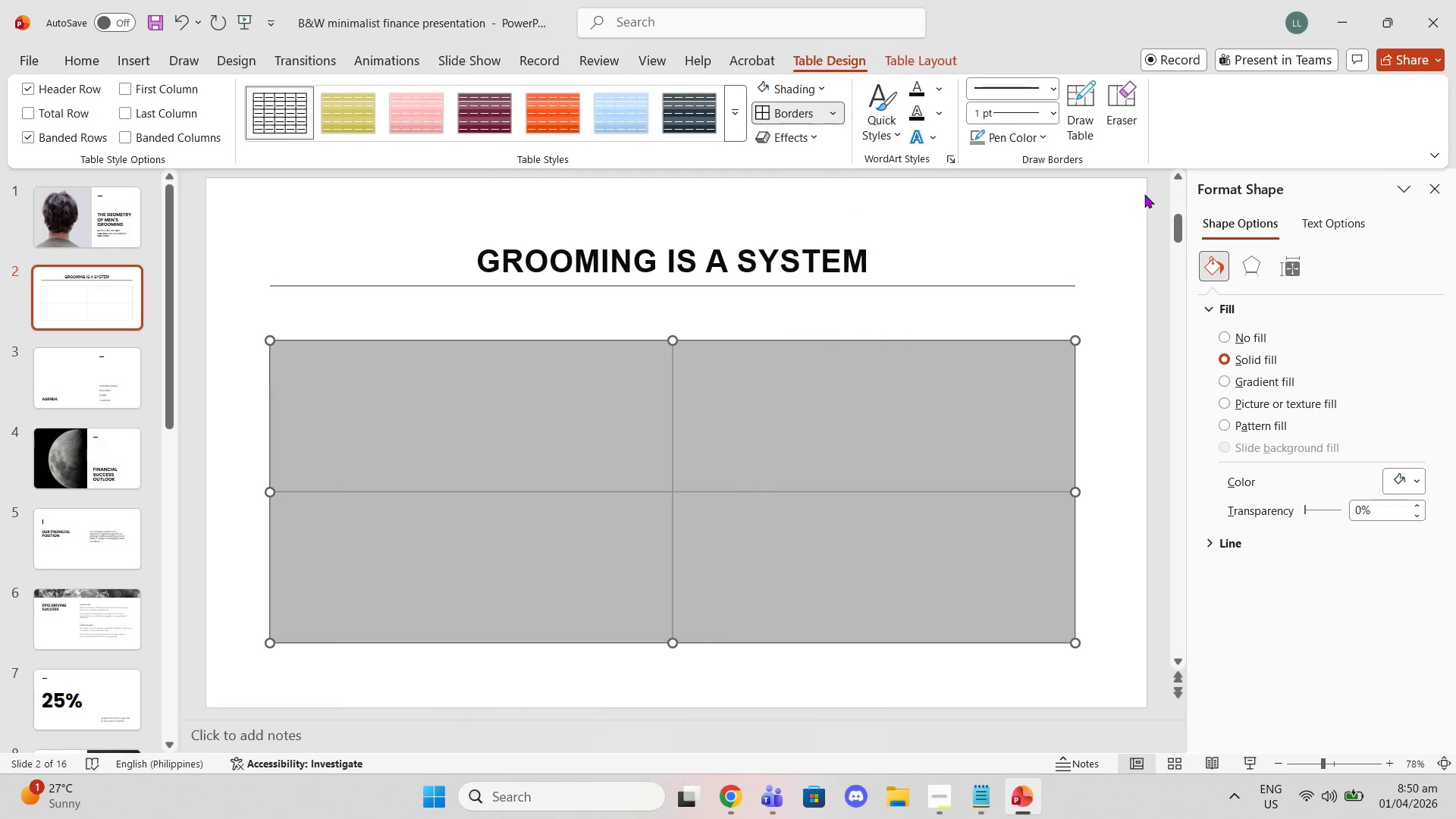 
left_click([1144, 194])
 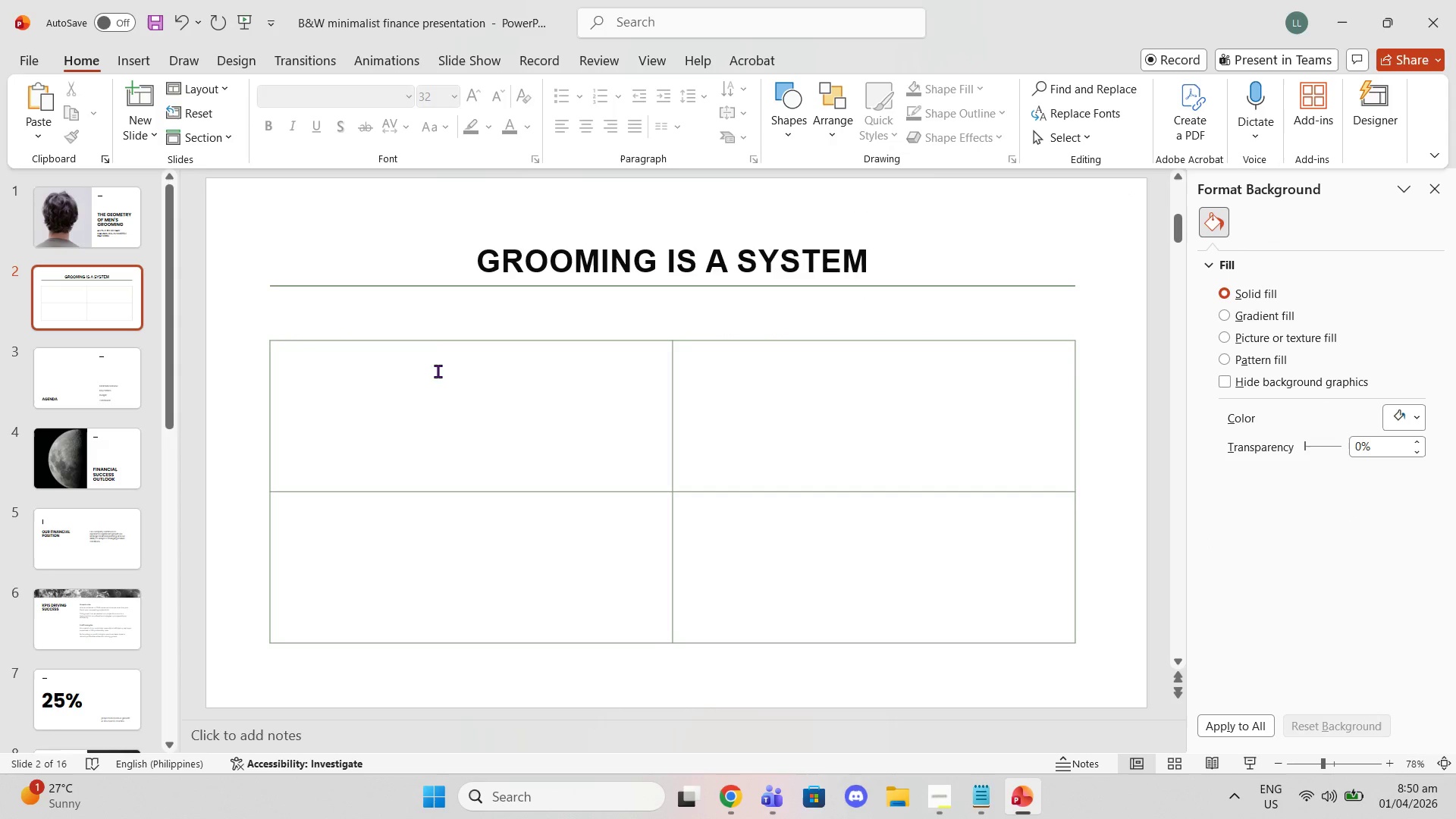 
left_click_drag(start_coordinate=[340, 359], to_coordinate=[799, 505])
 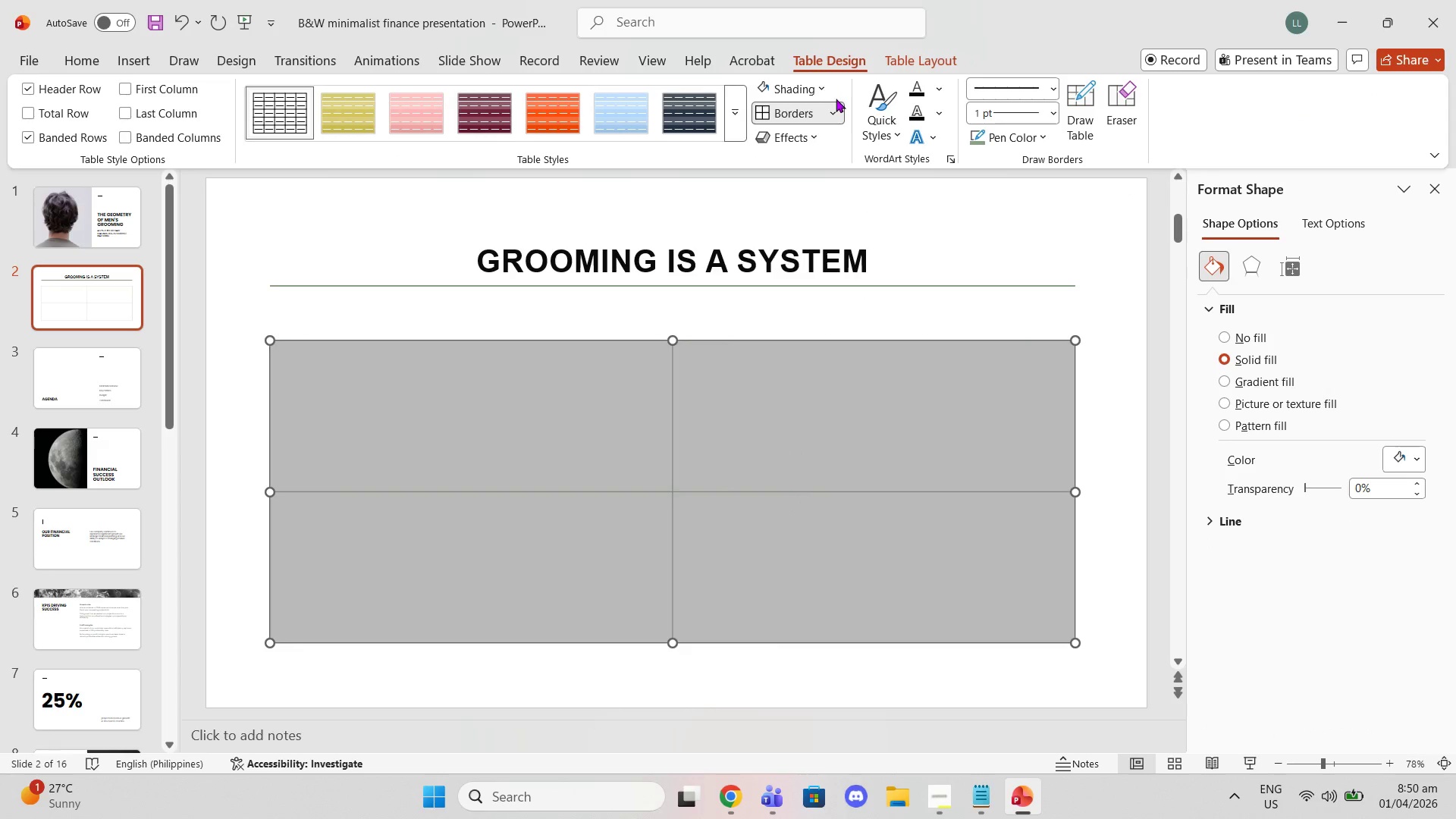 
left_click([829, 119])
 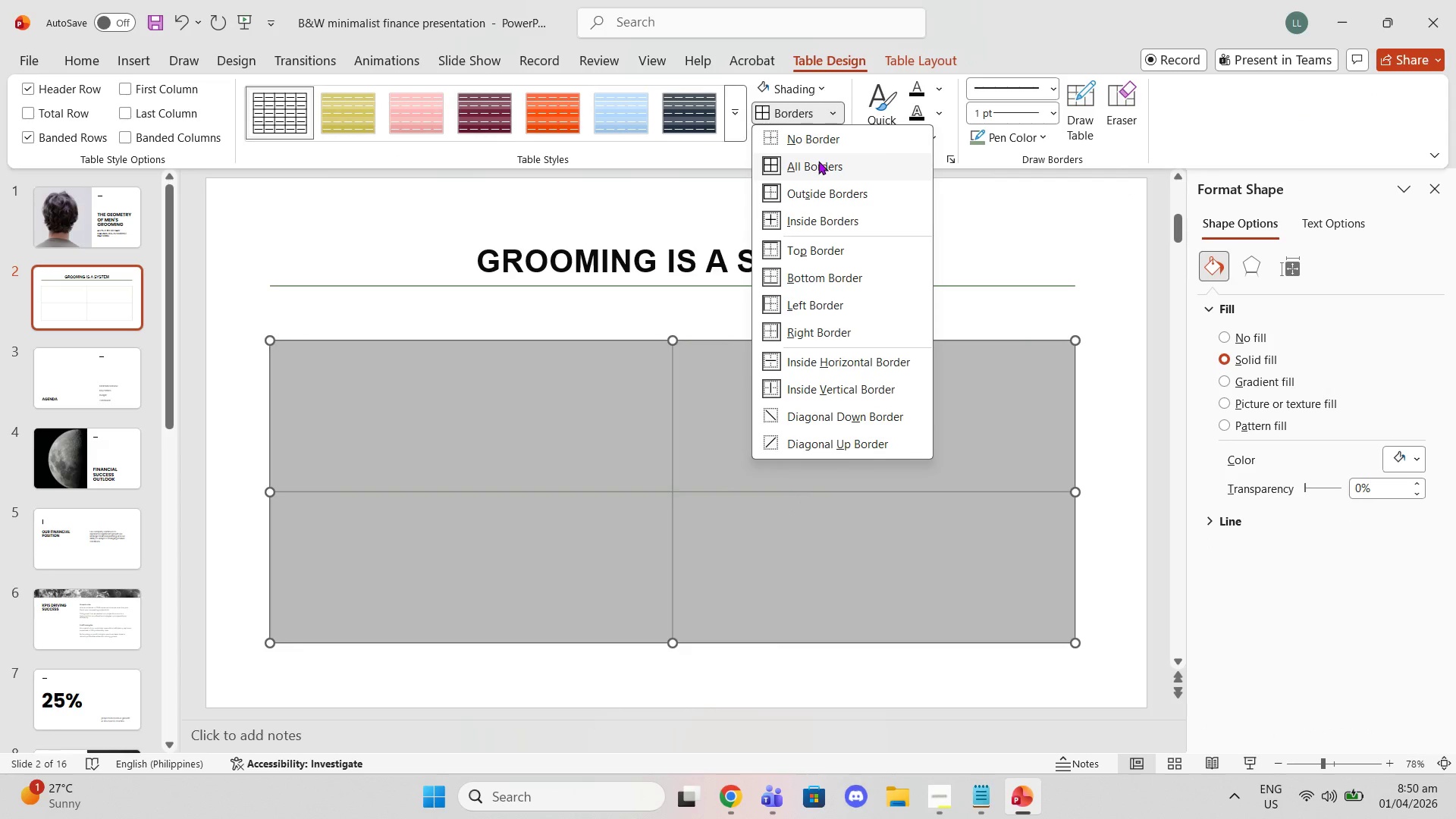 
left_click([818, 161])
 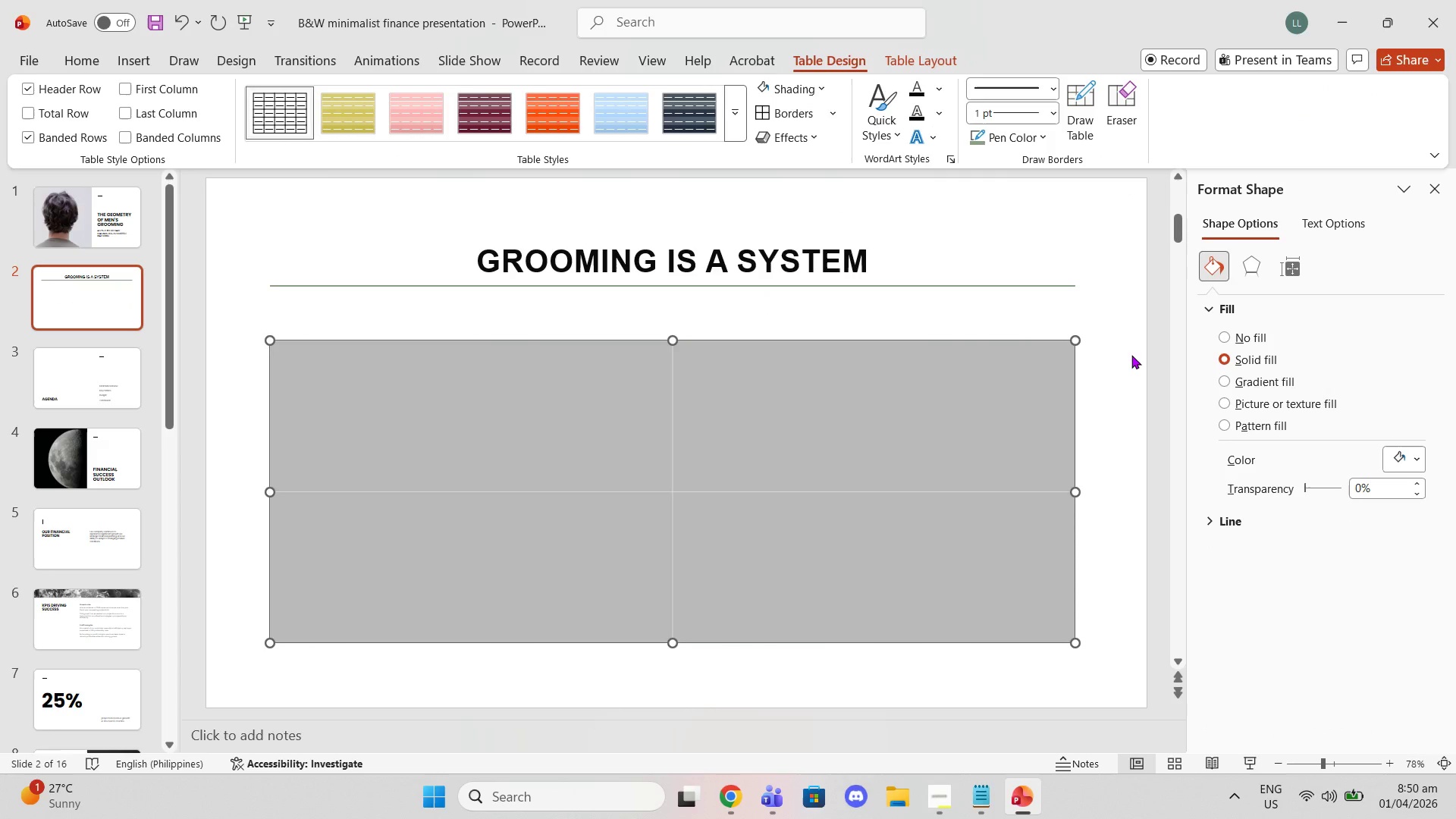 
left_click([1131, 355])
 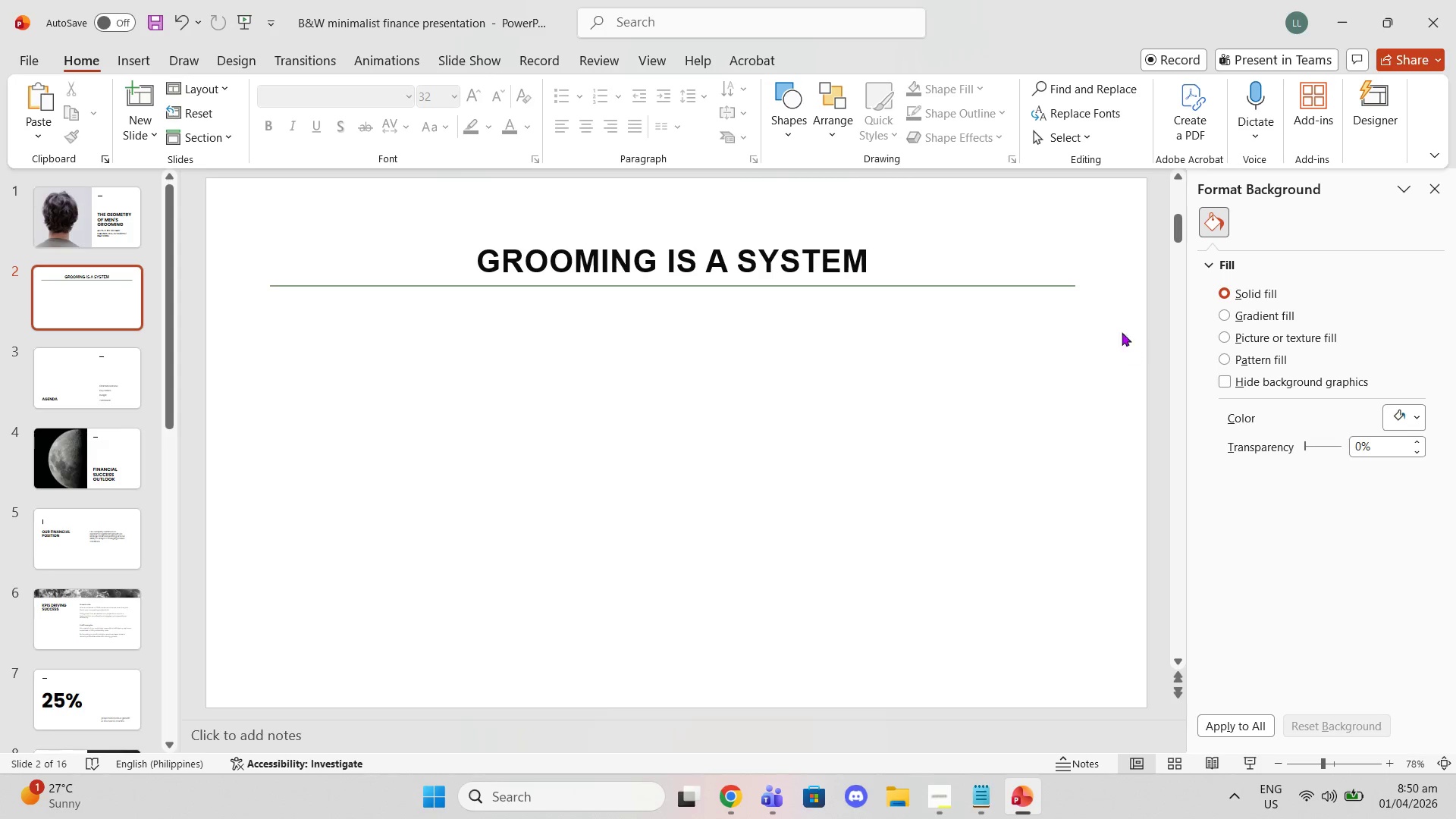 
key(Control+Z)
 